 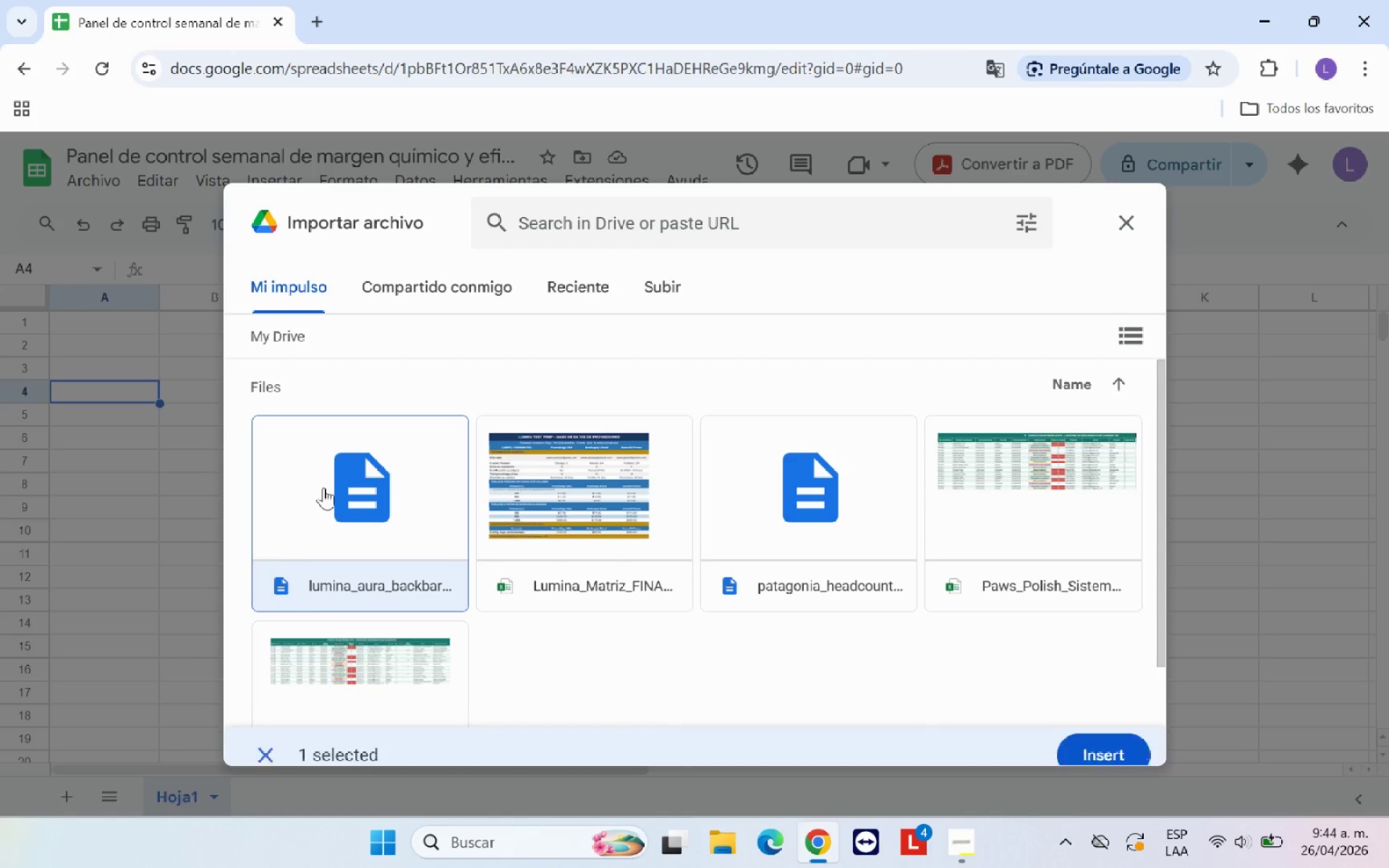 
left_click([1108, 745])
 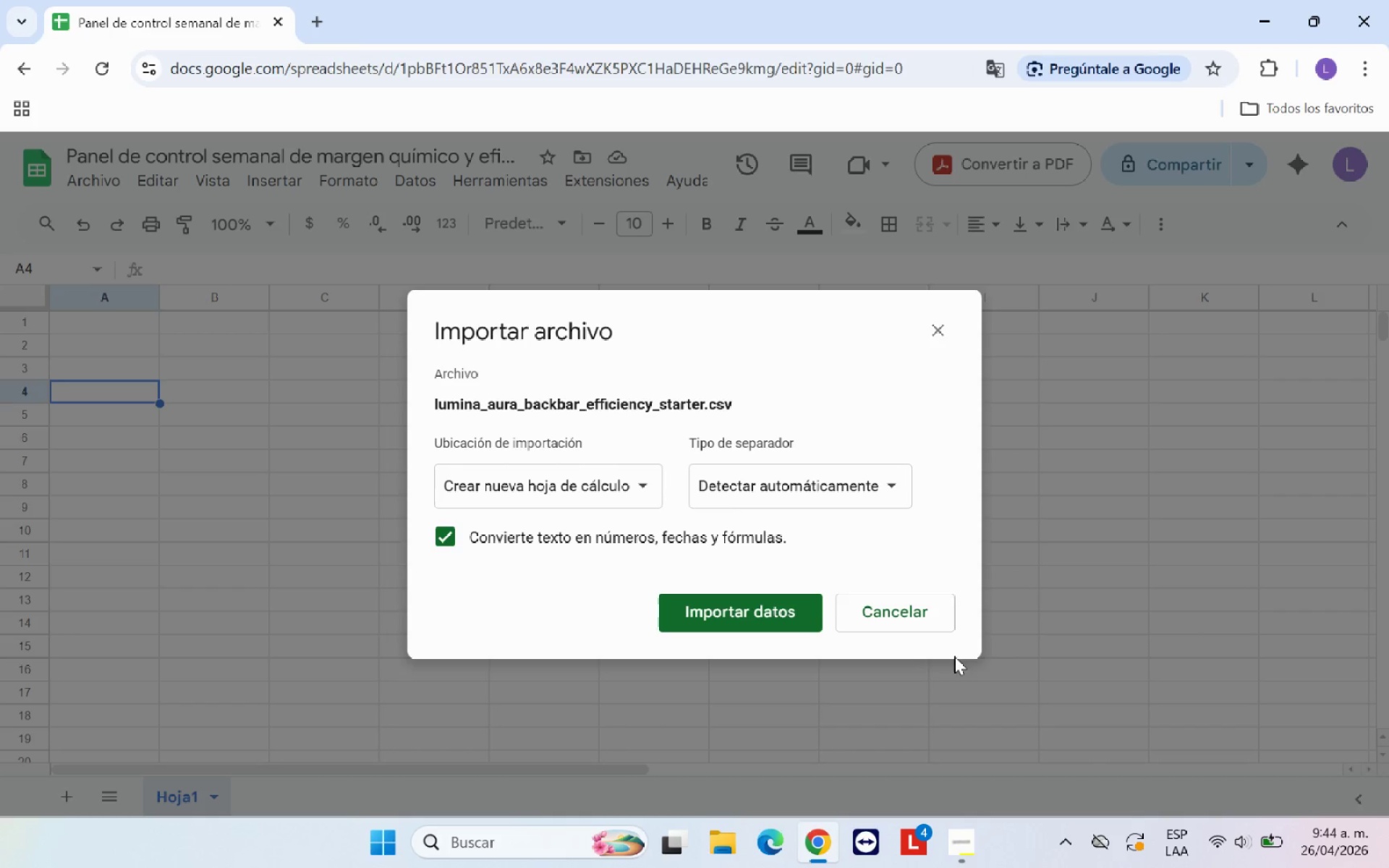 
wait(5.12)
 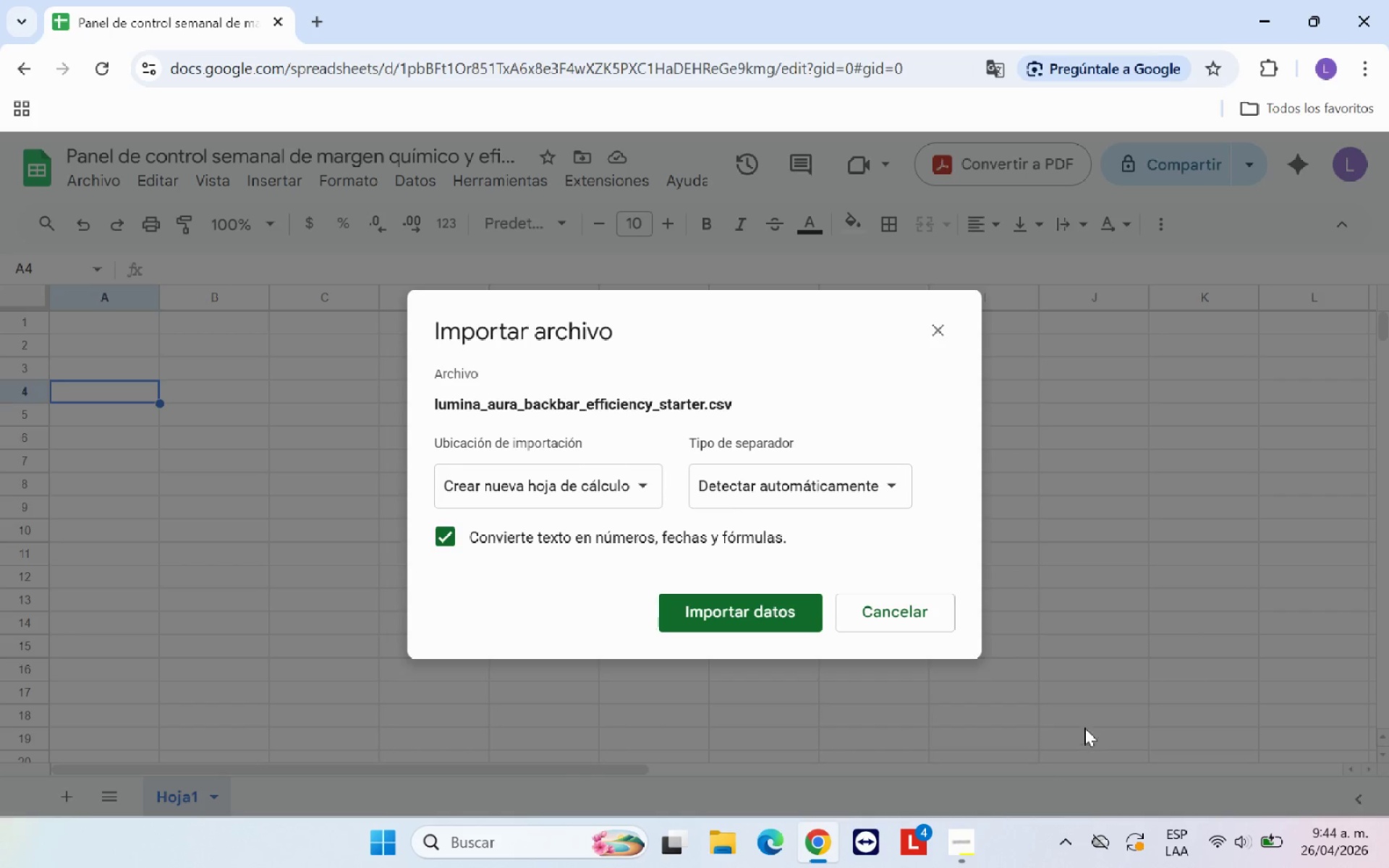 
left_click([631, 480])
 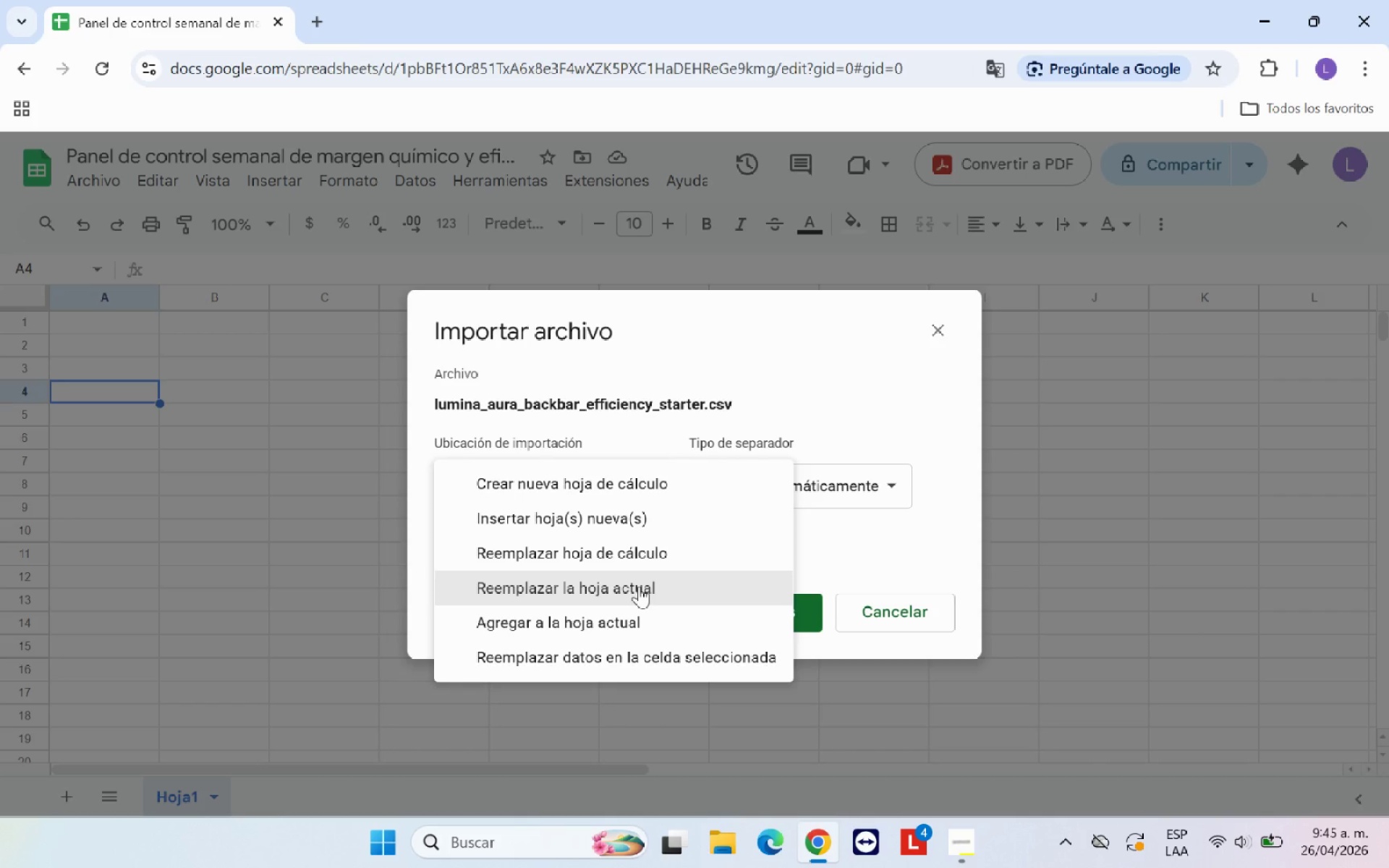 
wait(7.83)
 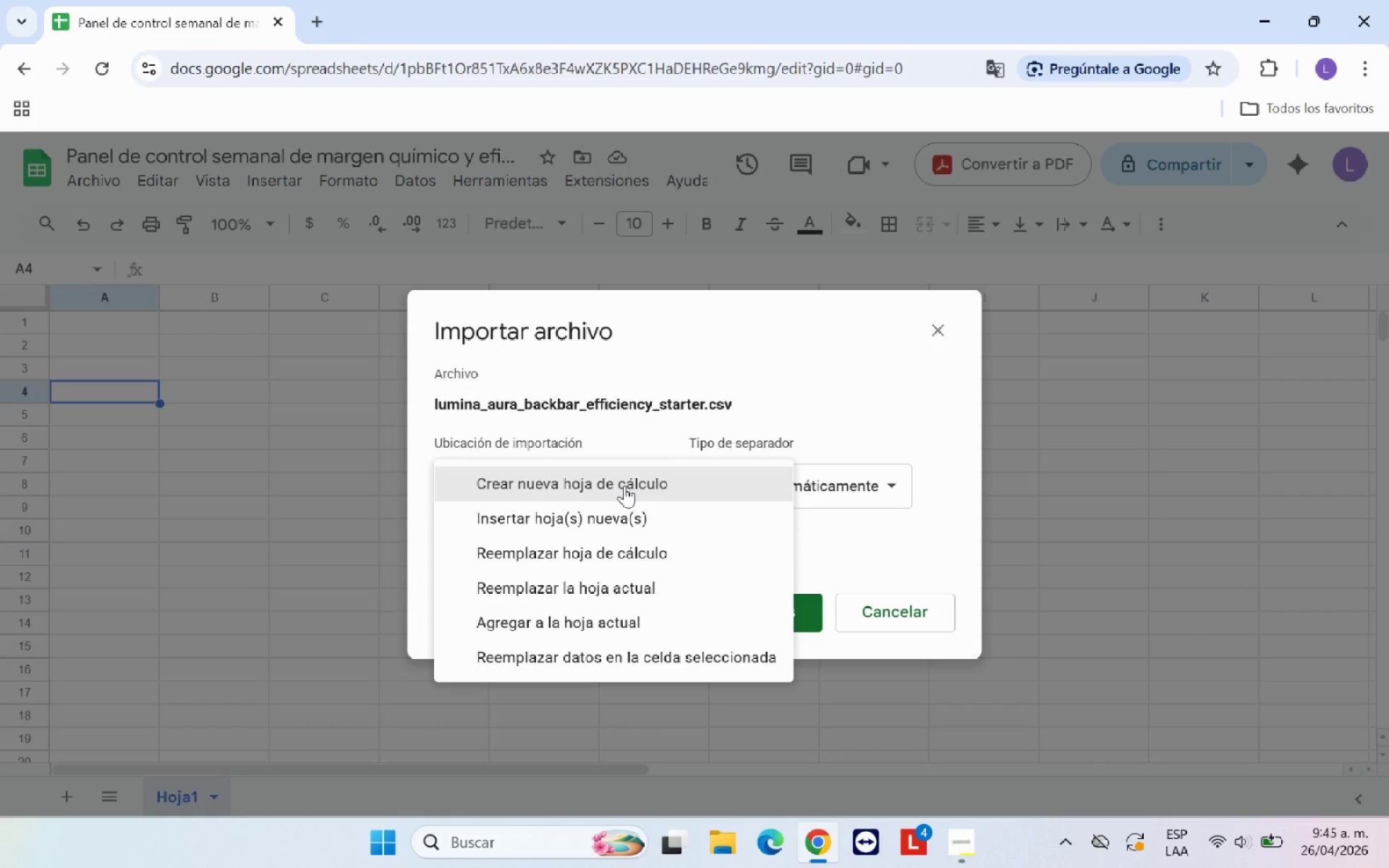 
left_click([620, 618])
 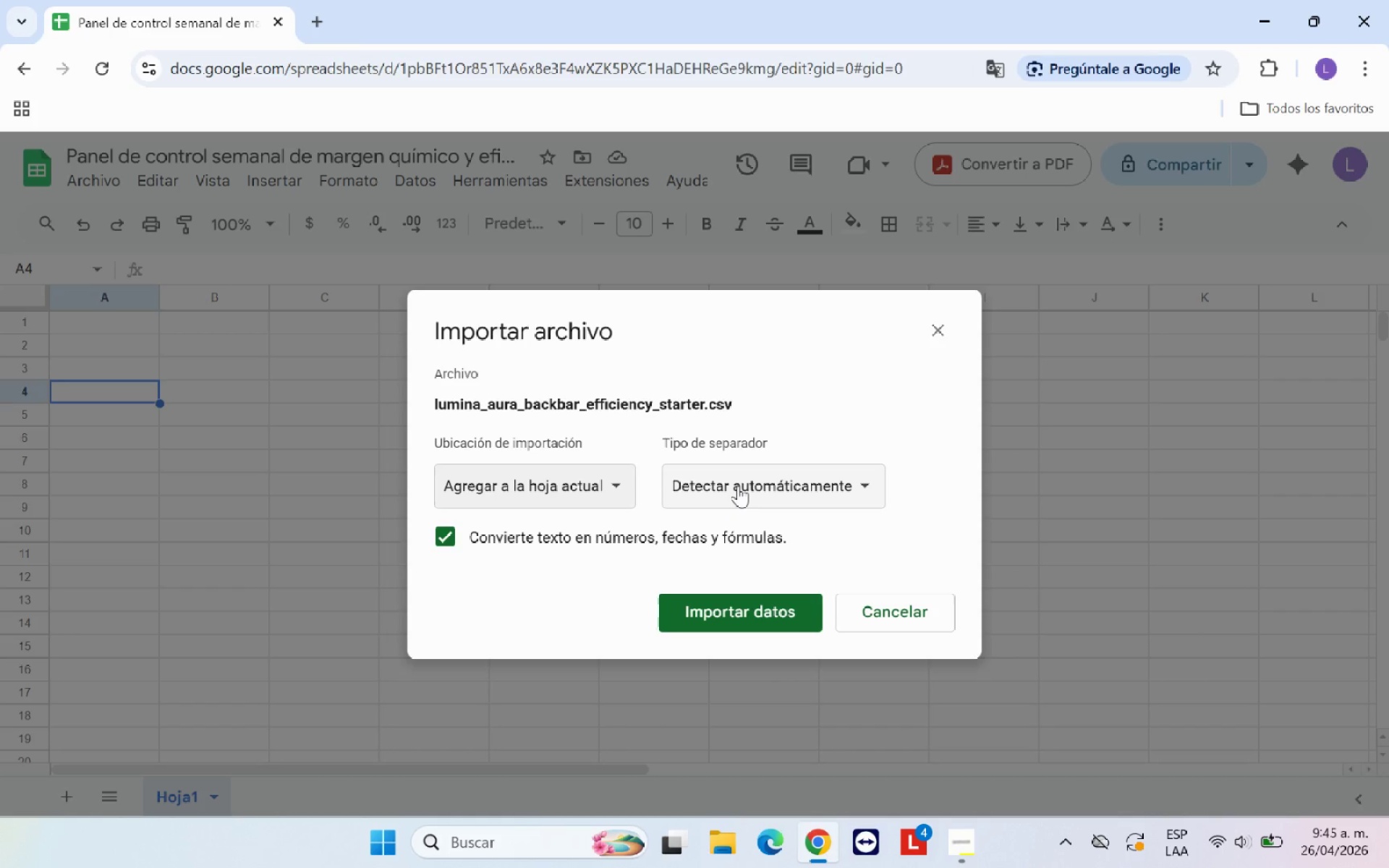 
left_click([738, 485])
 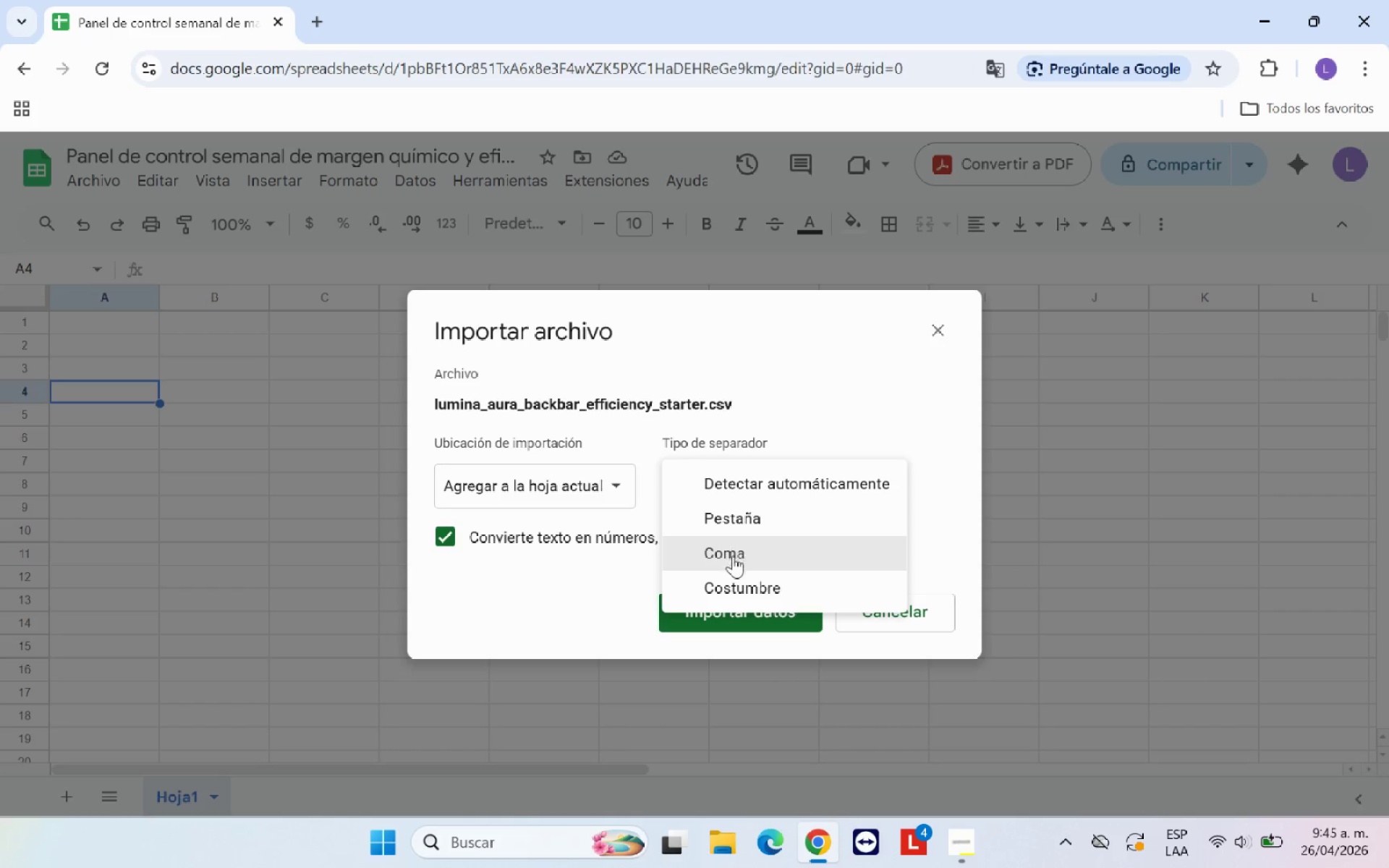 
left_click([732, 556])
 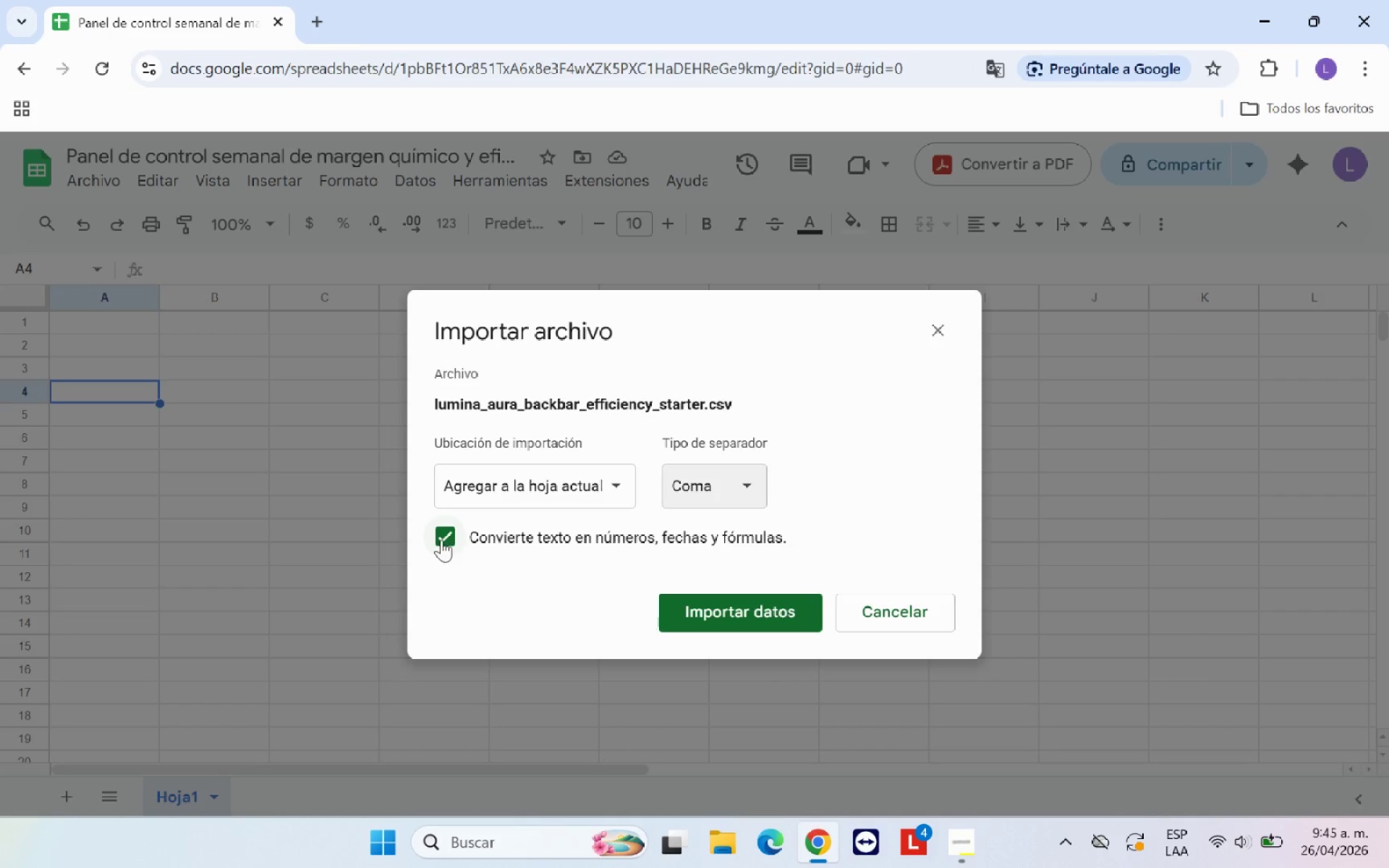 
left_click([441, 537])
 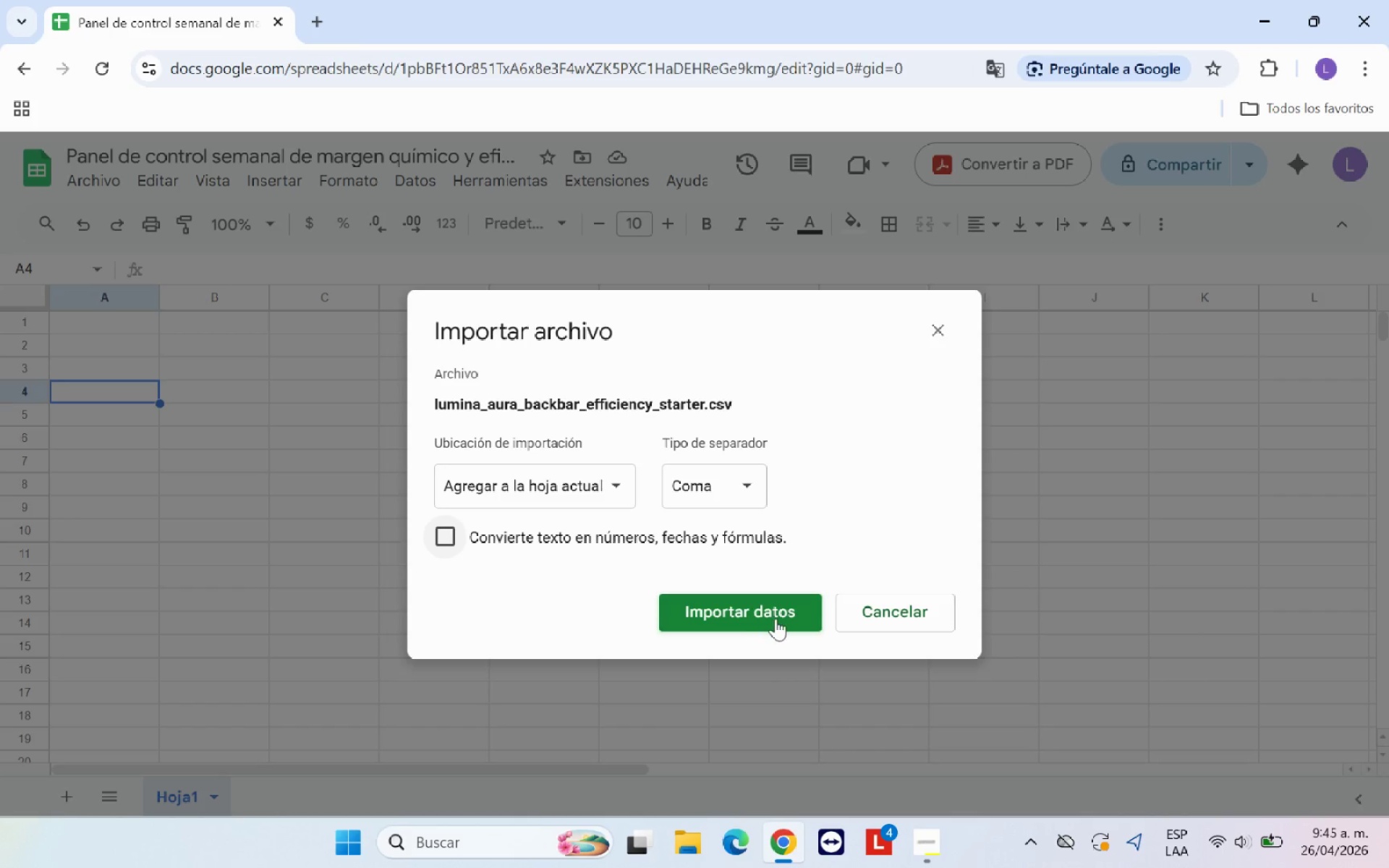 
left_click([776, 618])
 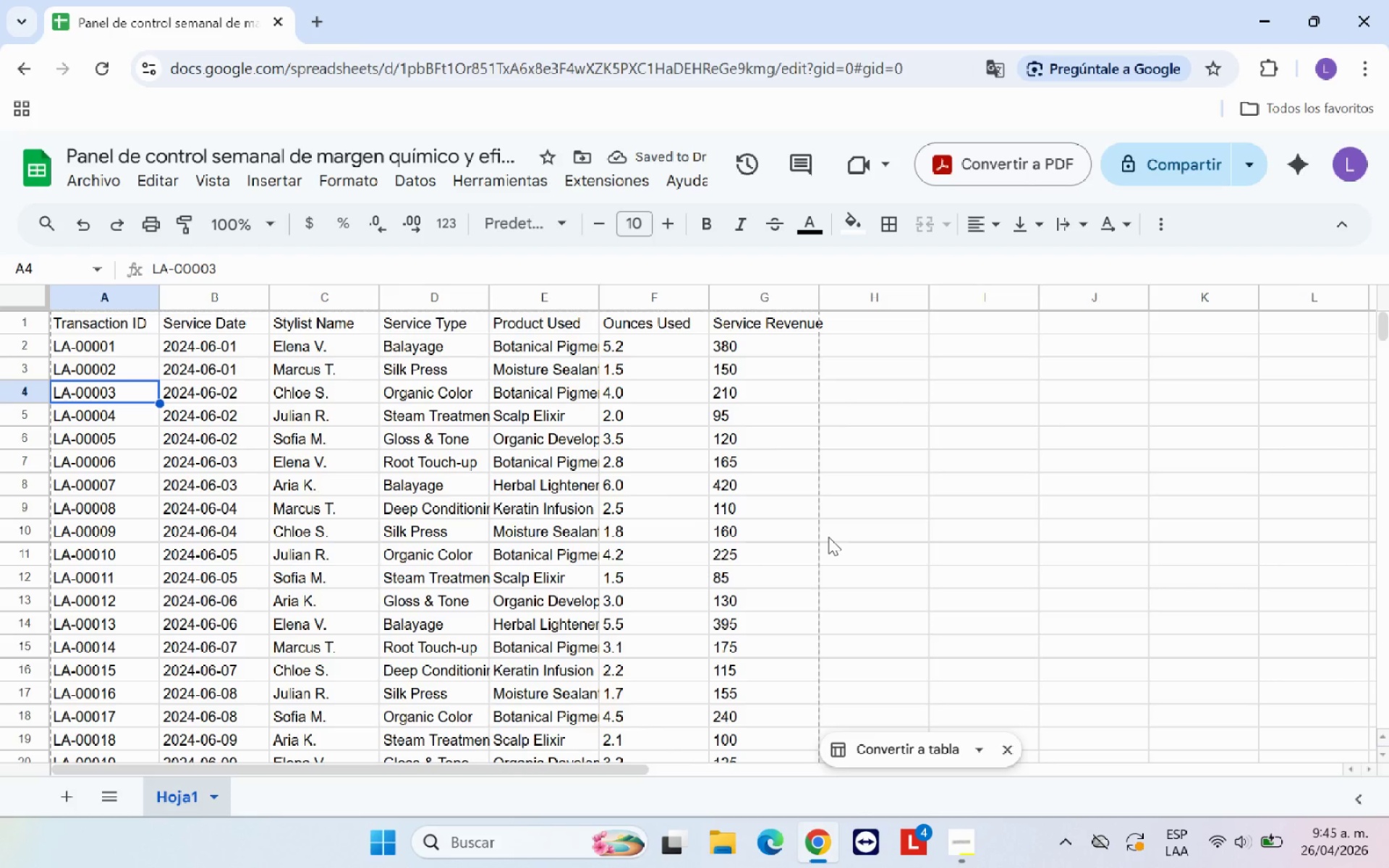 
wait(5.62)
 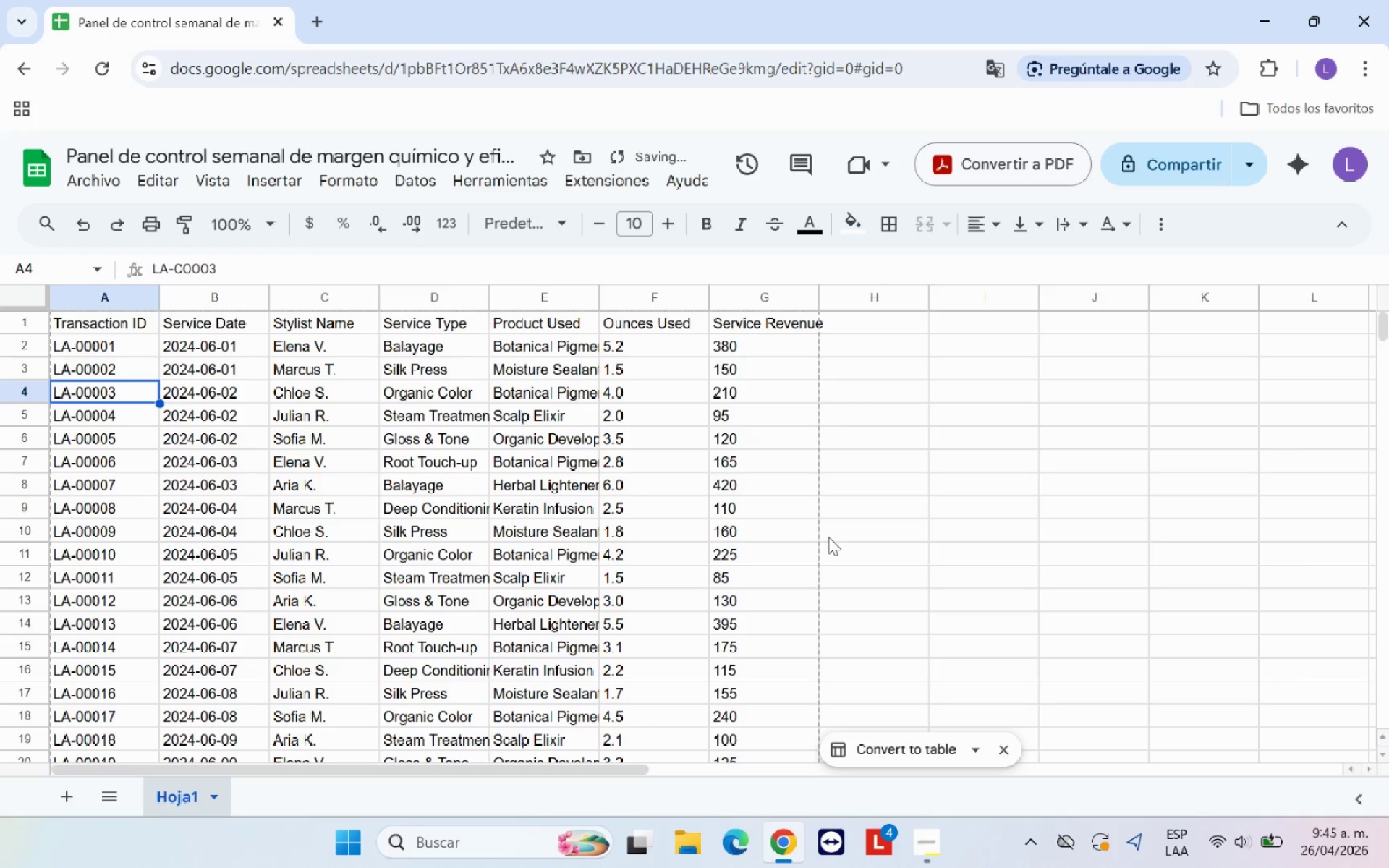 
scroll: coordinate [299, 463], scroll_direction: up, amount: 3.0
 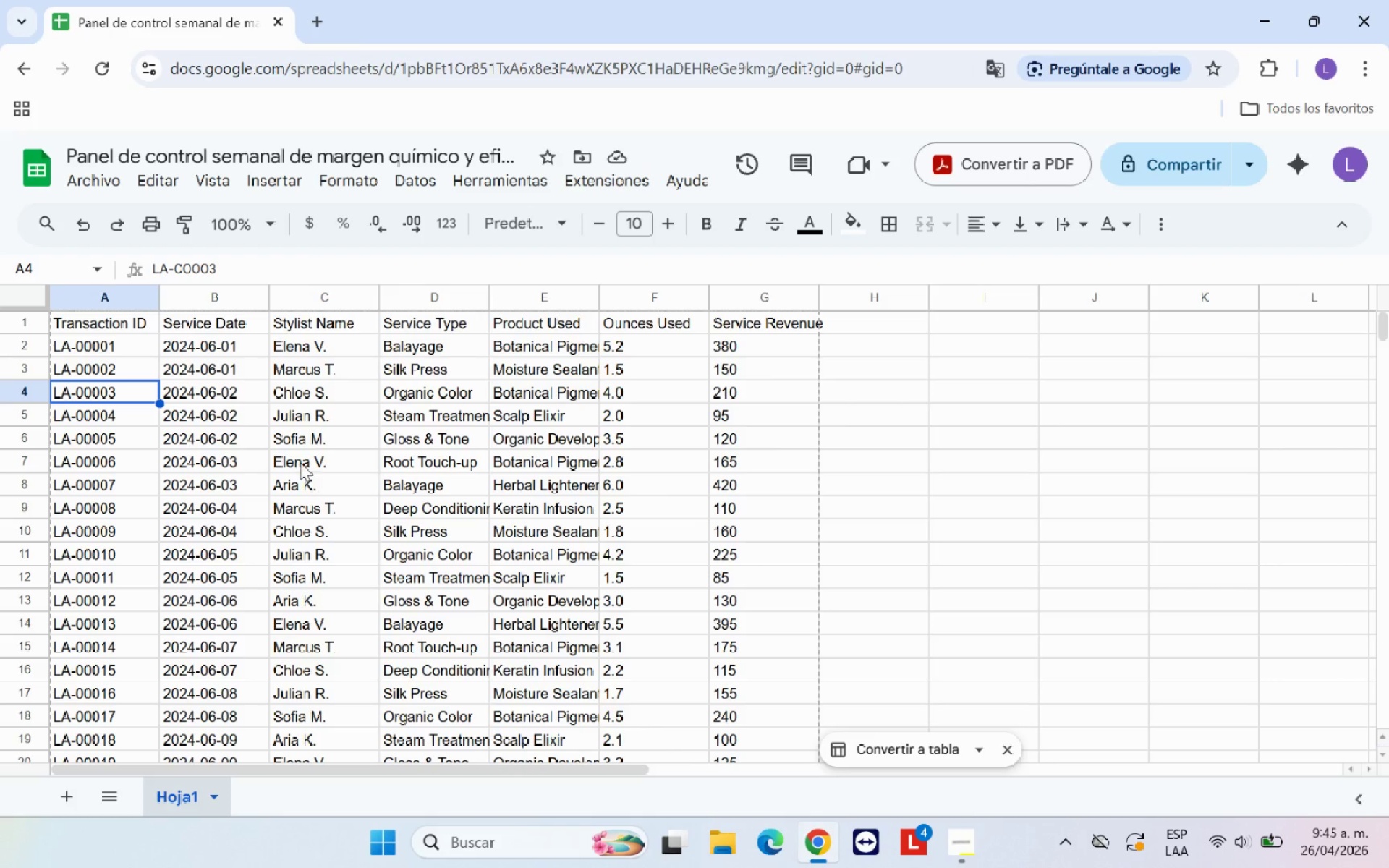 
left_click([867, 435])
 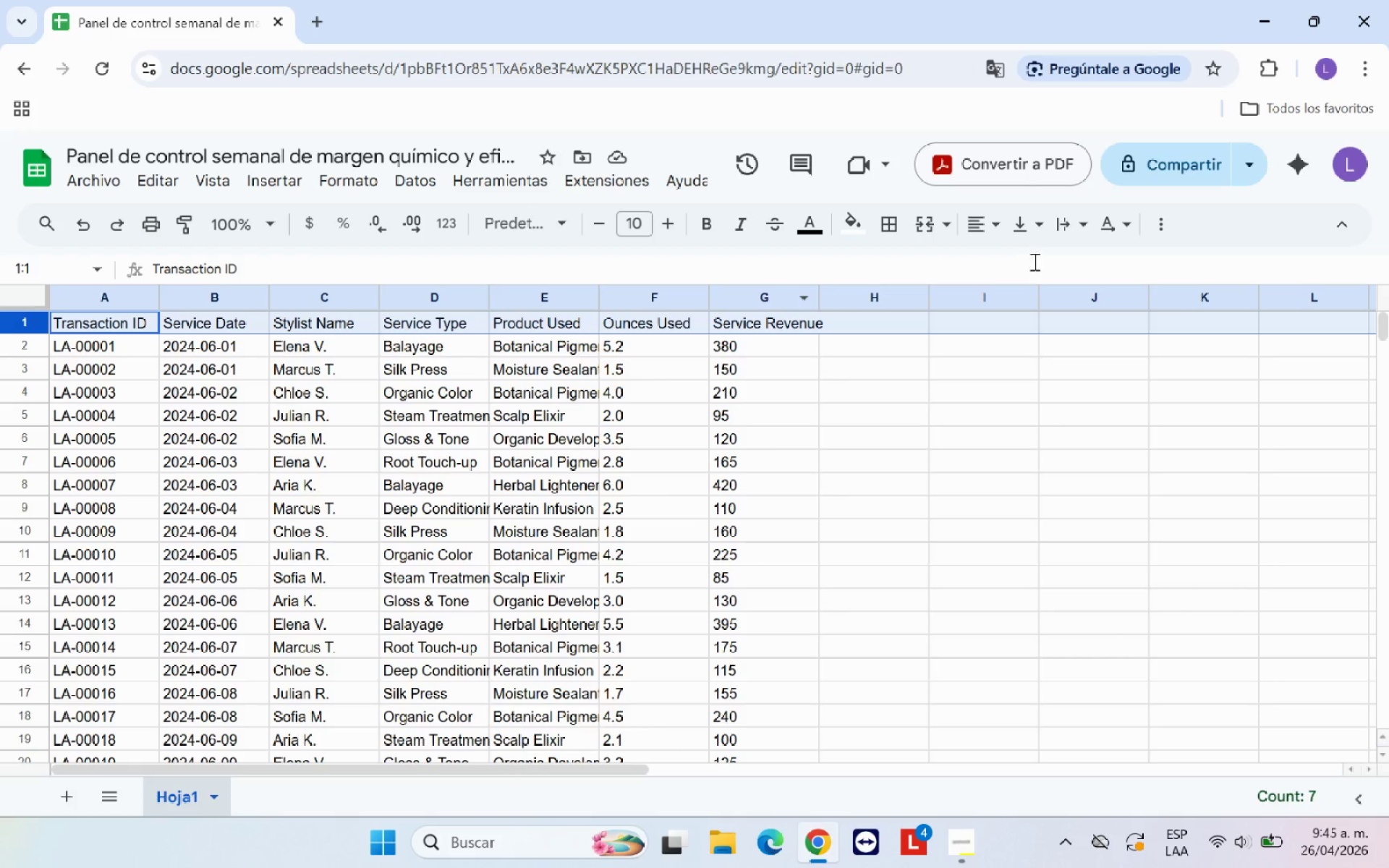 
wait(7.65)
 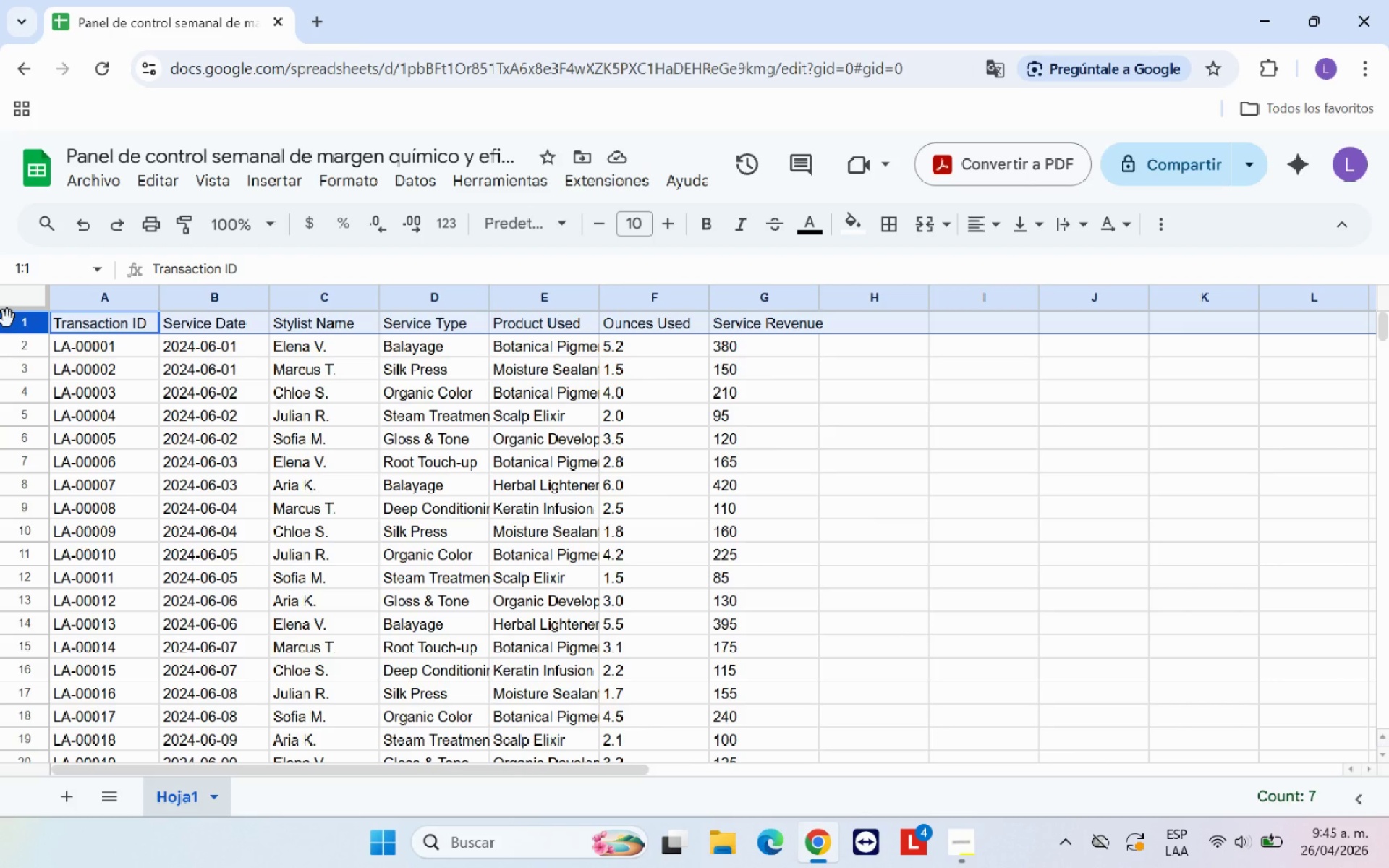 
mouse_move([26, 344])
 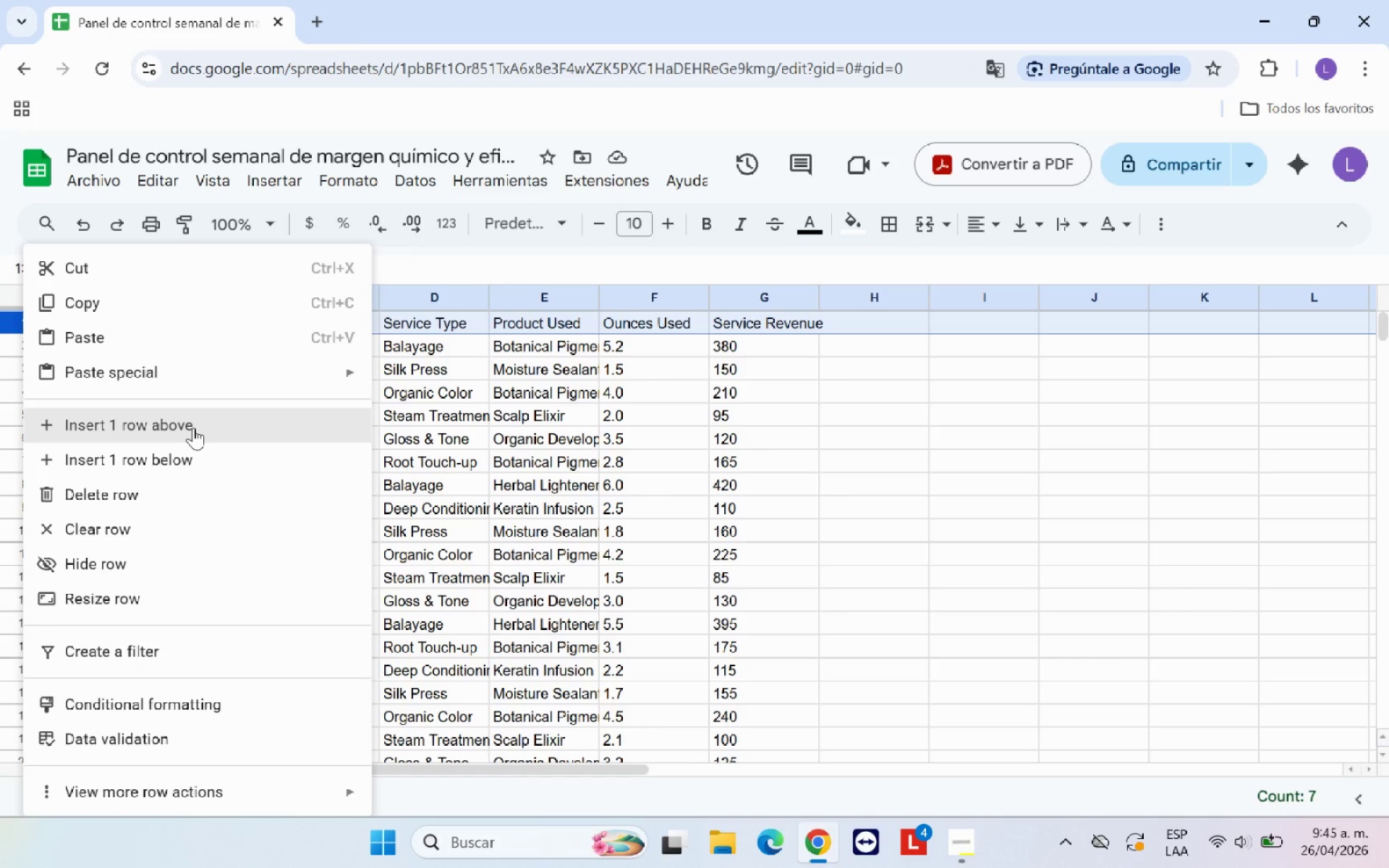 
left_click([193, 427])
 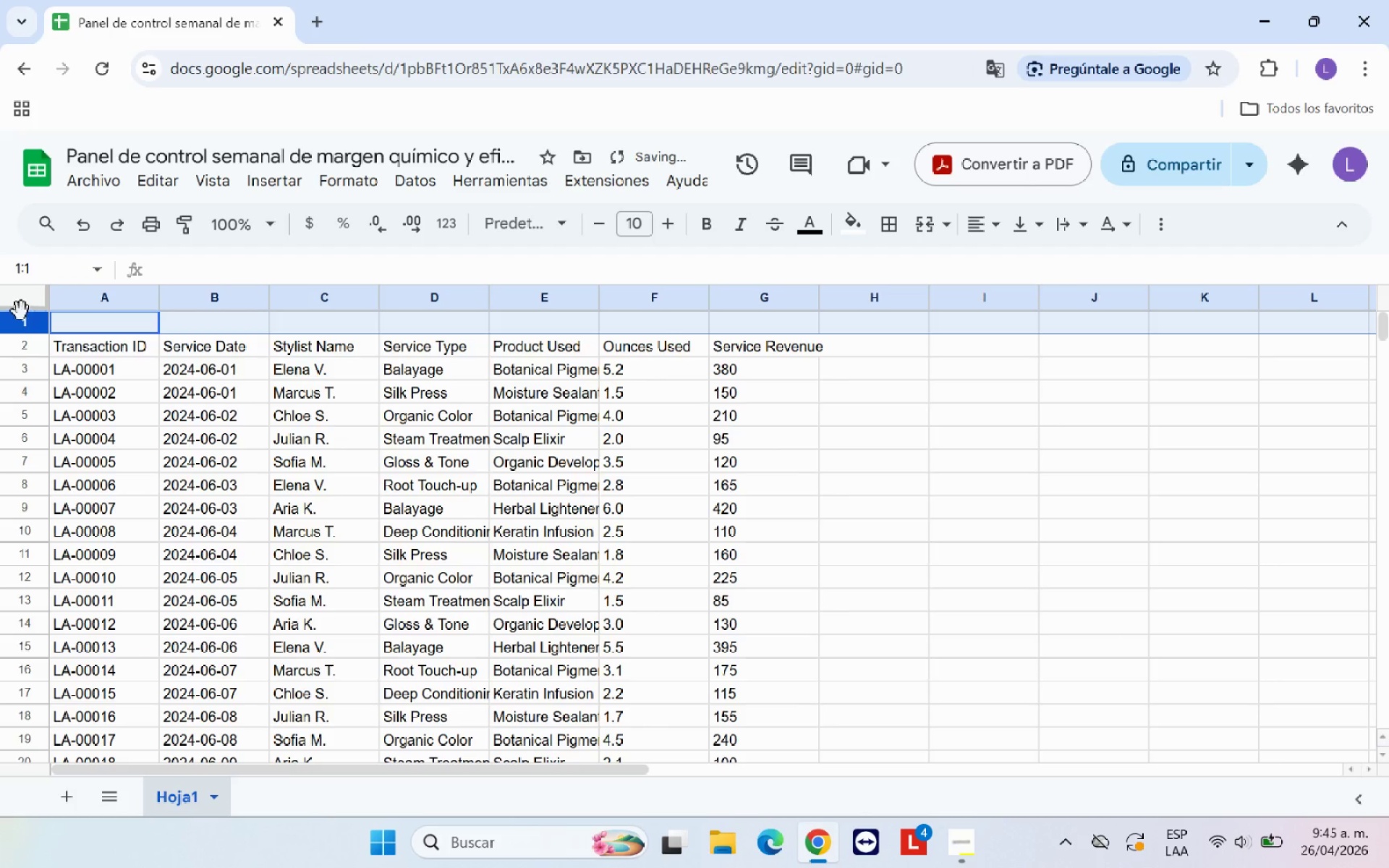 
right_click([26, 324])
 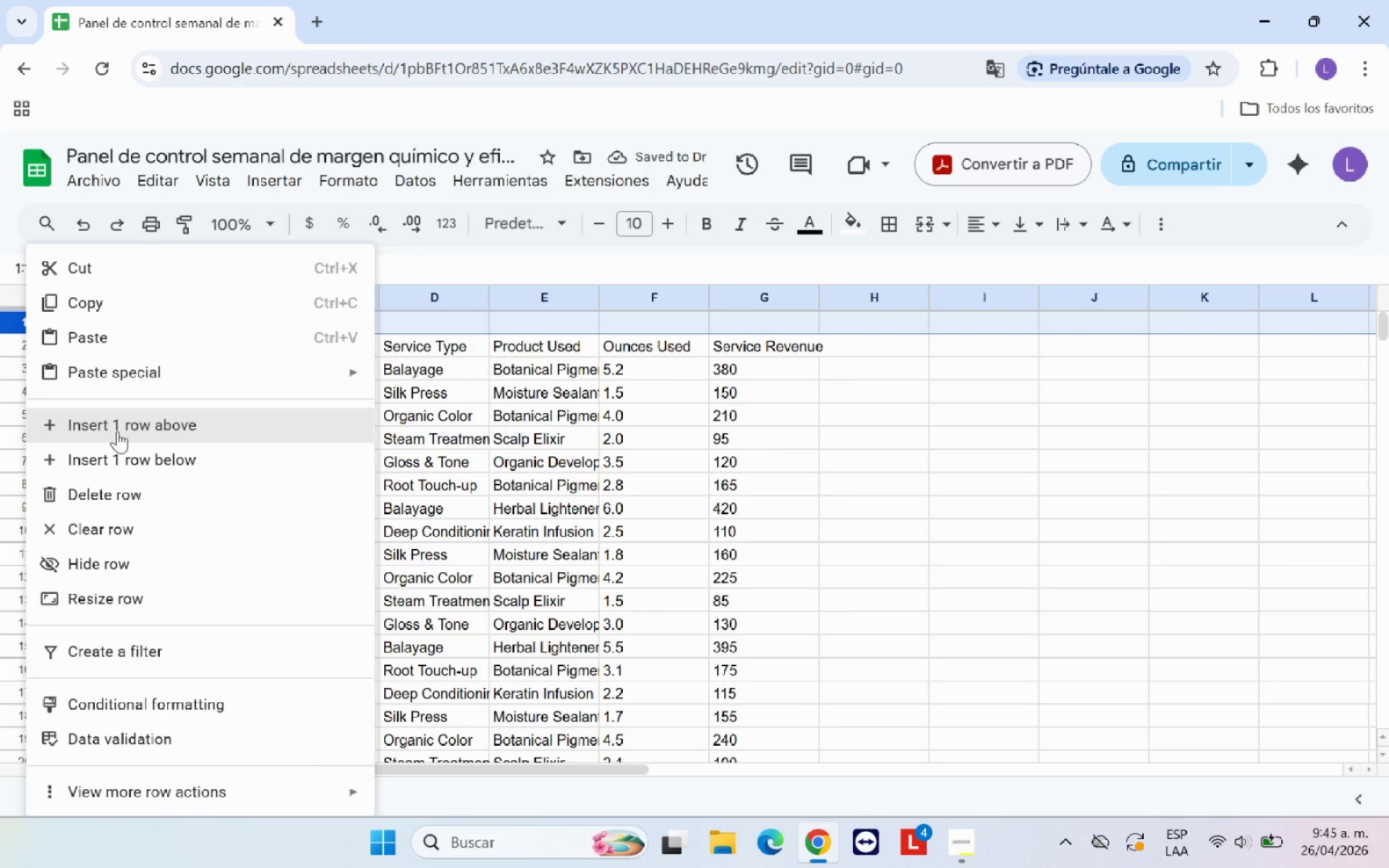 
left_click([117, 431])
 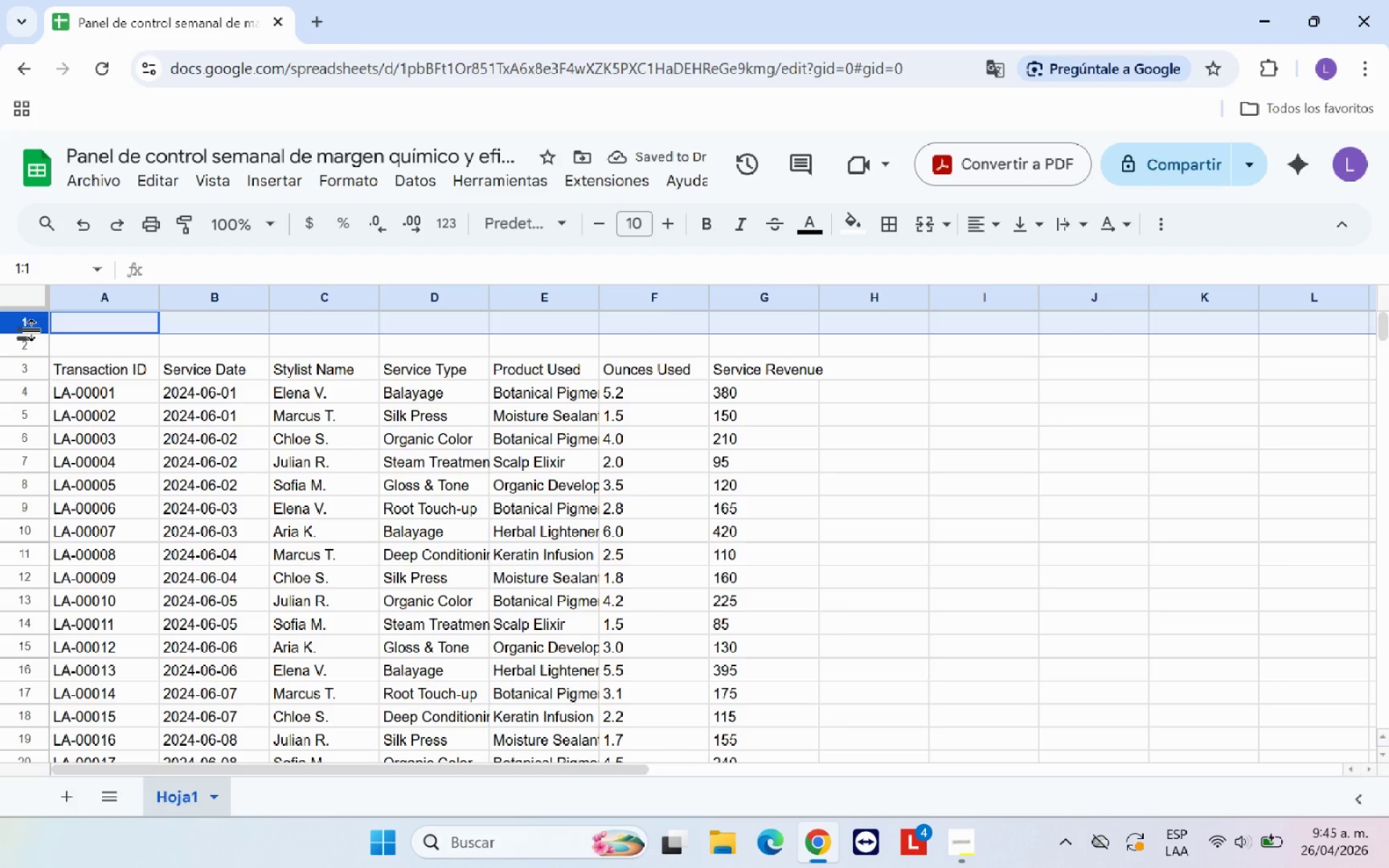 
right_click([33, 323])
 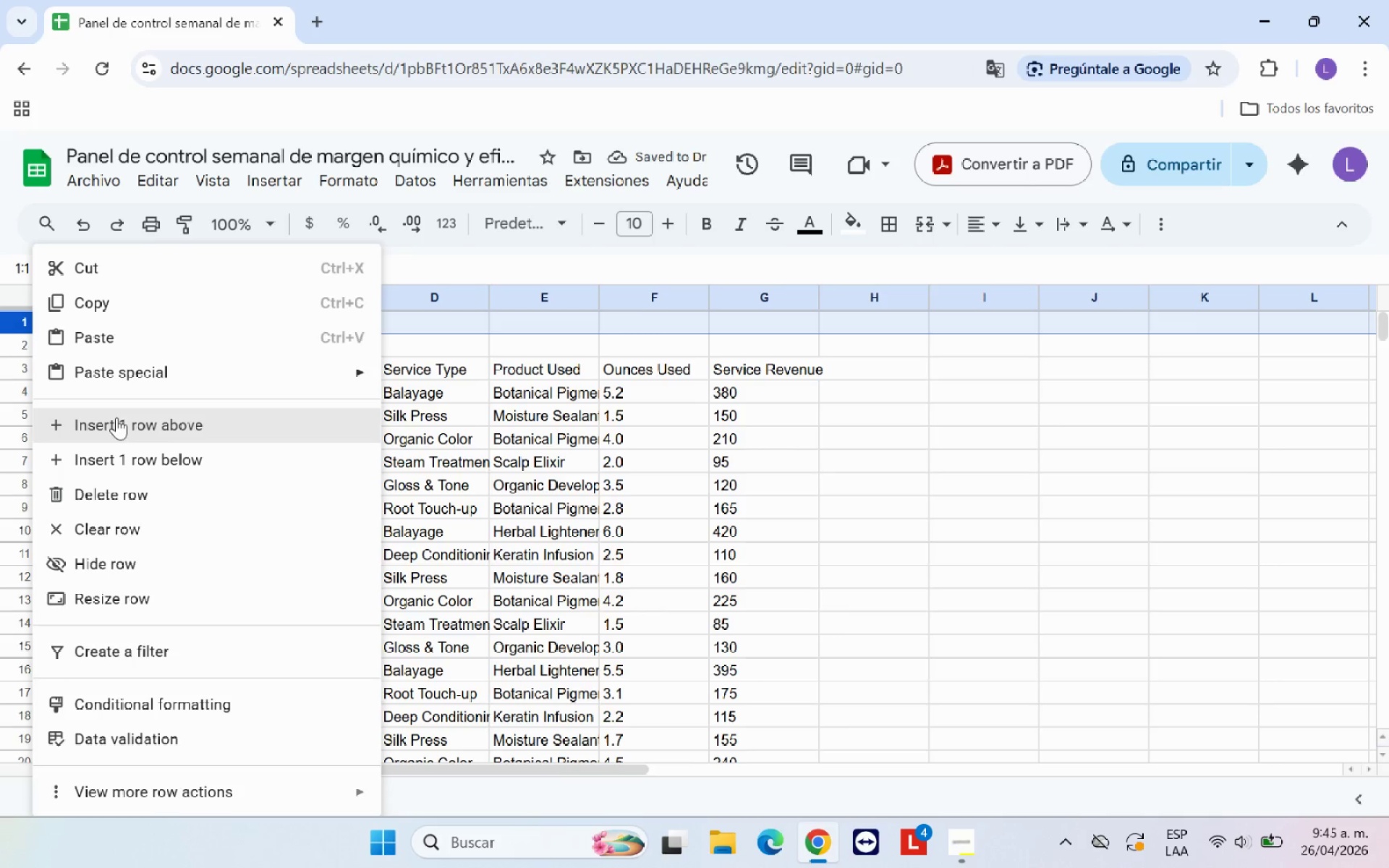 
left_click([161, 427])
 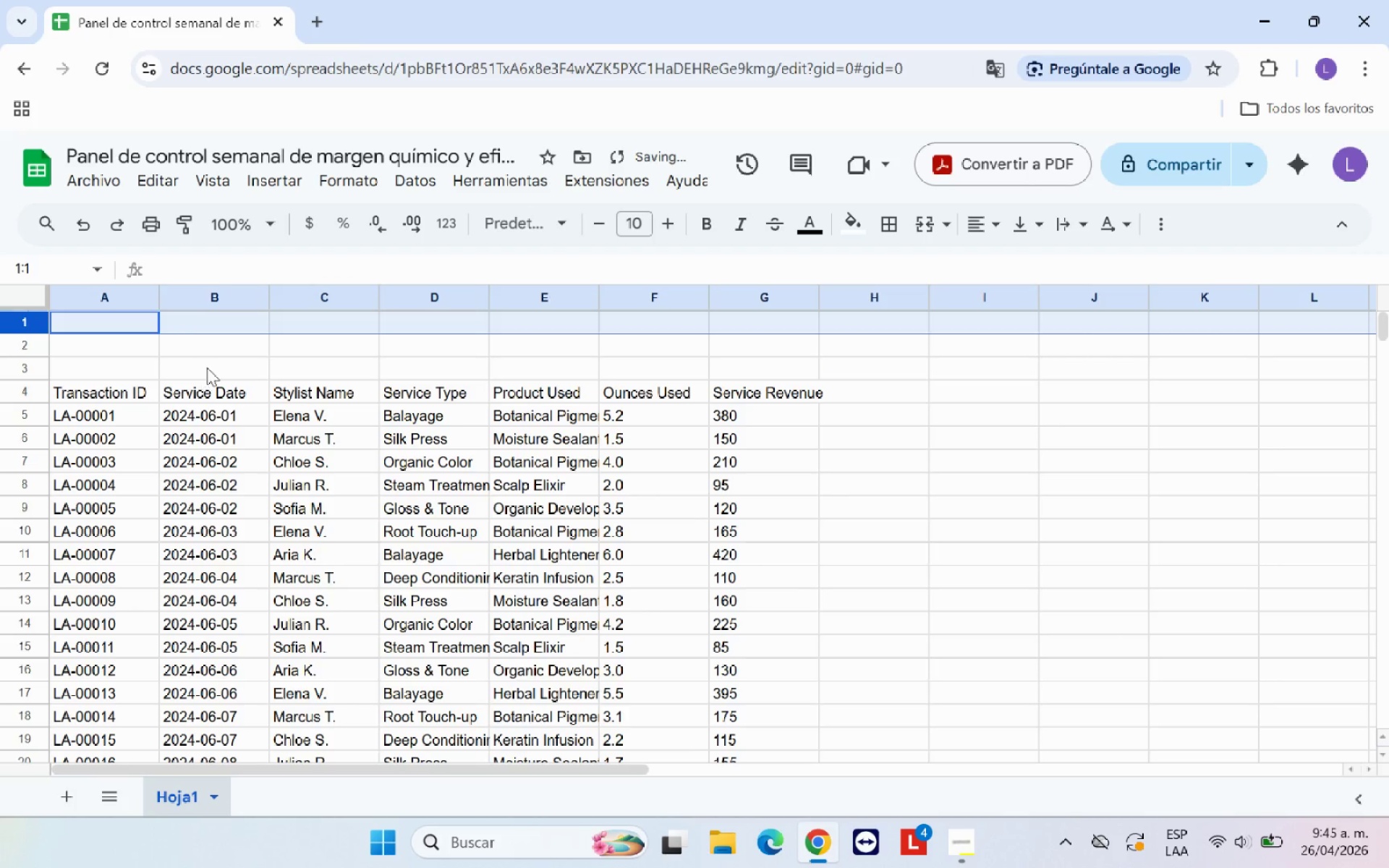 
left_click([213, 359])
 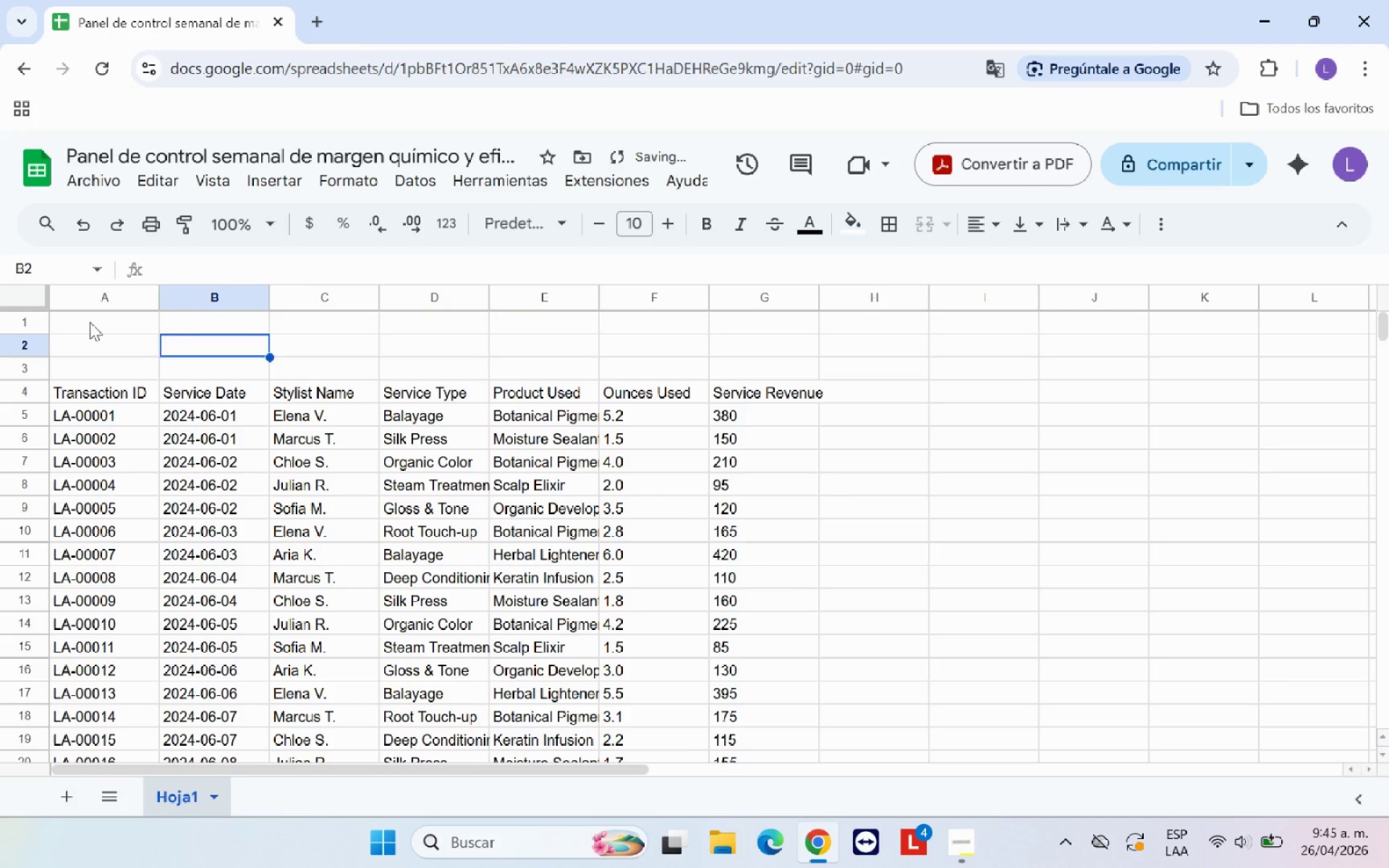 
left_click([90, 322])
 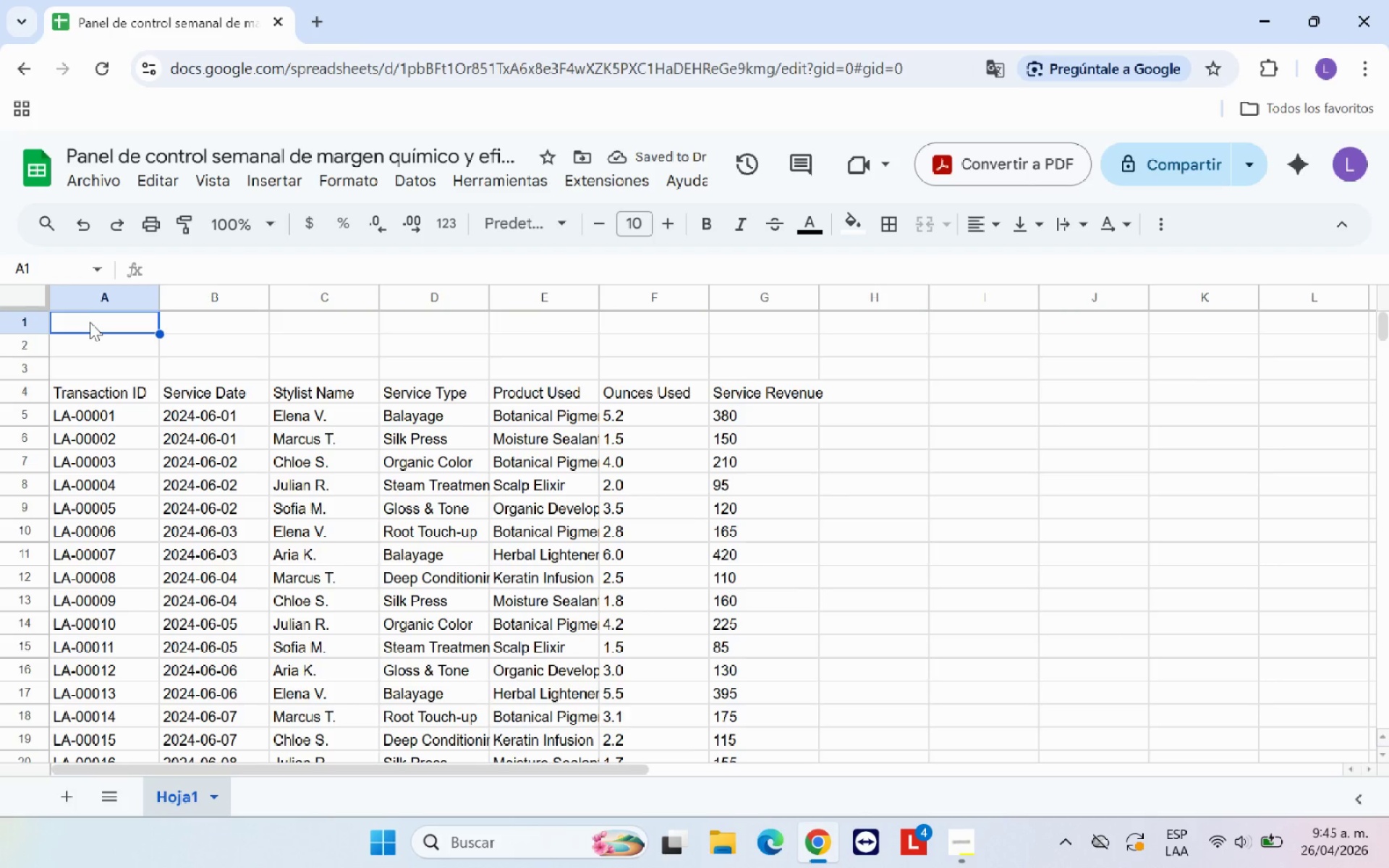 
type(LUMINA AURA - Registro Semanal de Servicios y Consumo de Producs])
key(Backspace)
key(Backspace)
type(tos)
 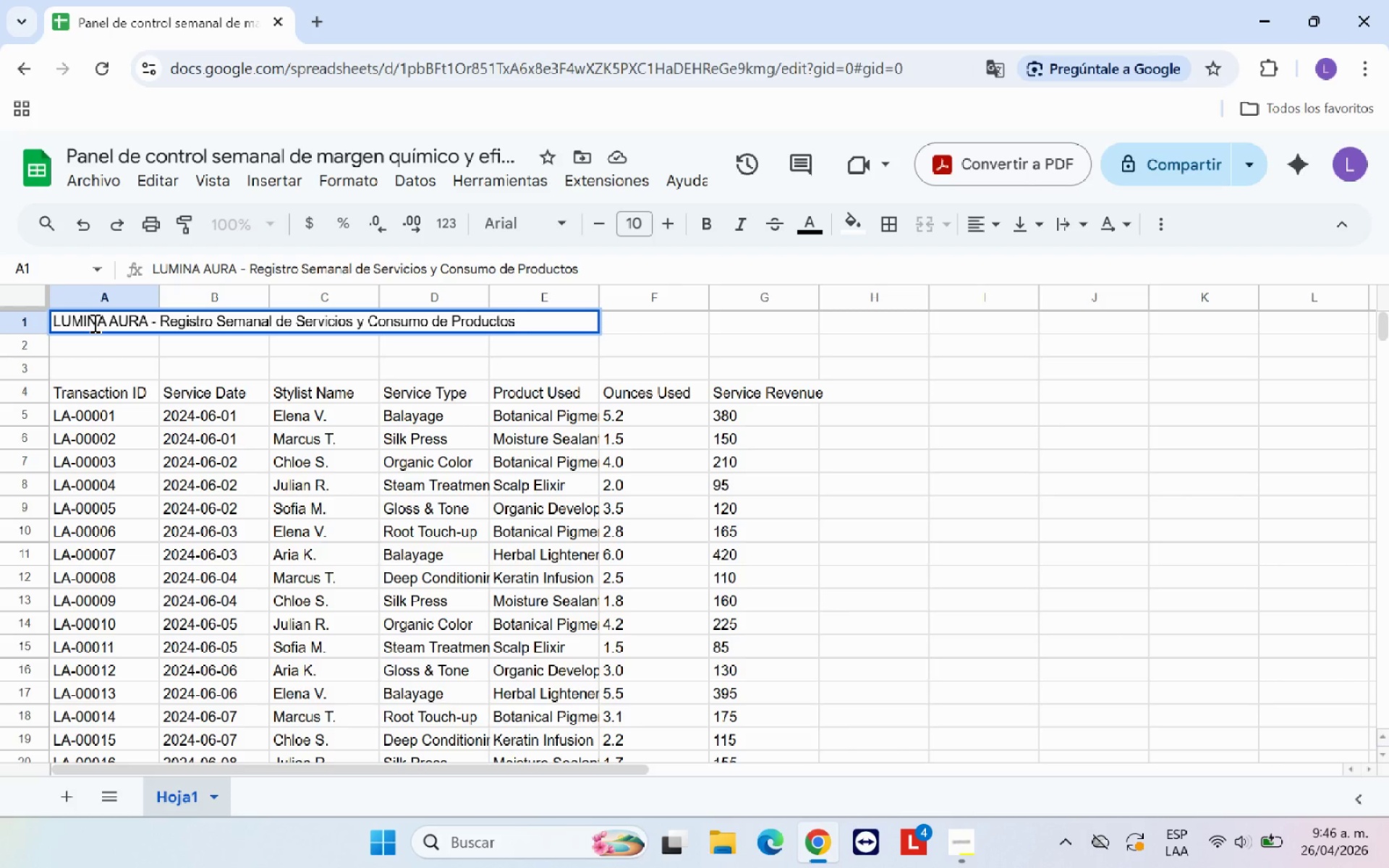 
wait(6.31)
 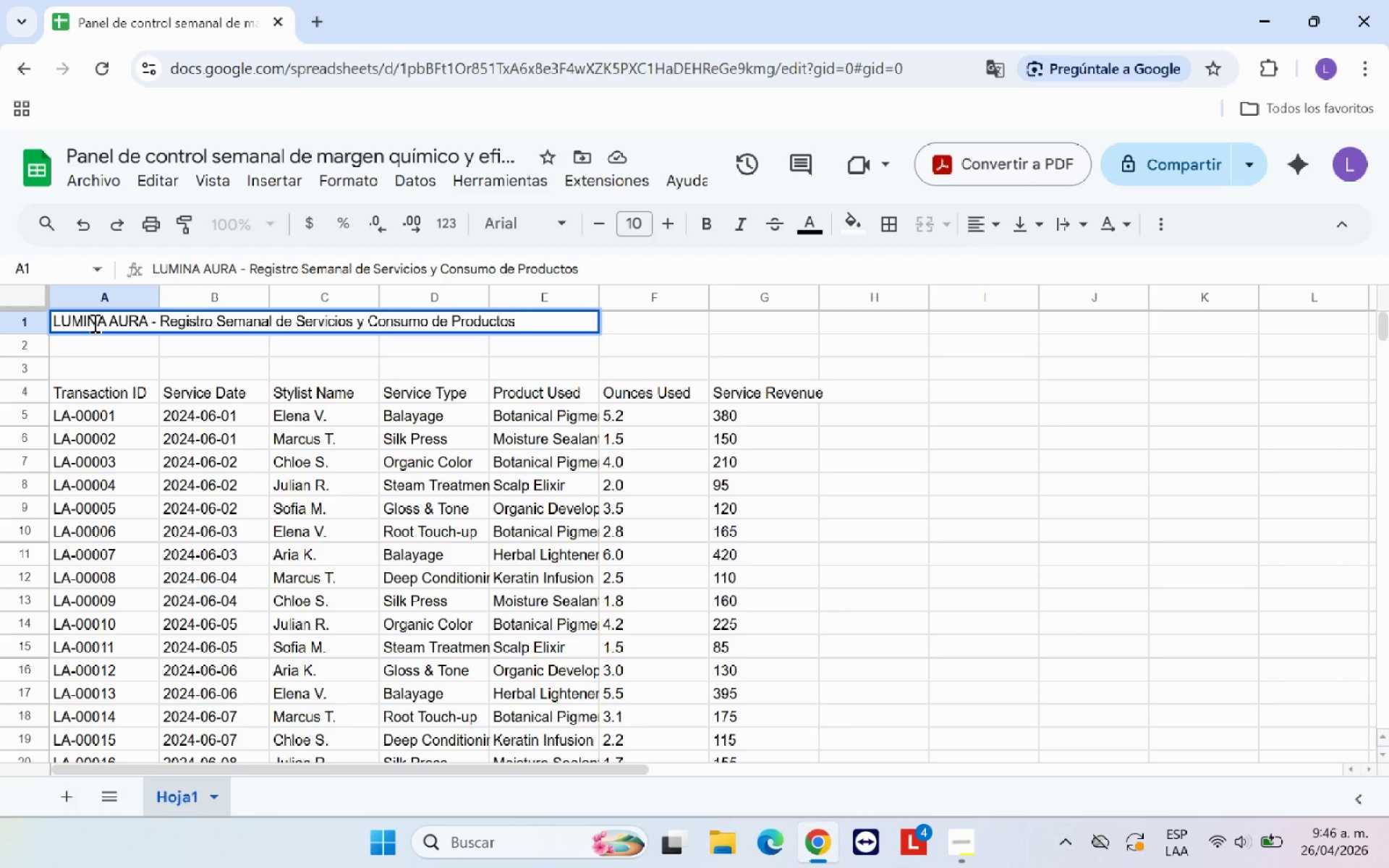 
key(Enter)
 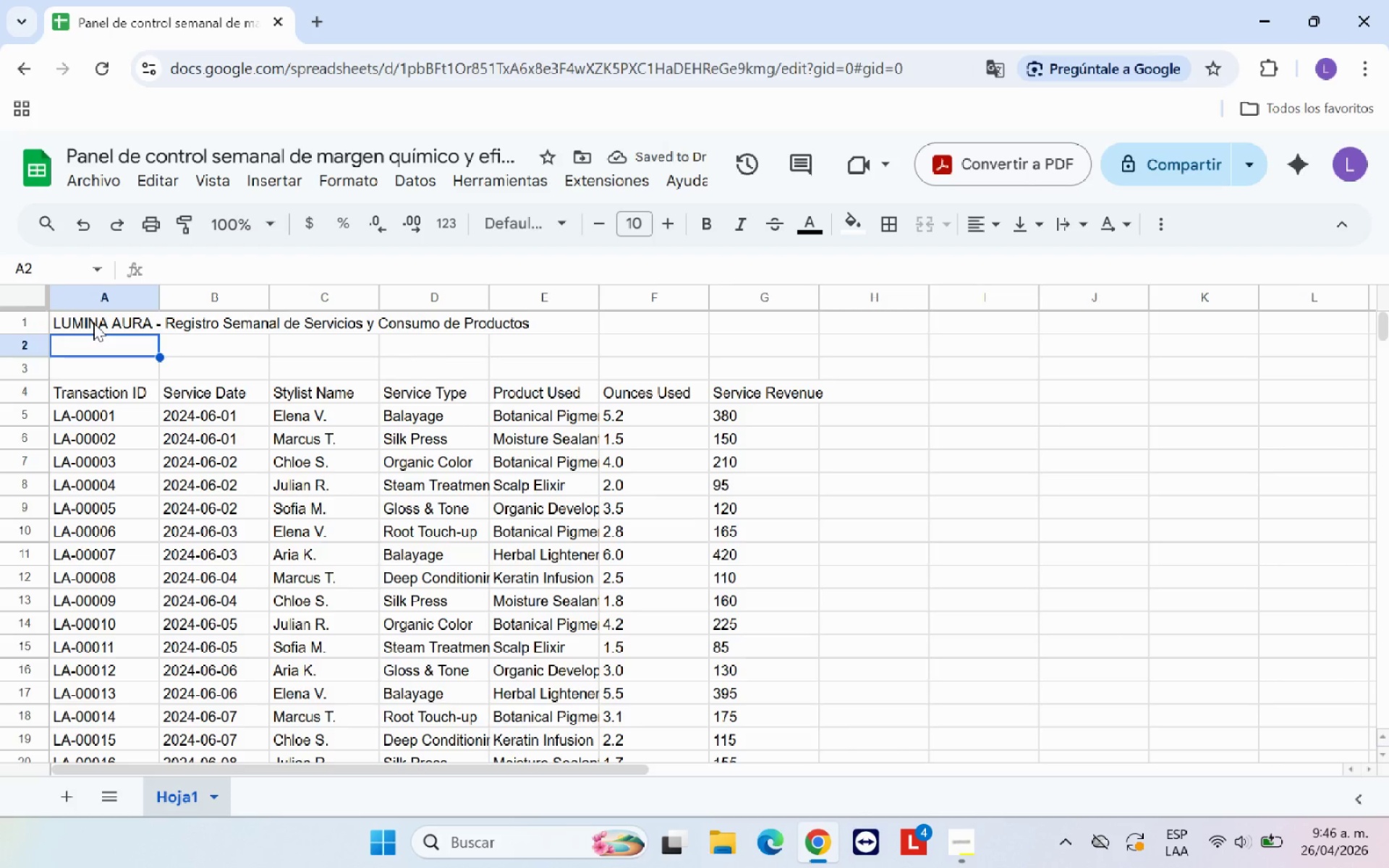 
left_click_drag(start_coordinate=[109, 318], to_coordinate=[1281, 318])
 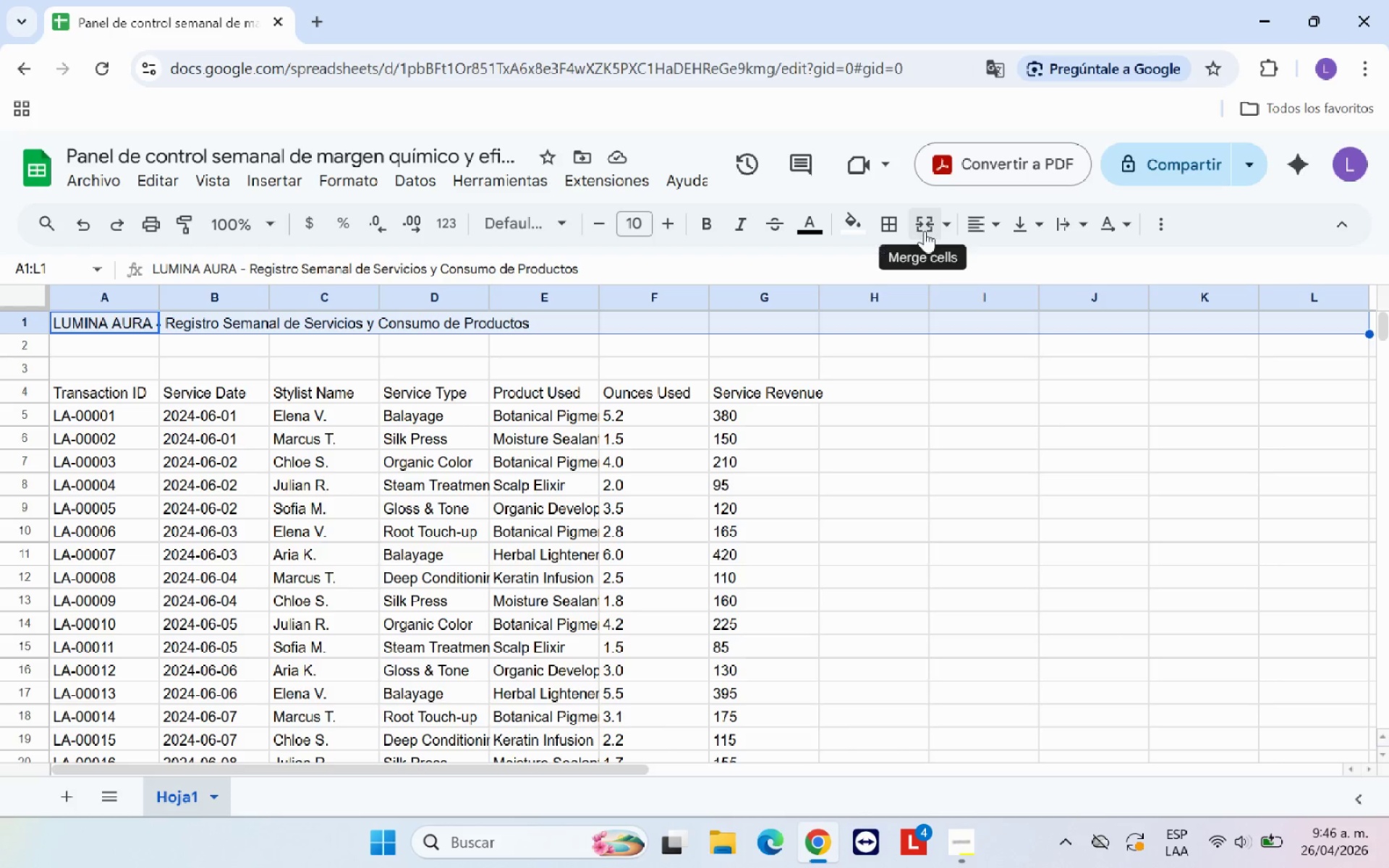 
left_click([922, 229])
 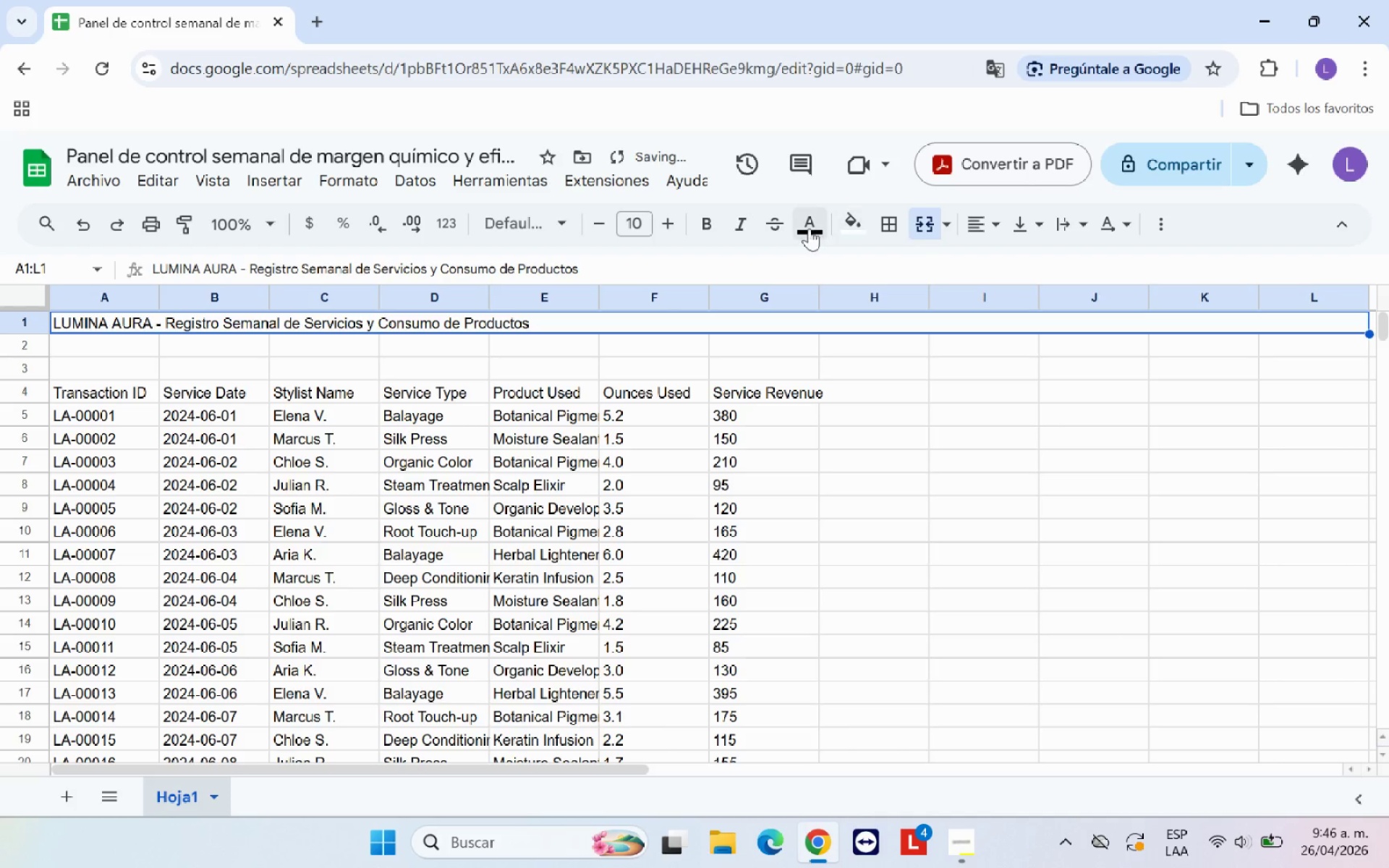 
left_click([978, 237])
 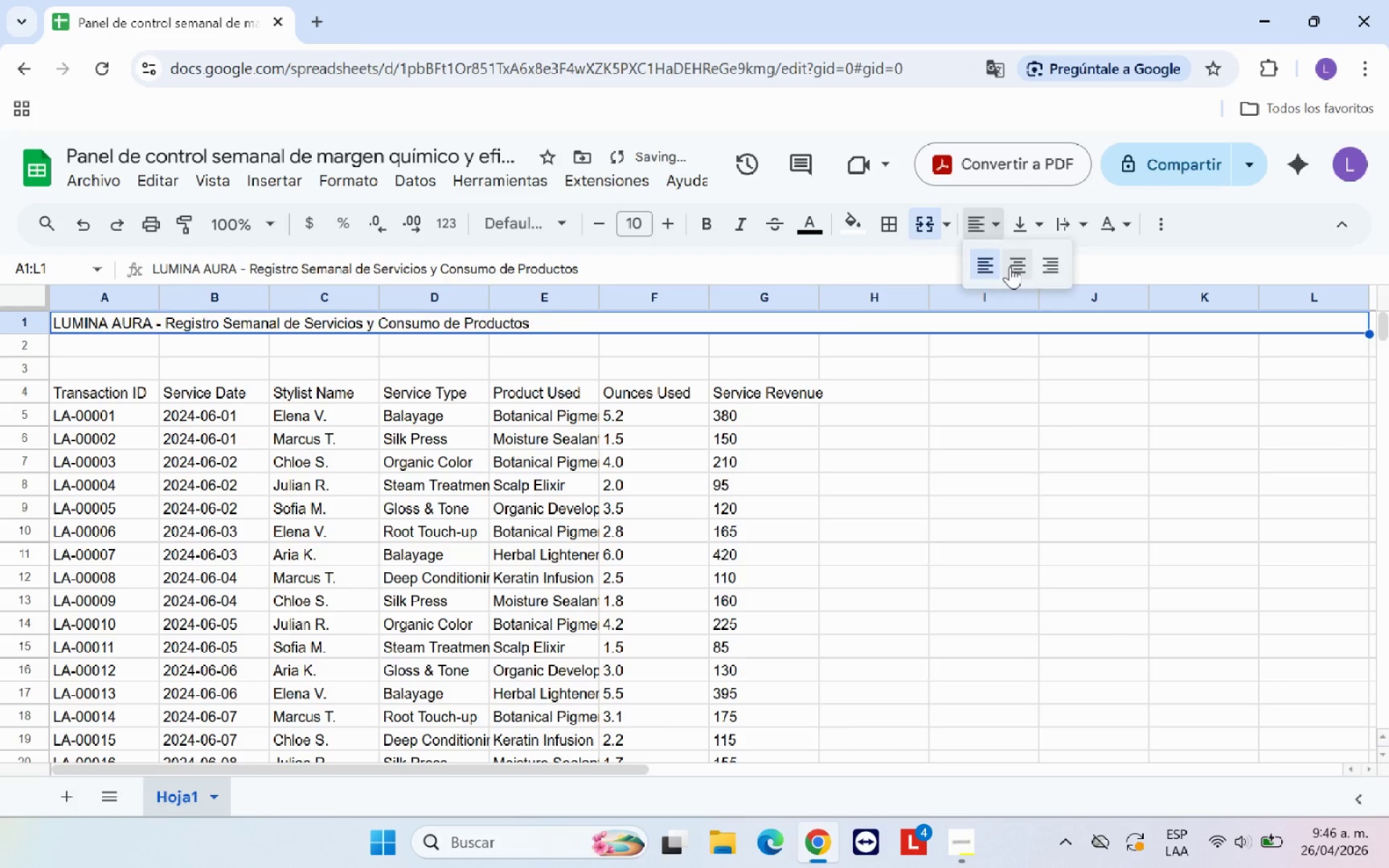 
left_click([1010, 266])
 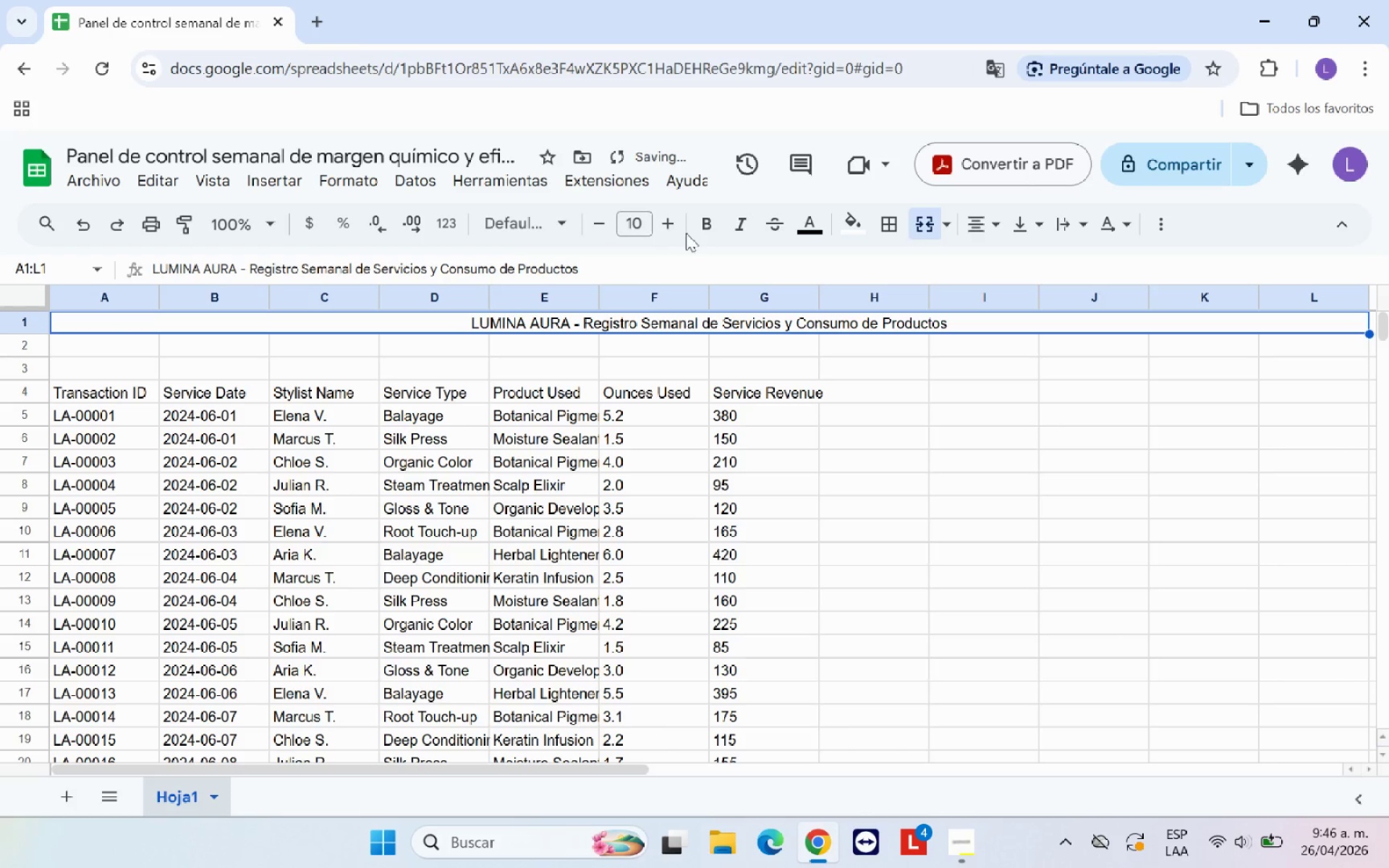 
left_click([704, 224])
 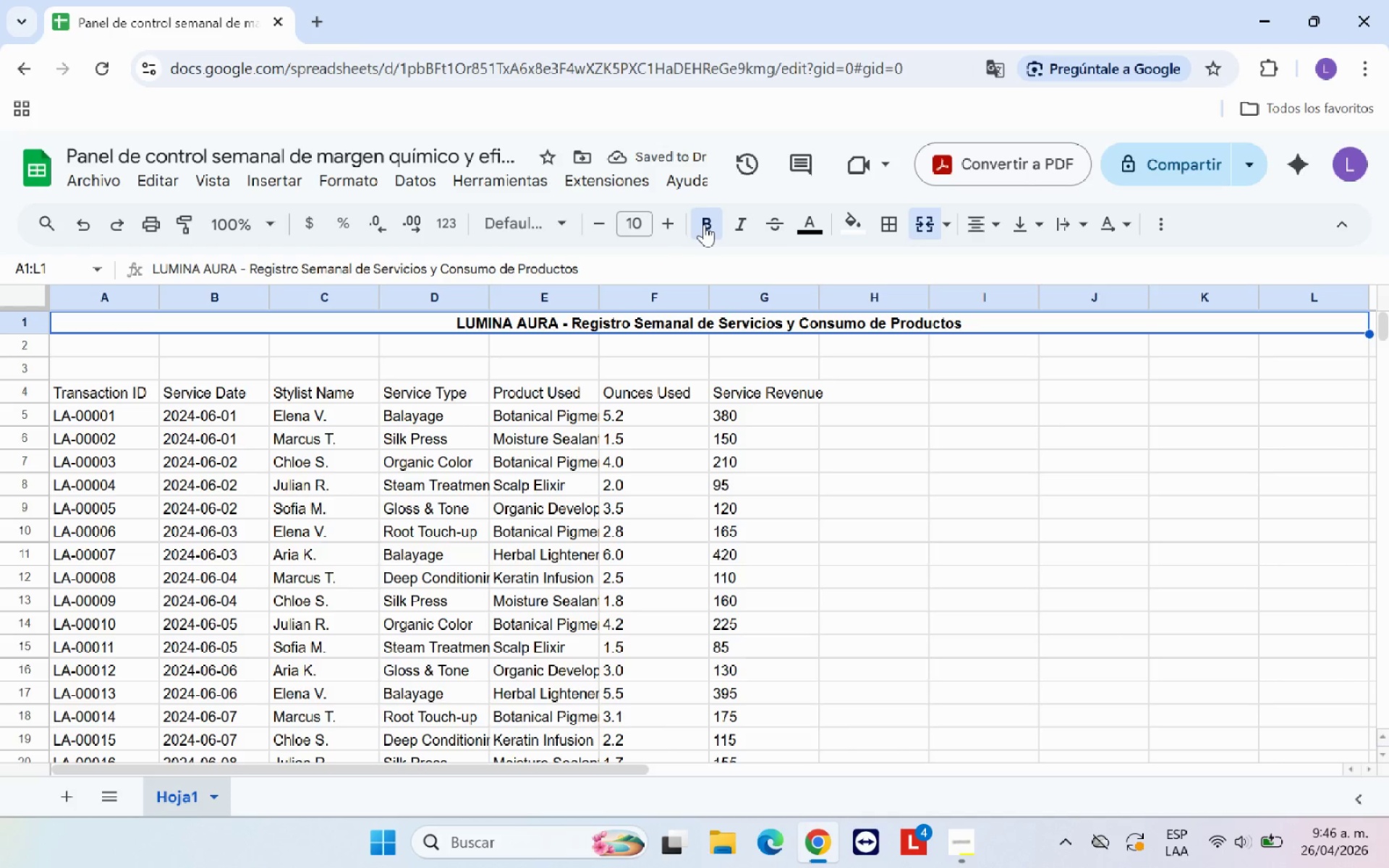 
left_click([851, 234])
 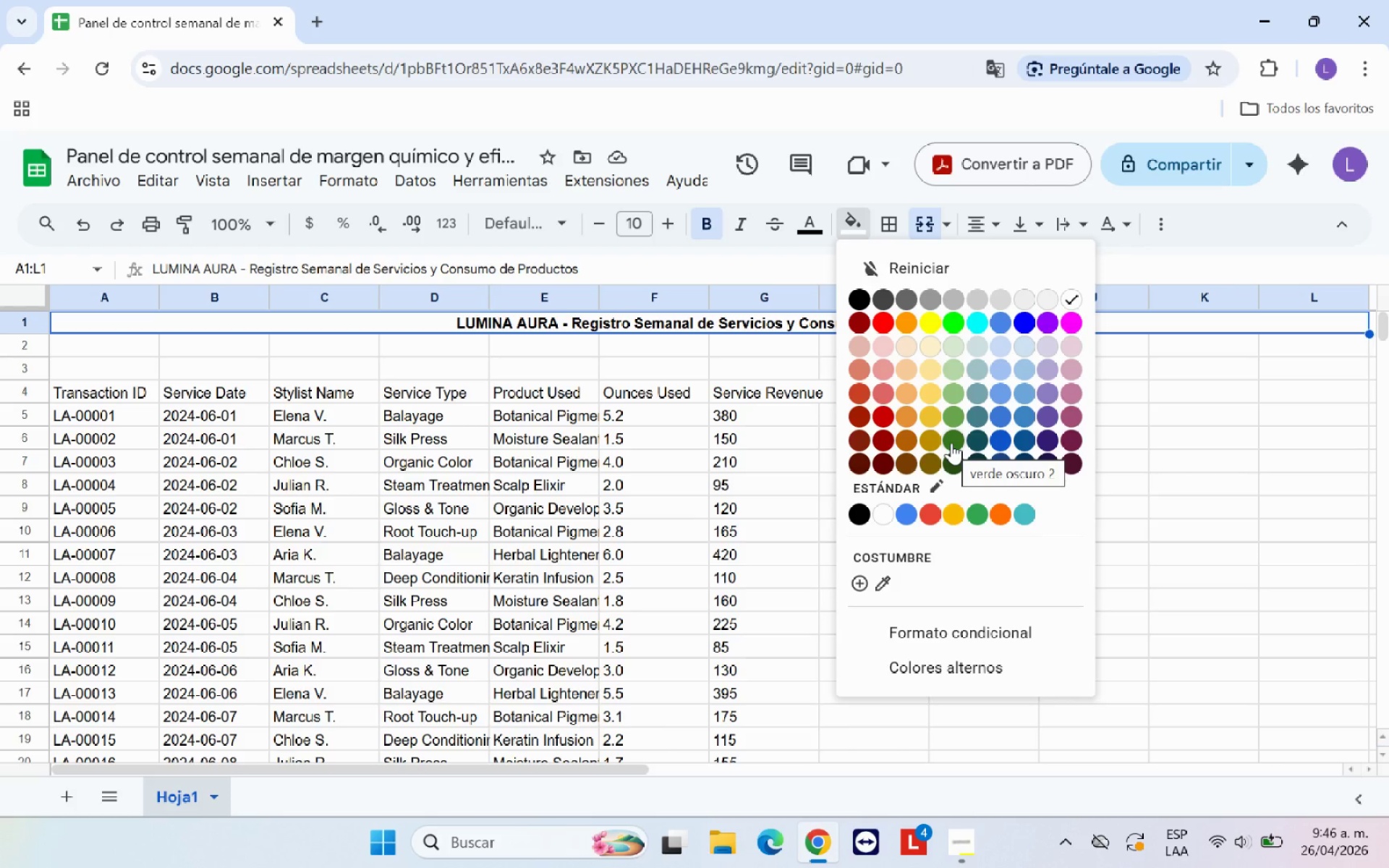 
left_click([953, 443])
 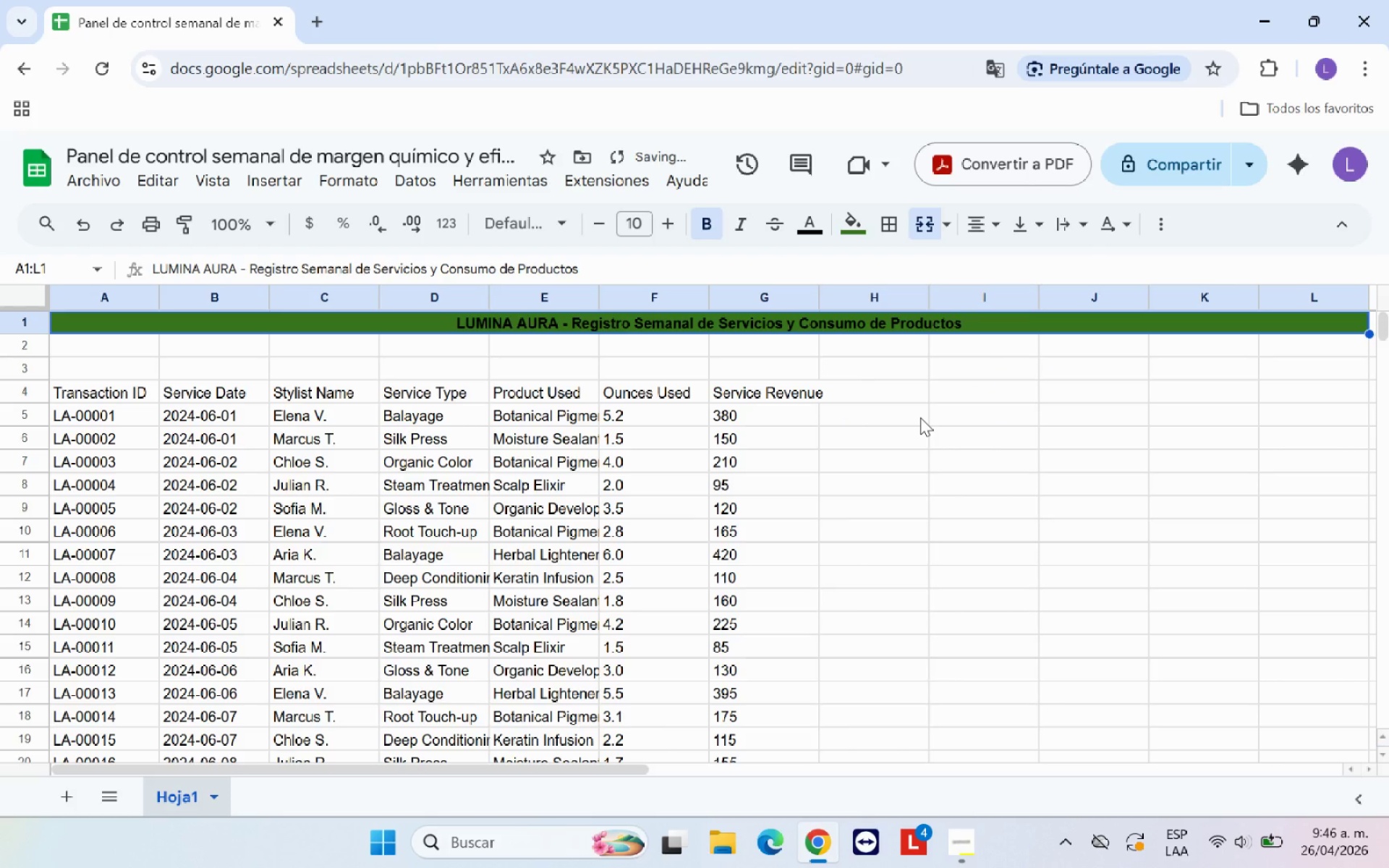 
left_click([920, 417])
 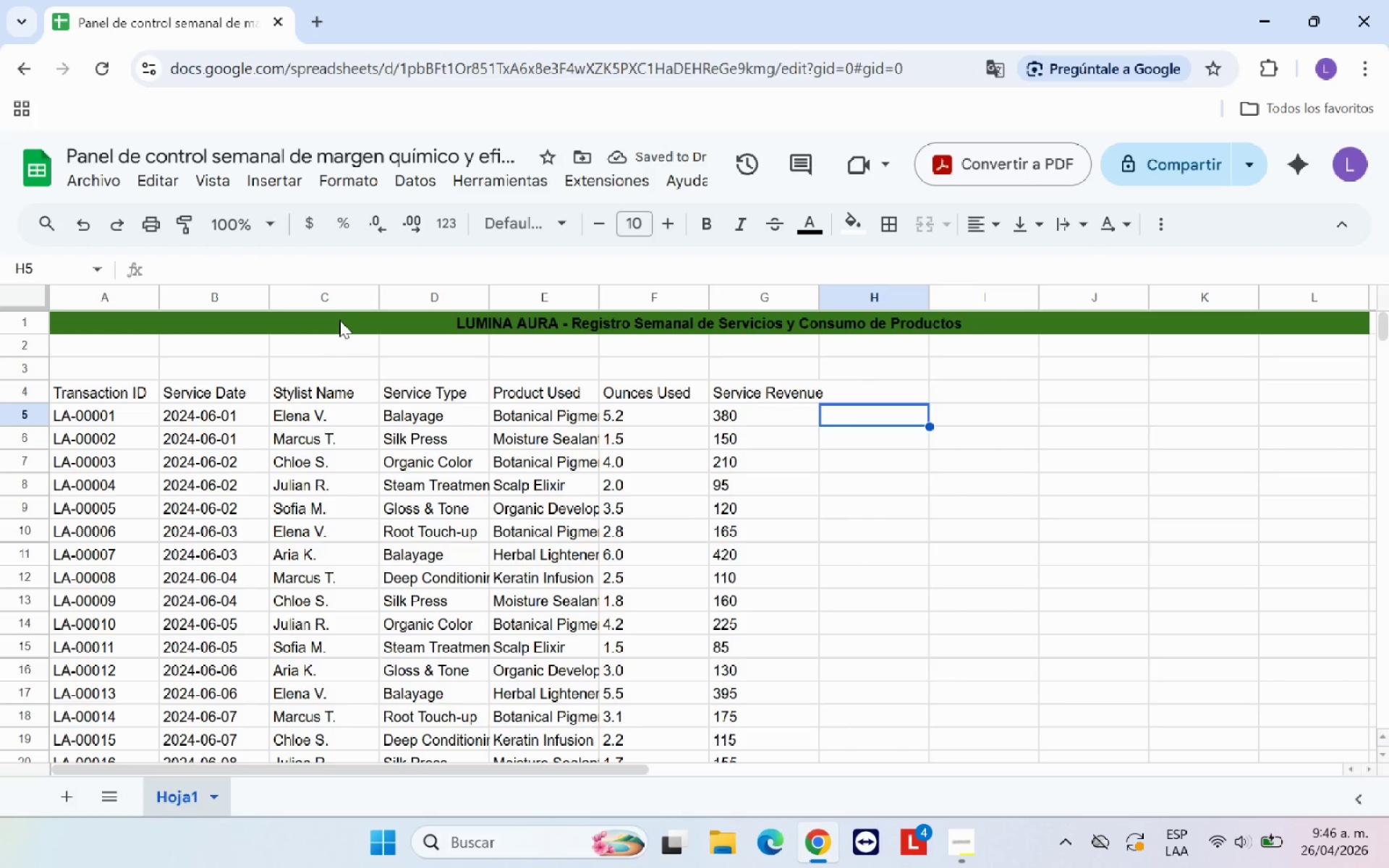 
left_click([341, 320])
 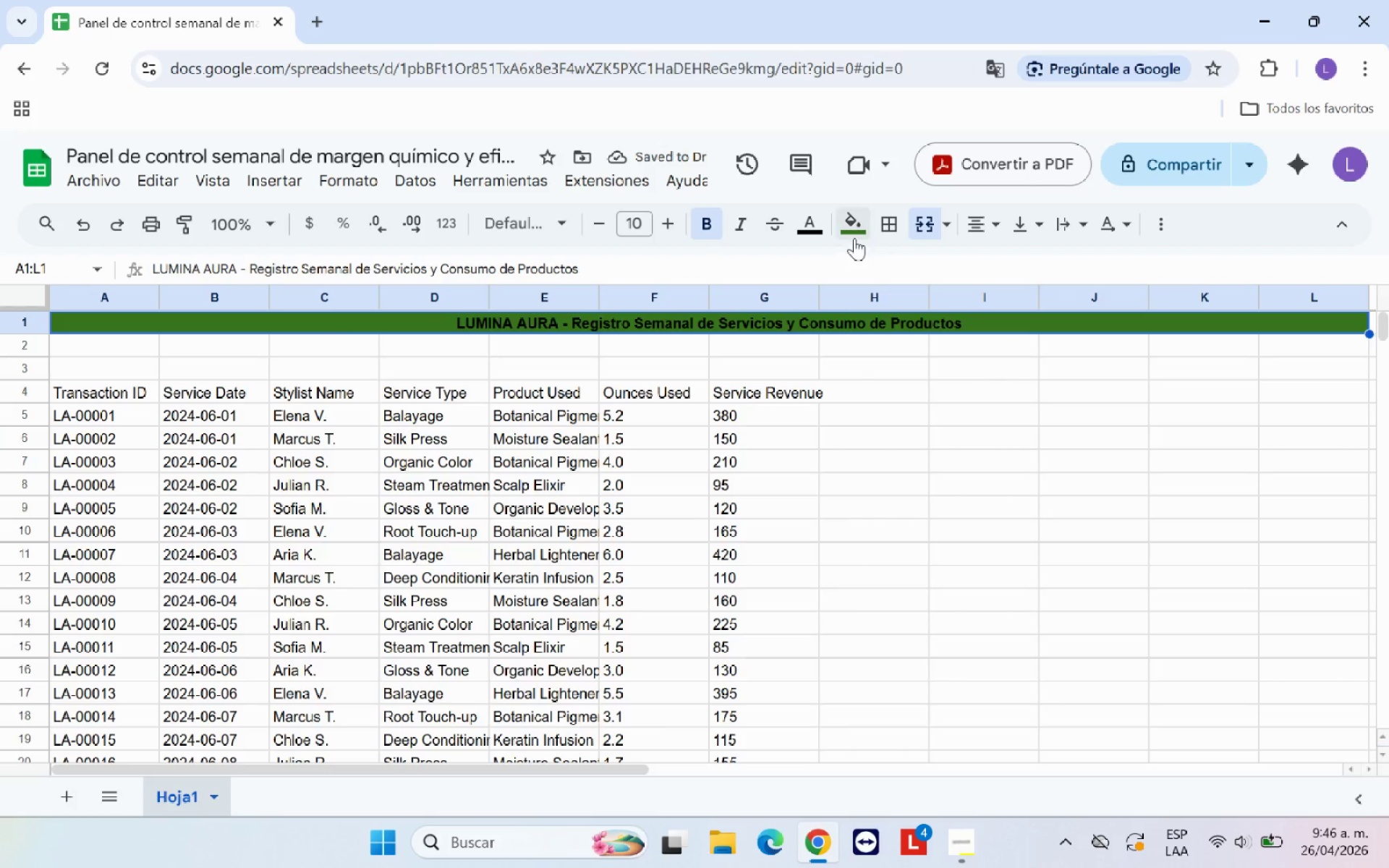 
left_click([854, 237])
 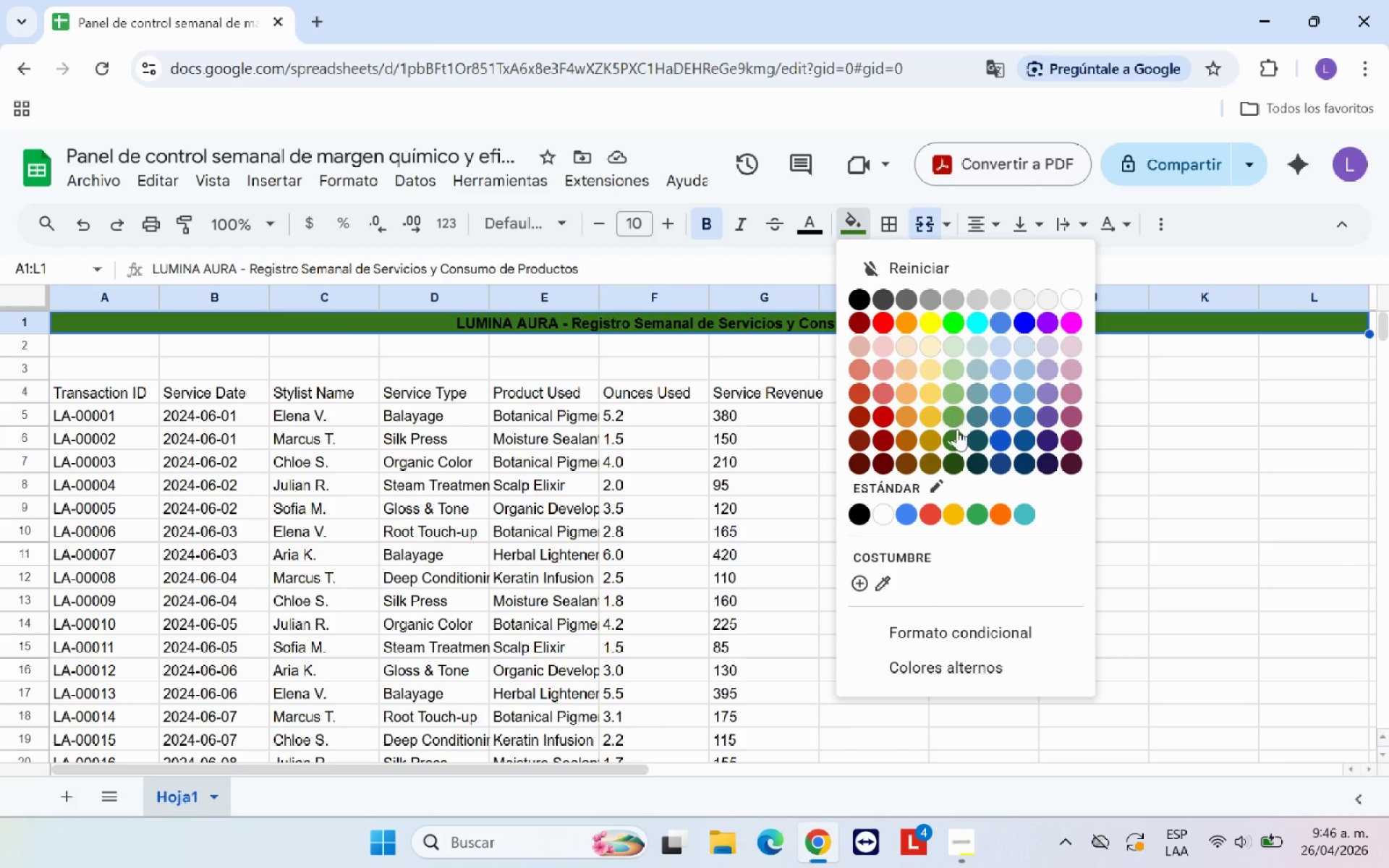 
left_click([961, 461])
 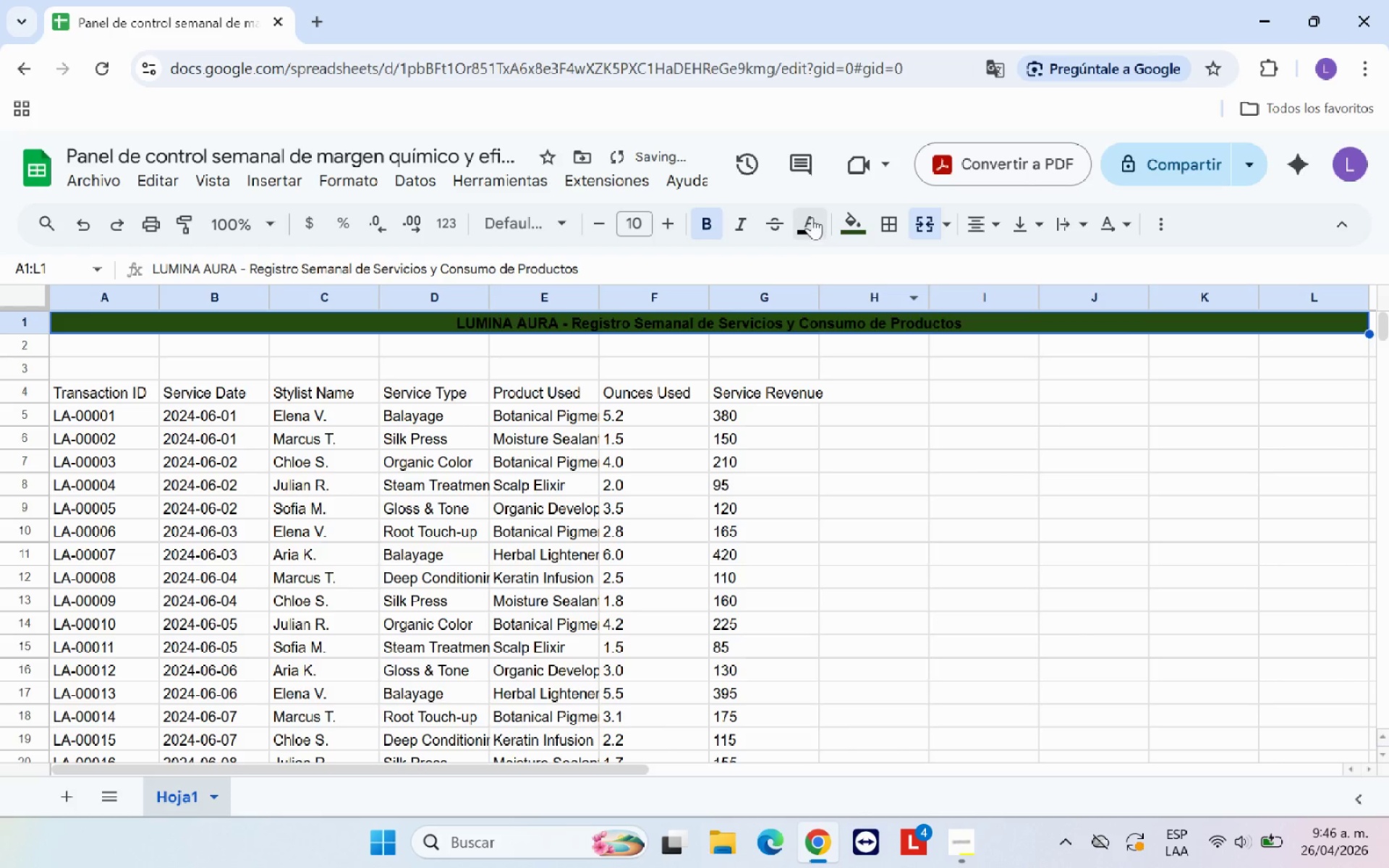 
left_click([810, 216])
 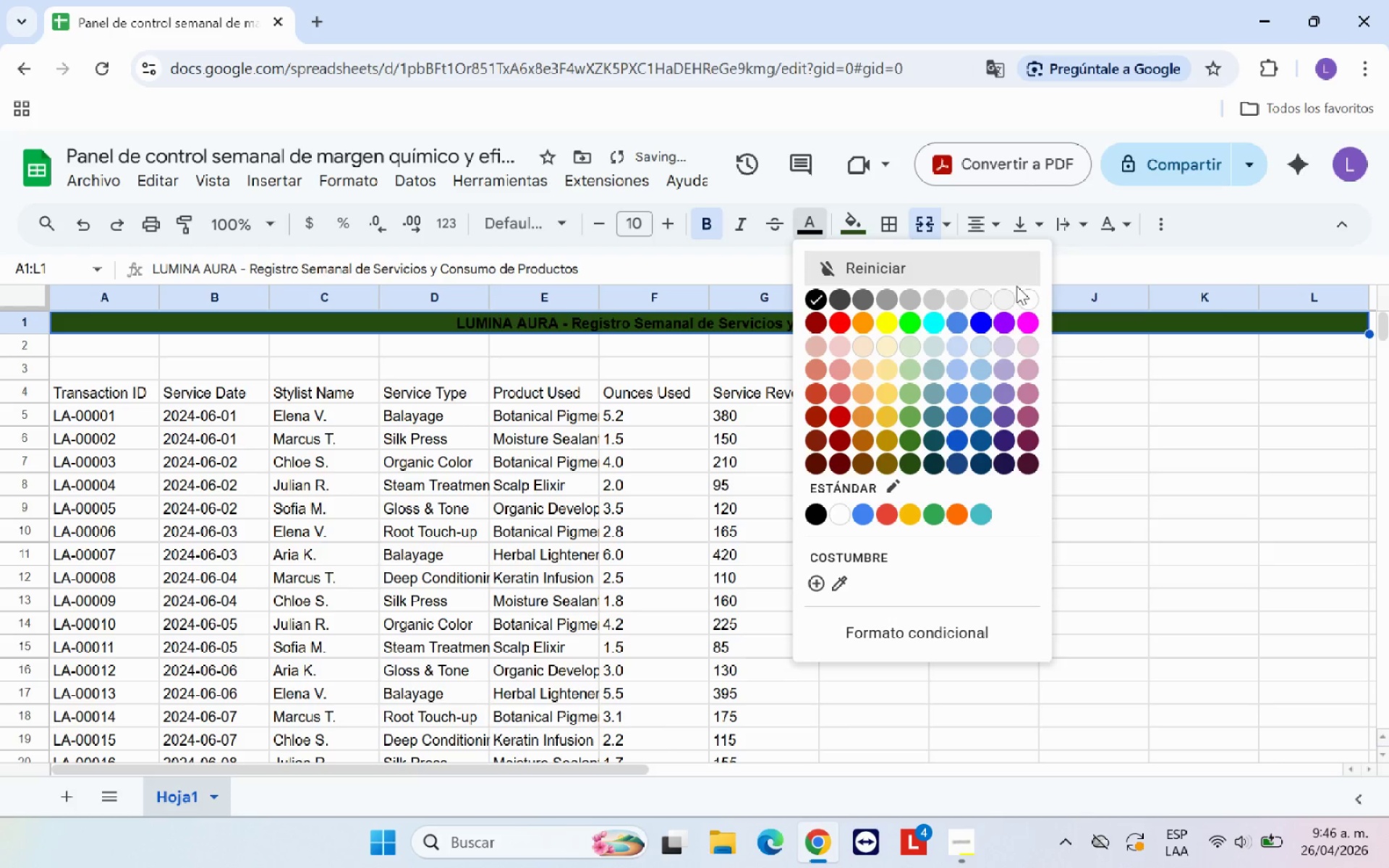 
left_click([1028, 294])
 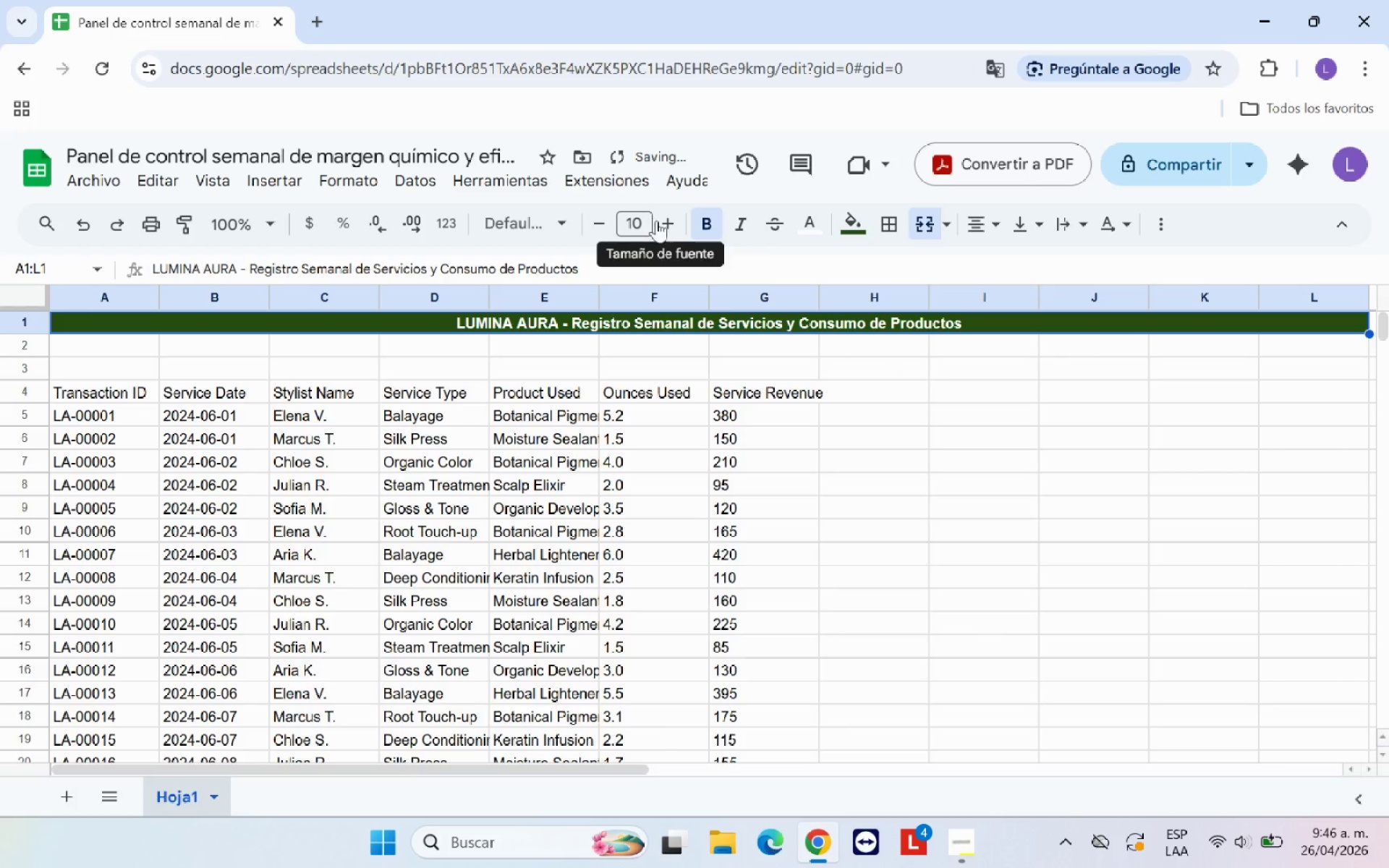 
double_click([671, 222])
 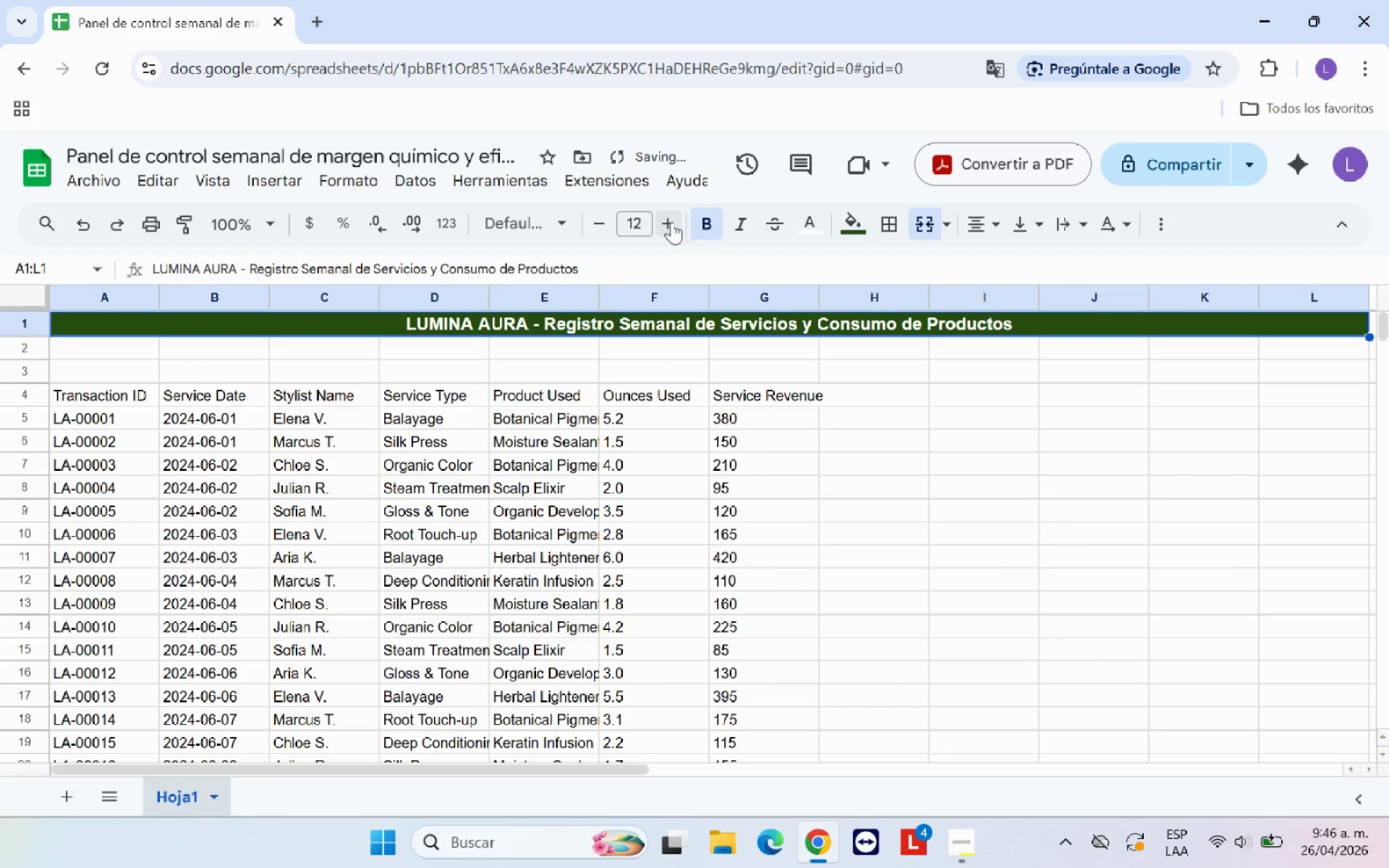 
left_click([671, 222])
 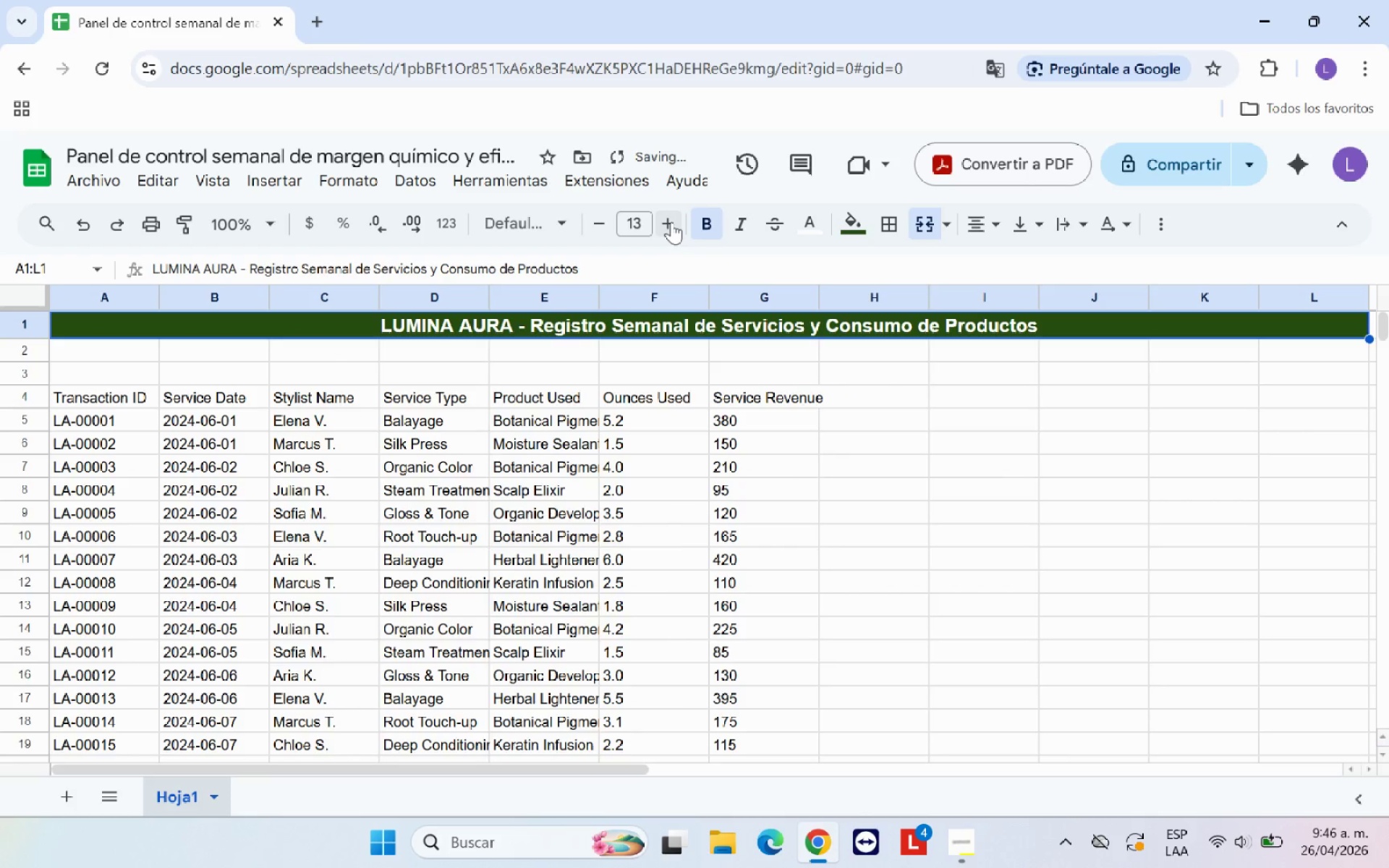 
left_click([671, 222])
 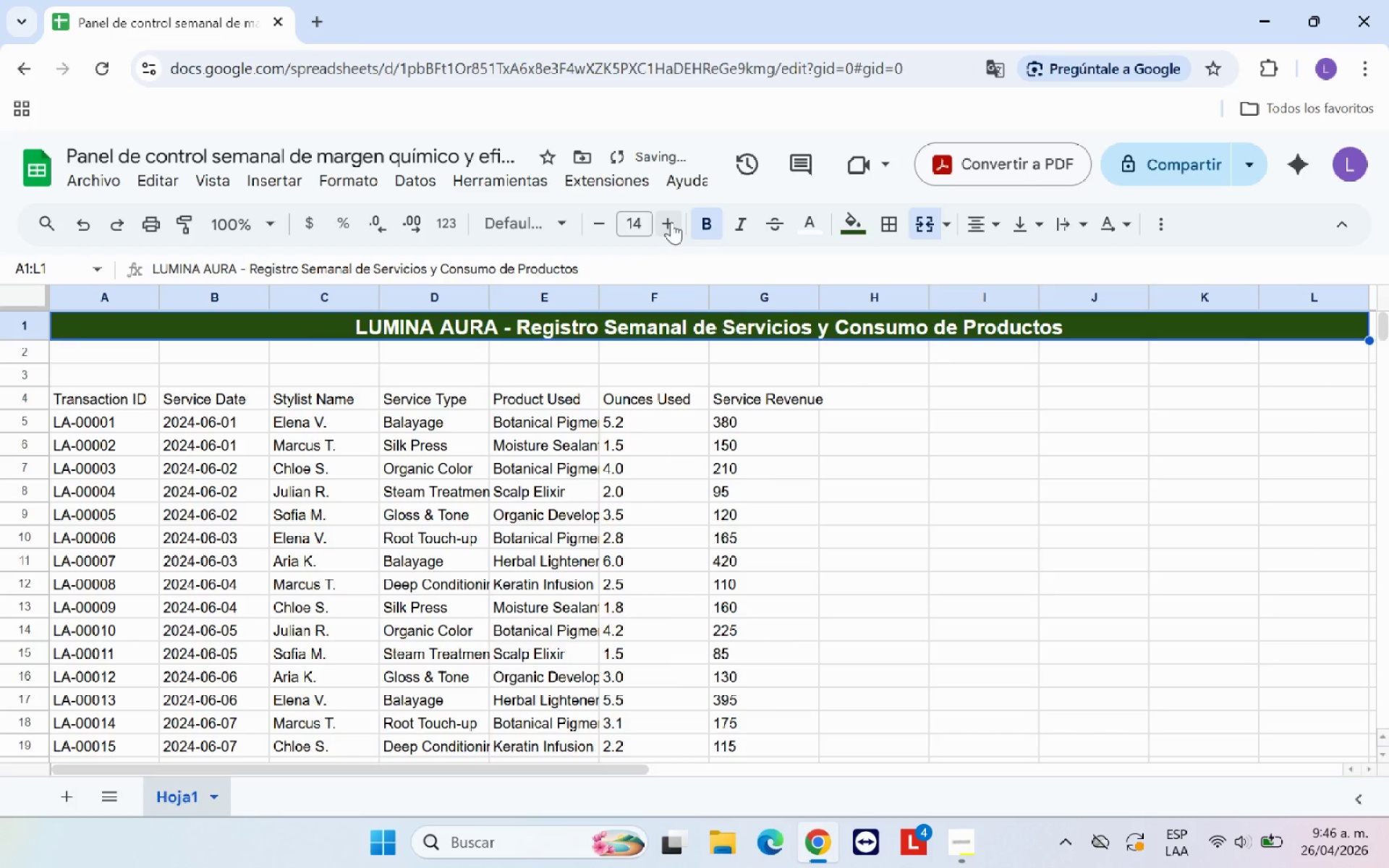 
left_click([671, 222])
 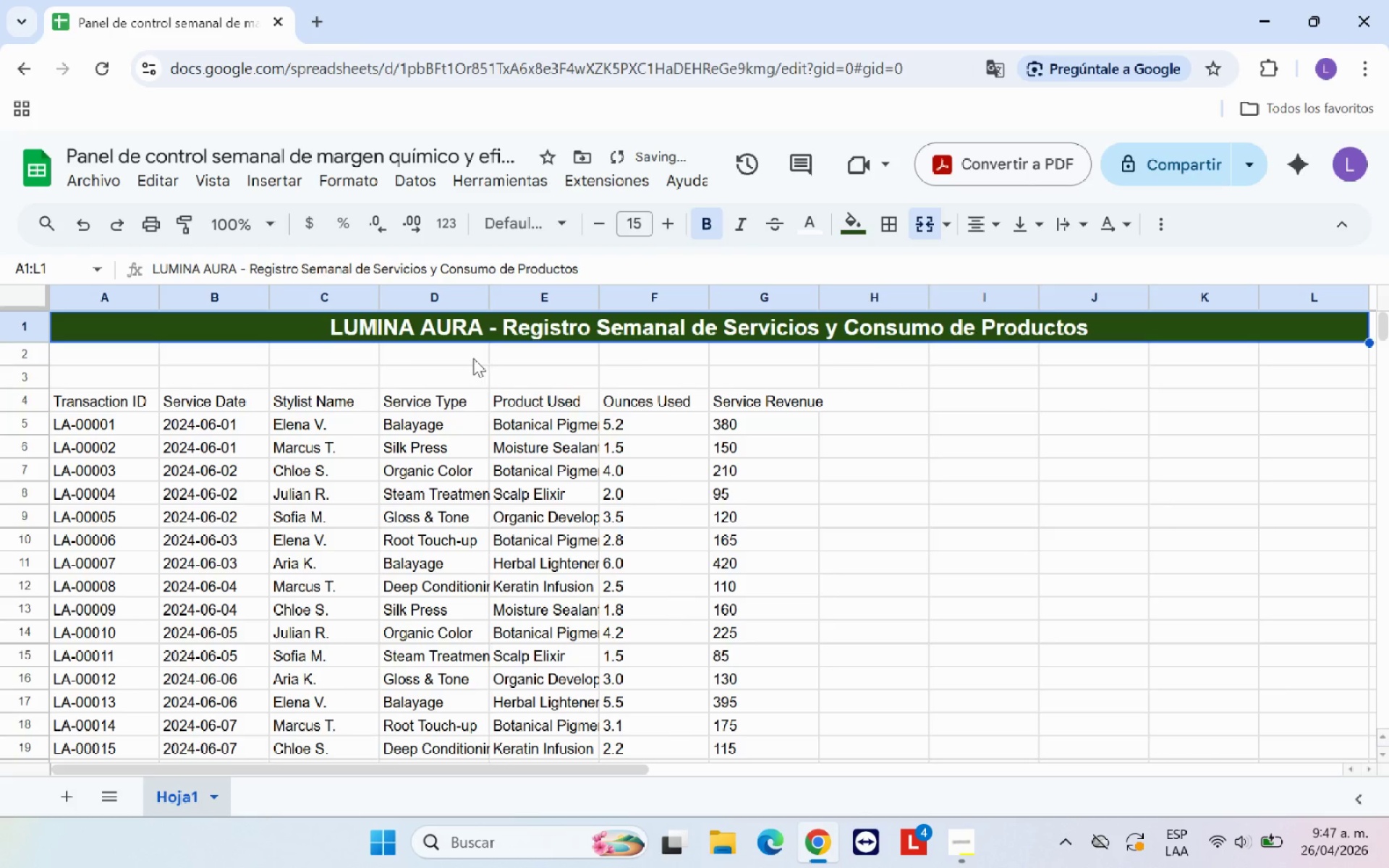 
left_click([470, 358])
 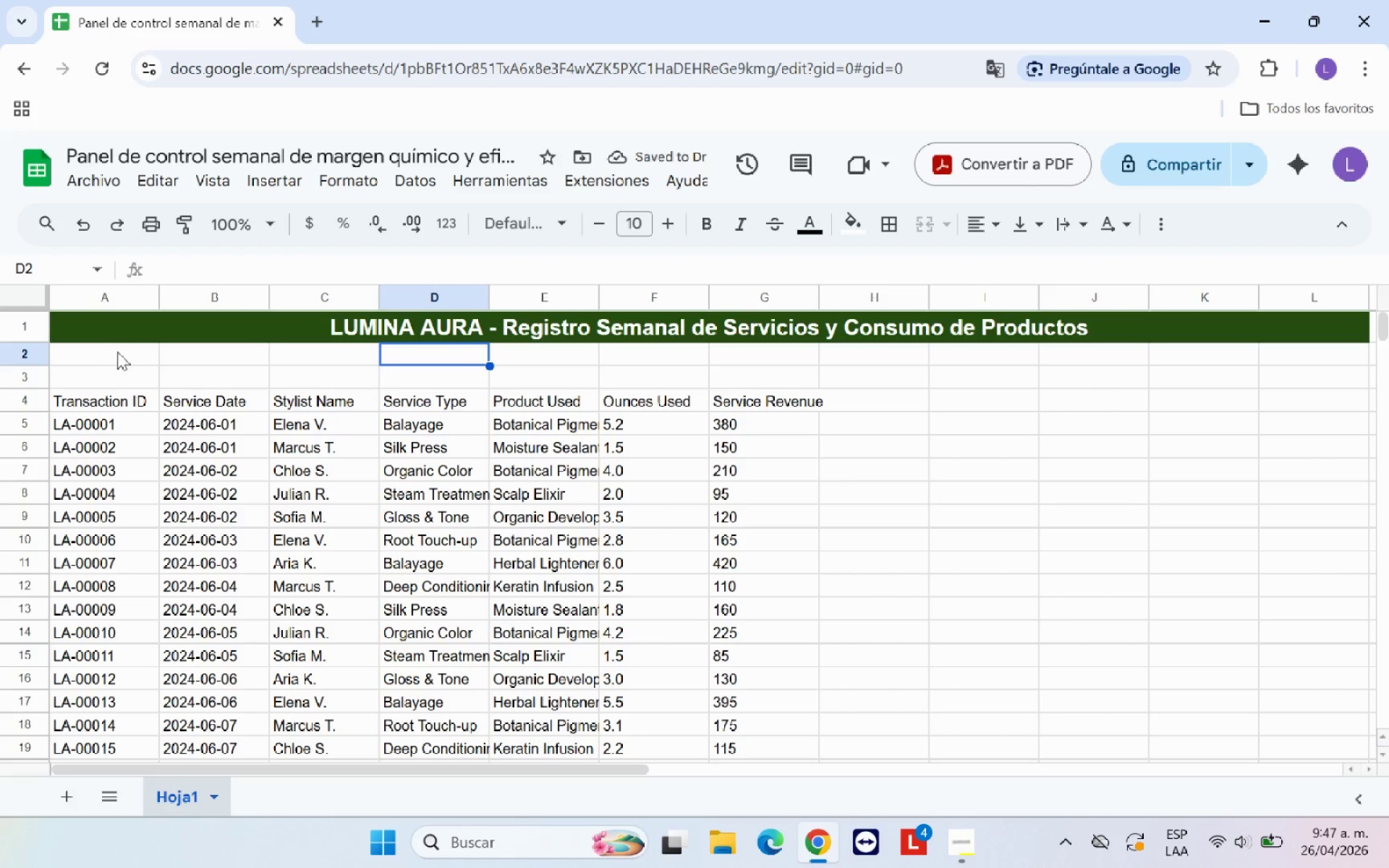 
left_click([119, 352])
 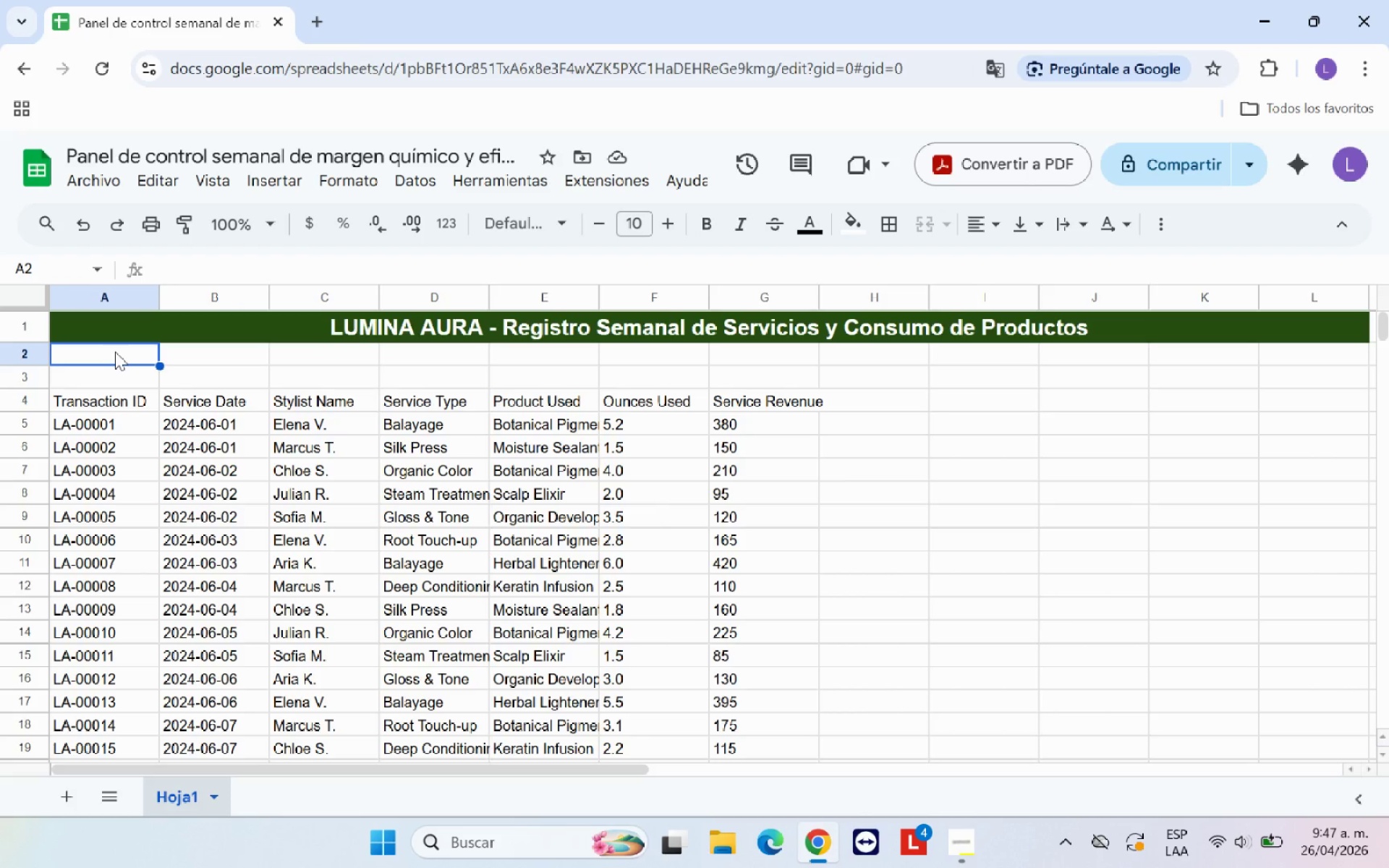 
wait(7.8)
 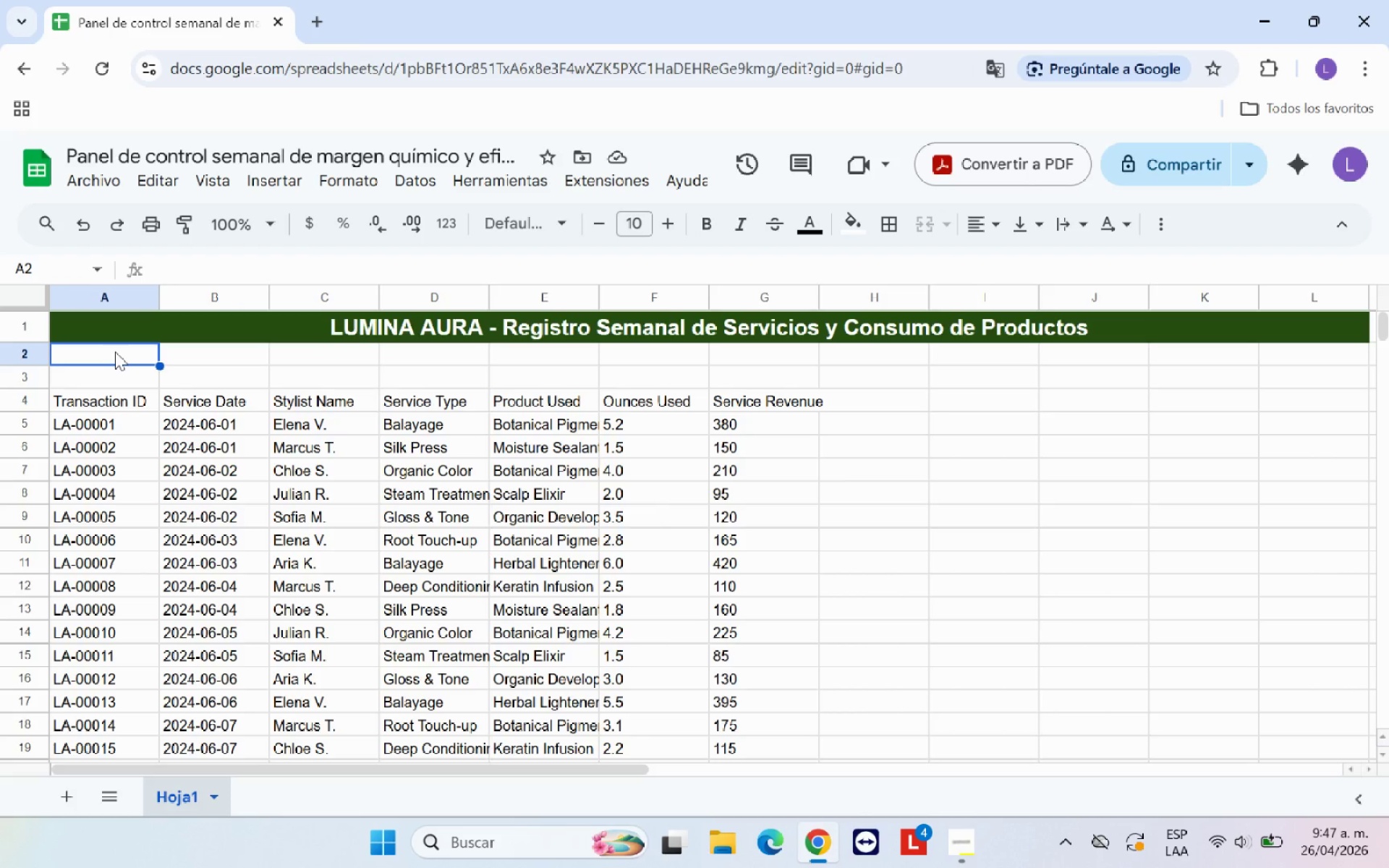 
scroll: coordinate [232, 450], scroll_direction: down, amount: 5.0
 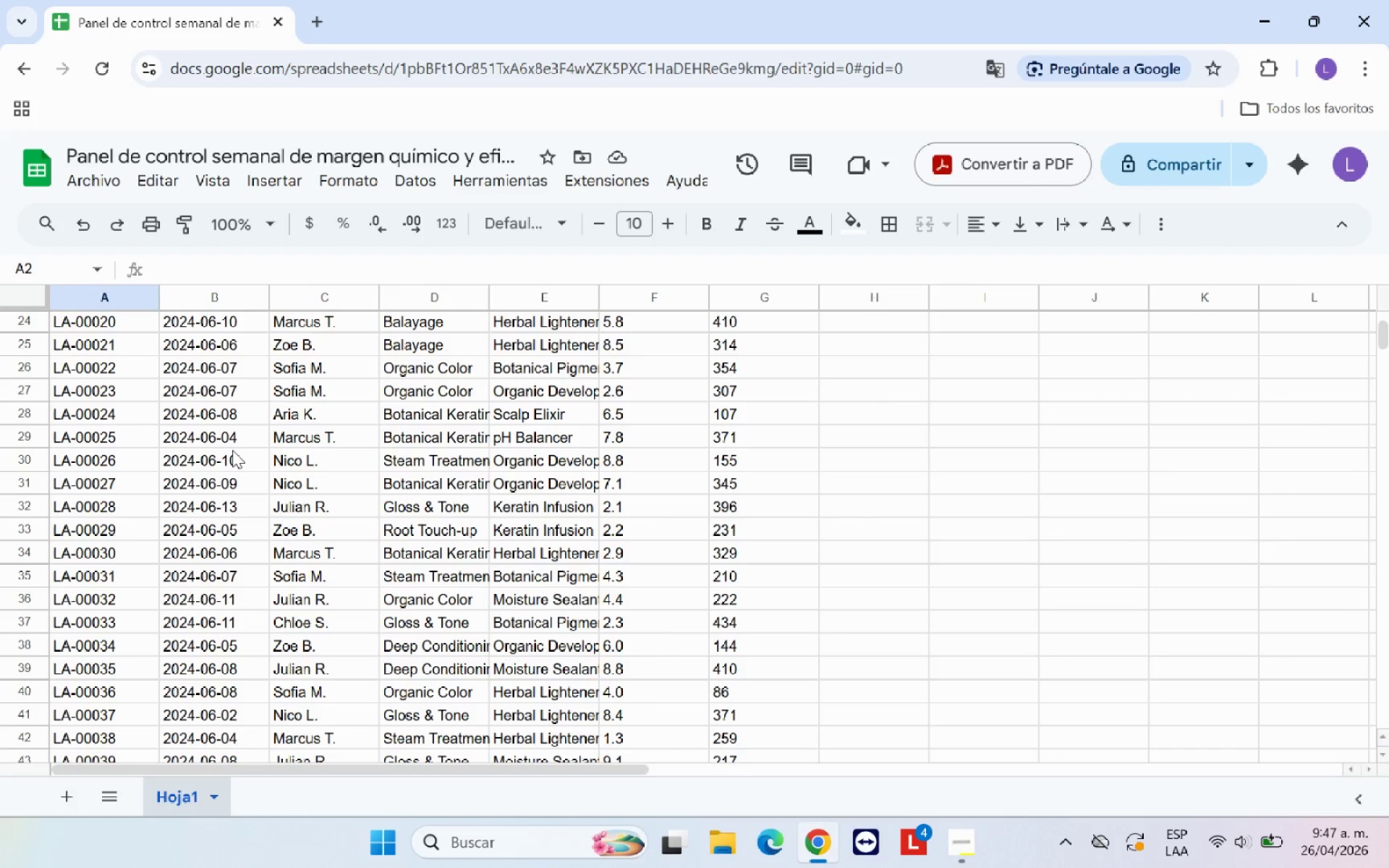 
wait(17.95)
 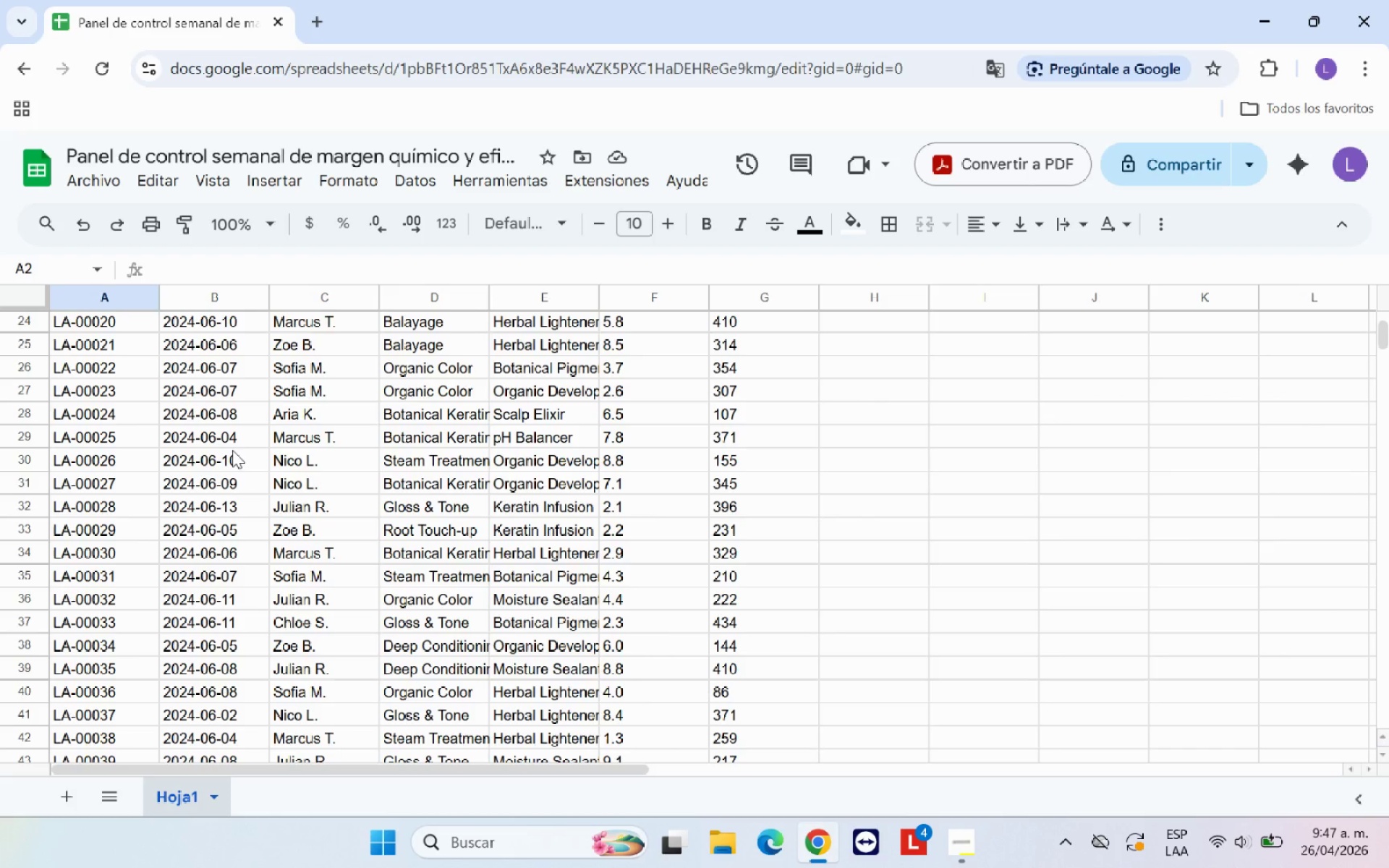 
scroll: coordinate [338, 442], scroll_direction: up, amount: 14.0
 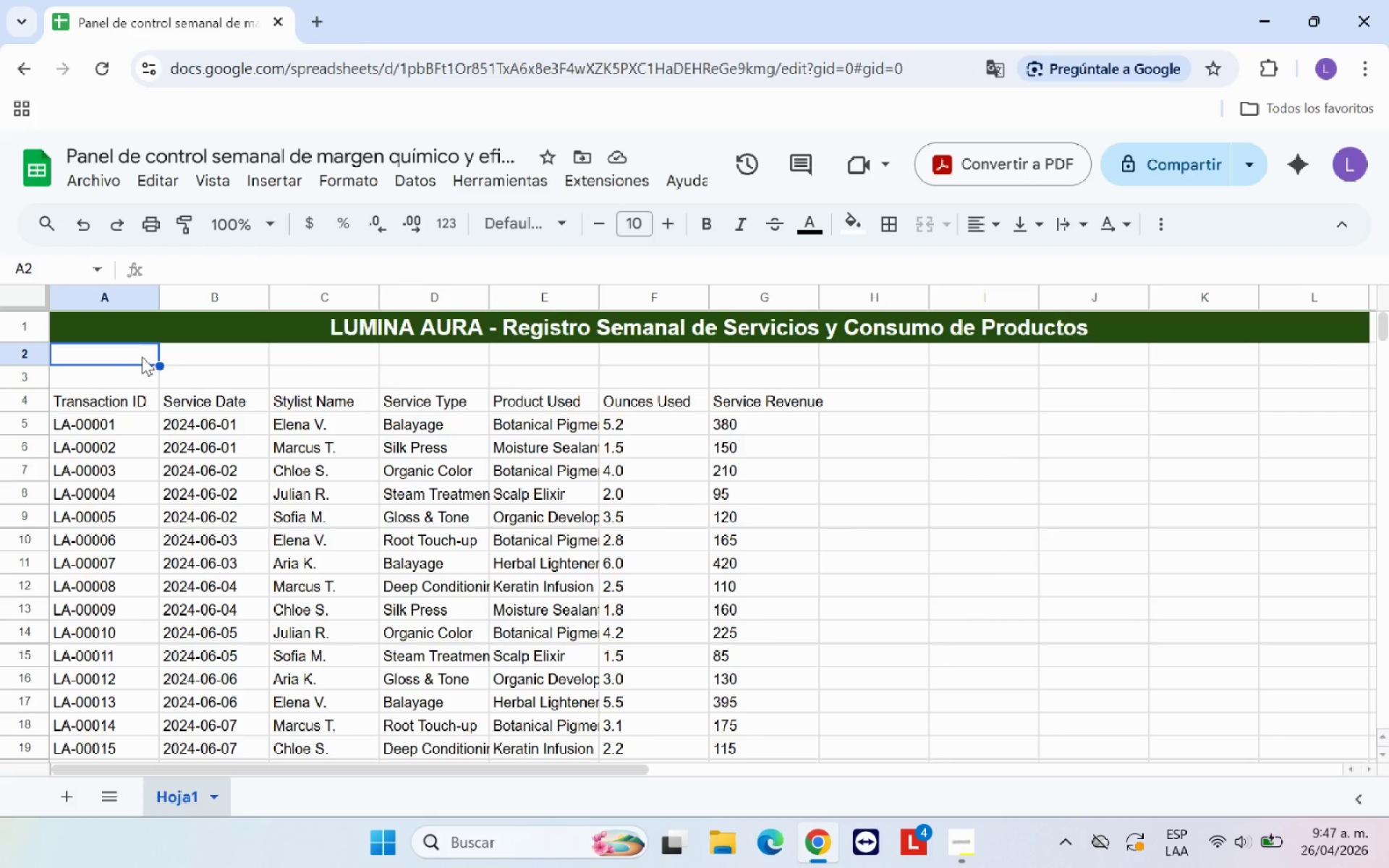 
left_click([142, 357])
 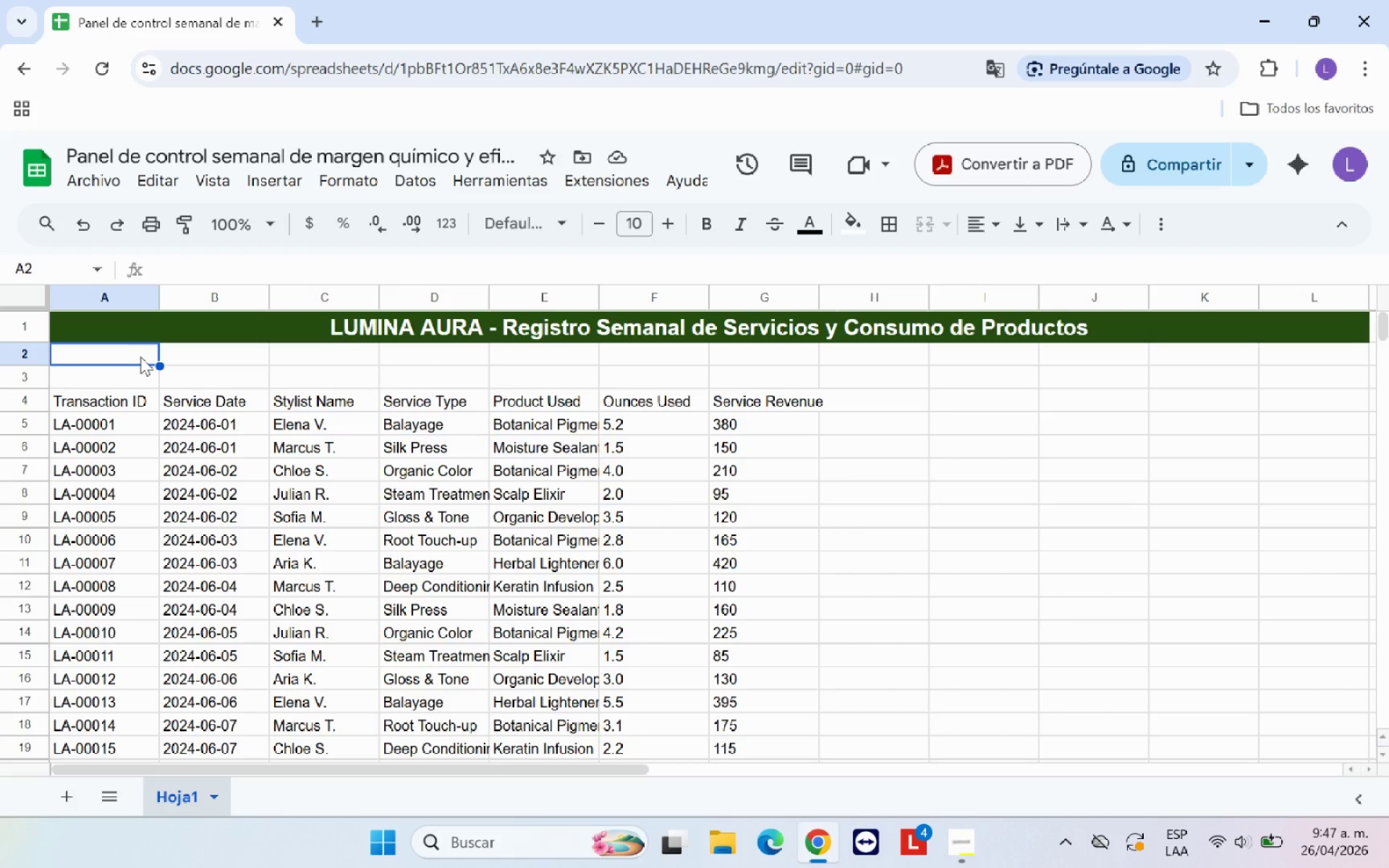 
wait(9.83)
 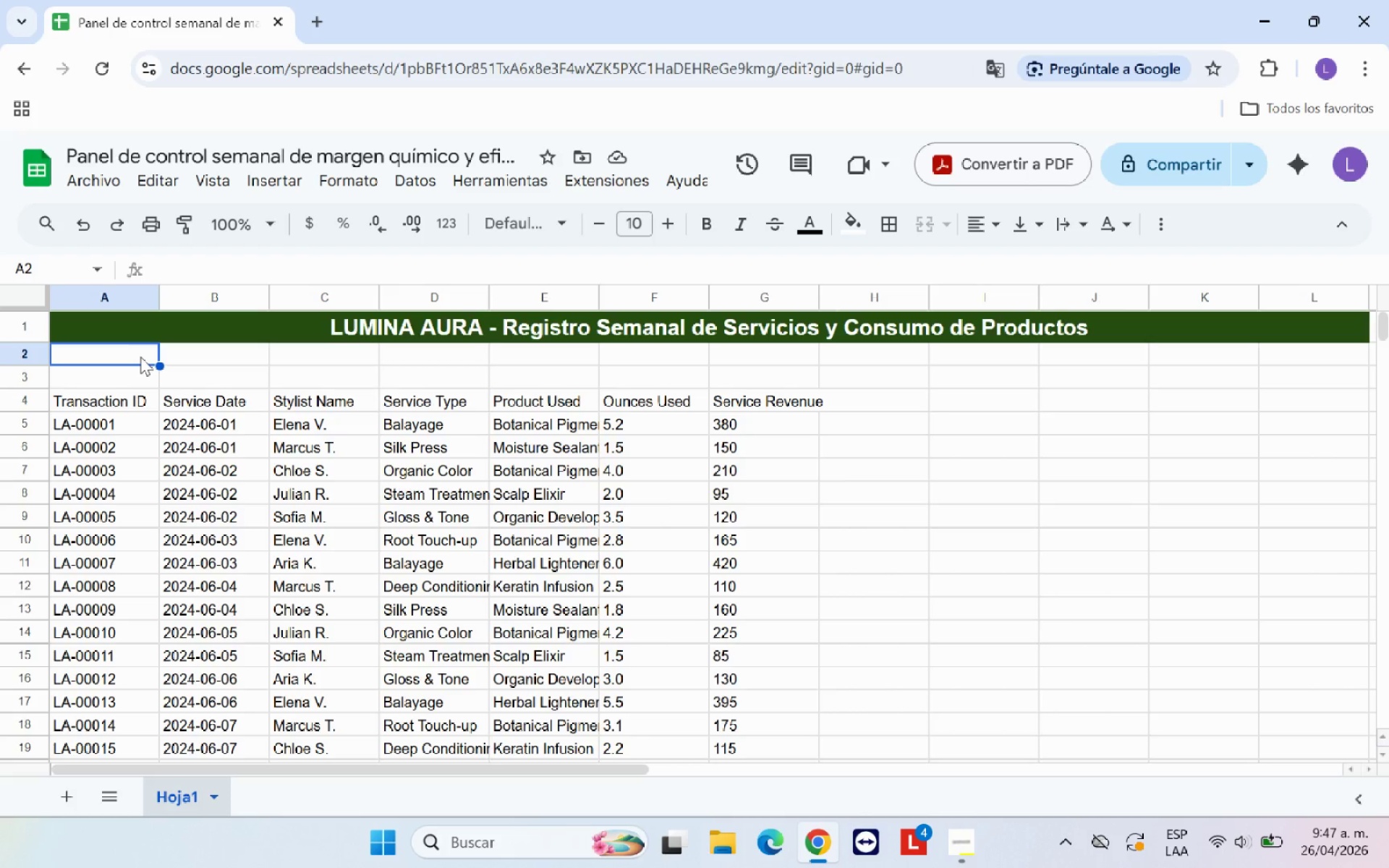 
left_click_drag(start_coordinate=[177, 326], to_coordinate=[181, 360])
 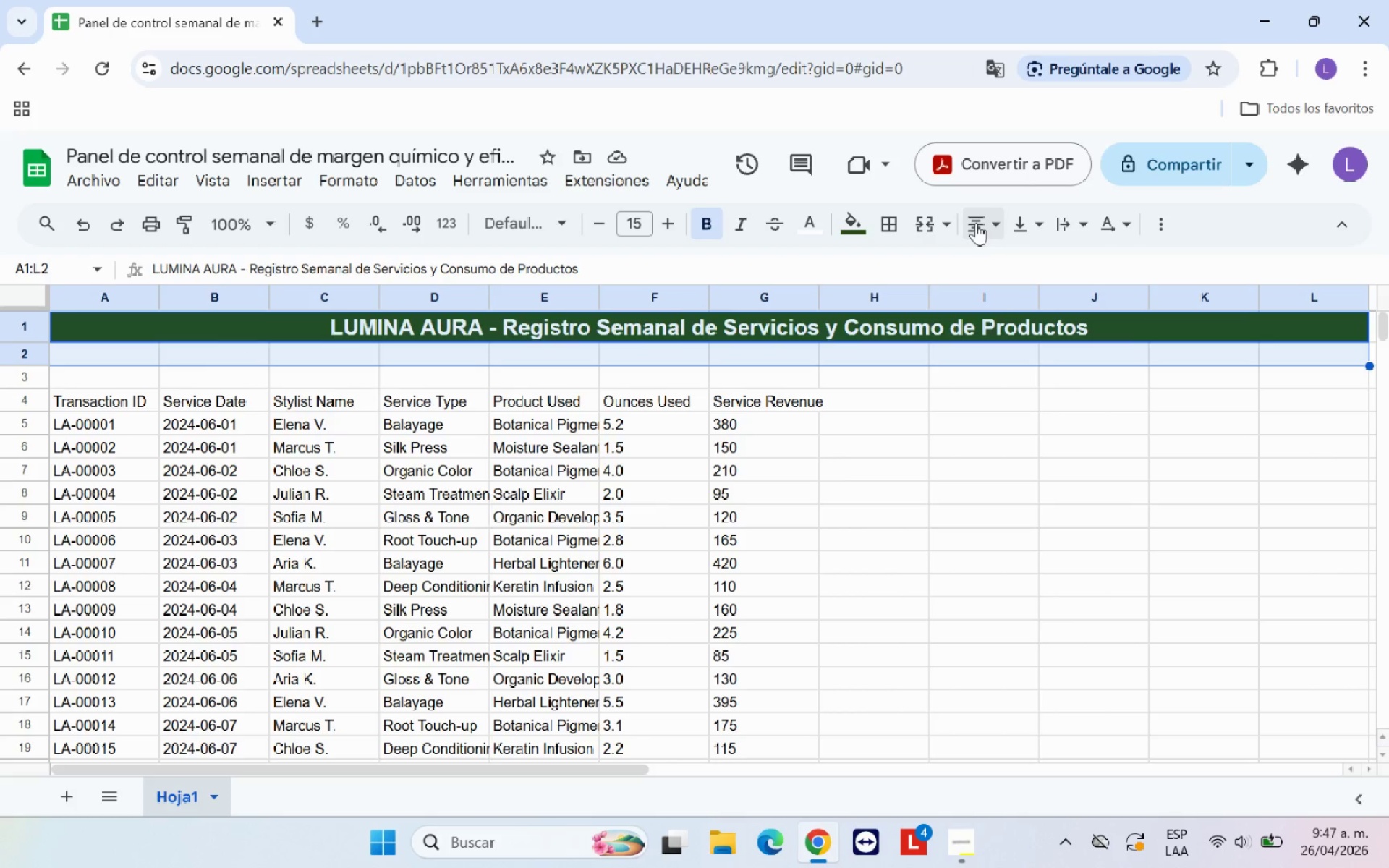 
left_click([921, 228])
 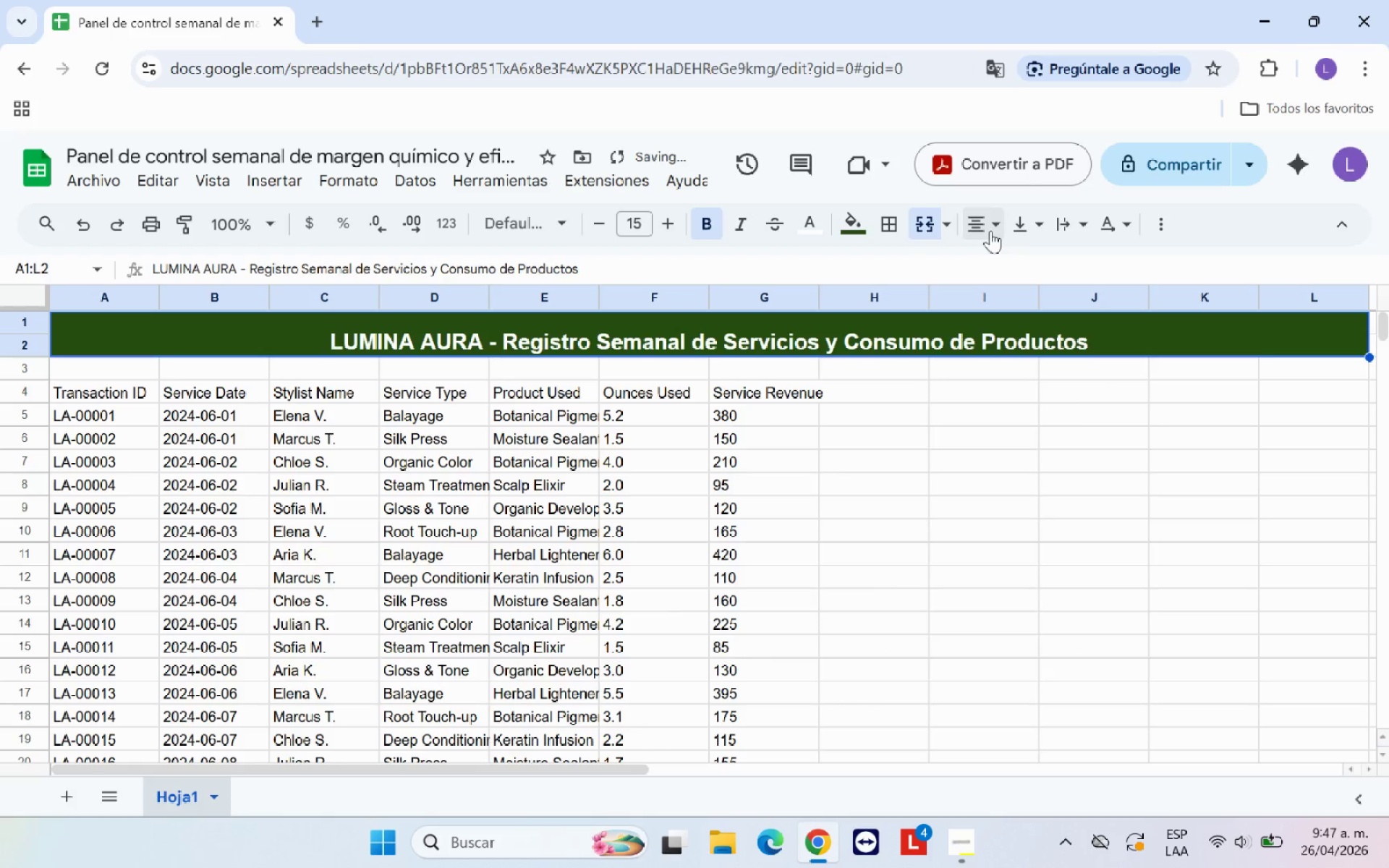 
left_click([1042, 230])
 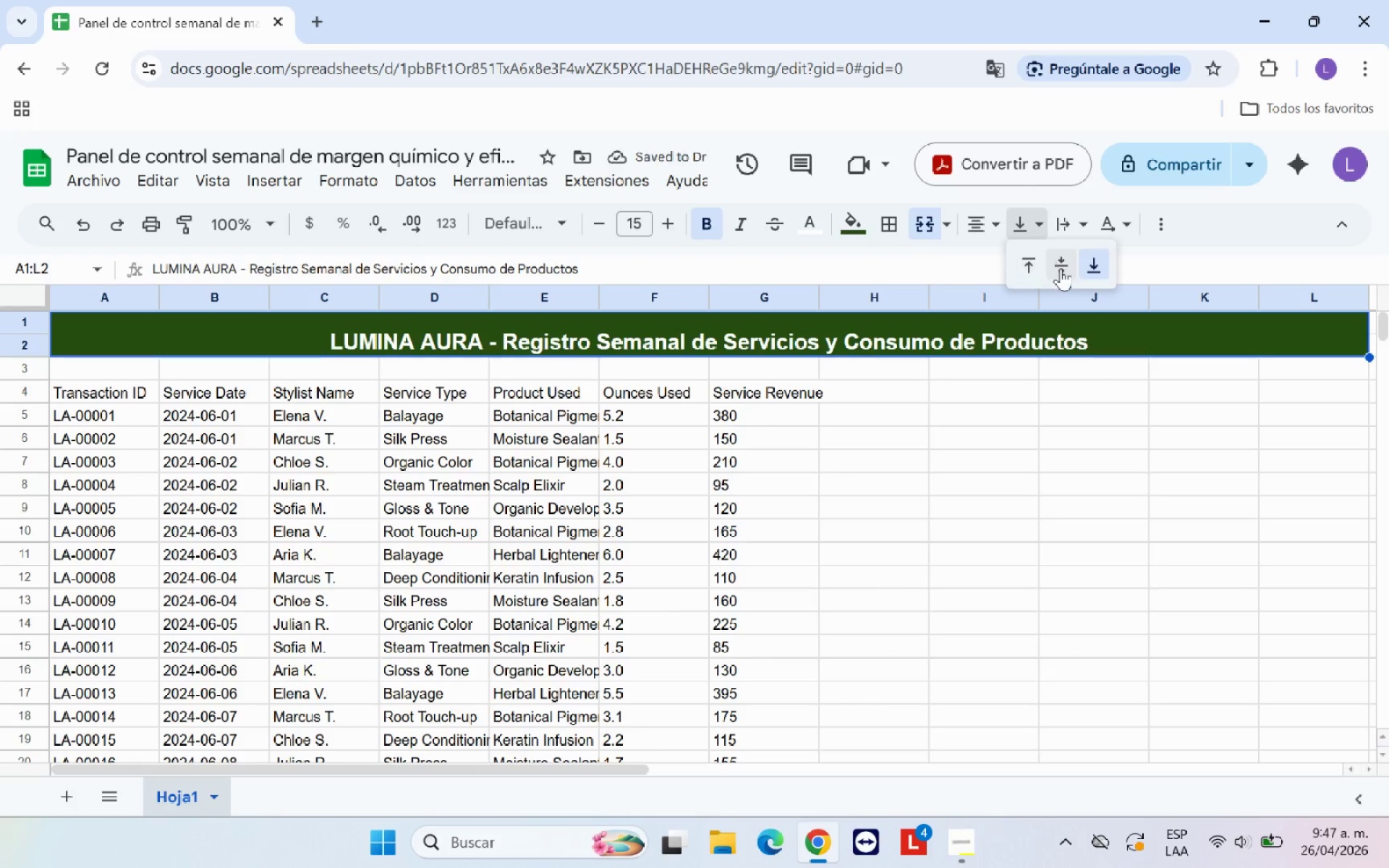 
left_click([1062, 268])
 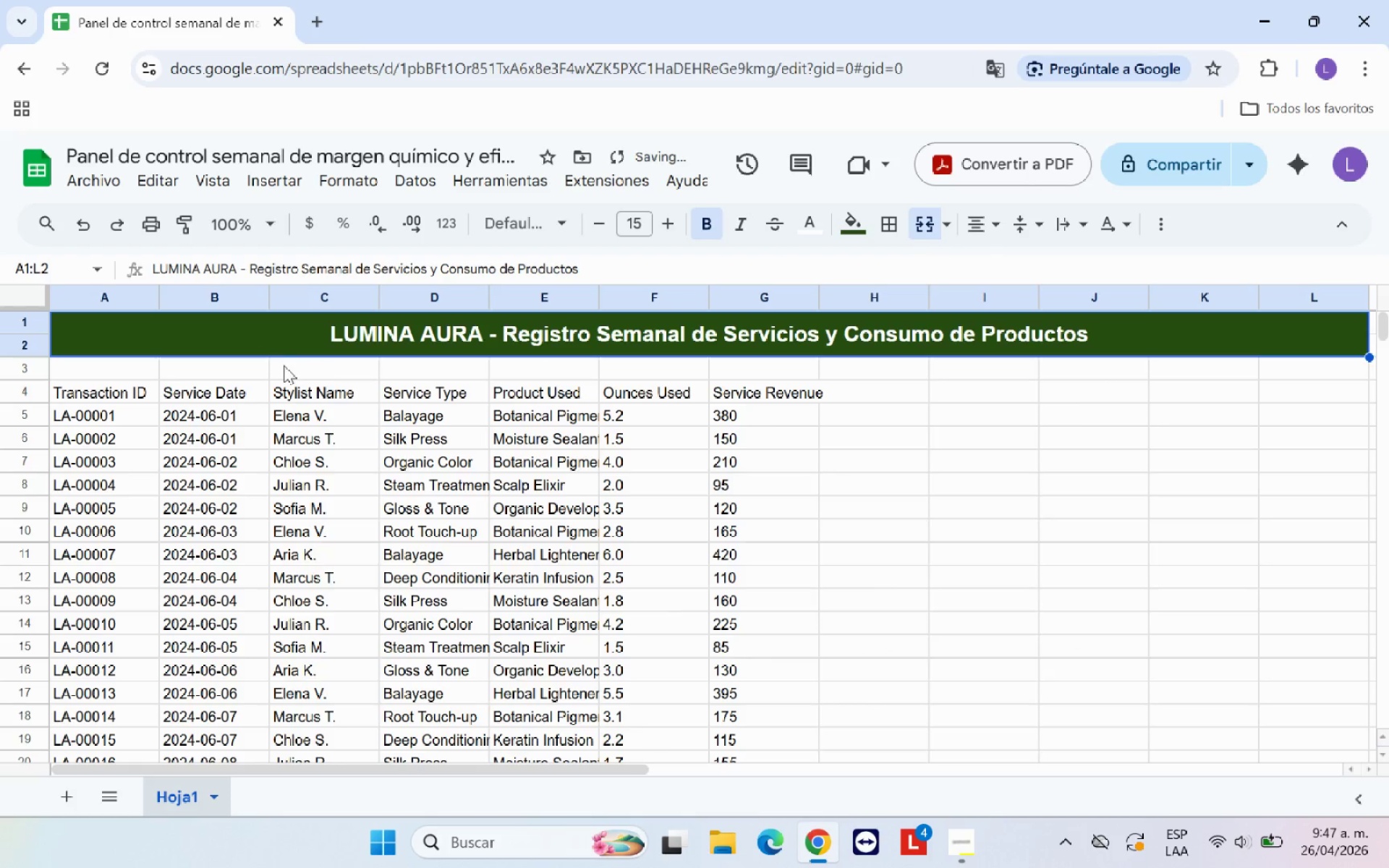 
left_click([276, 365])
 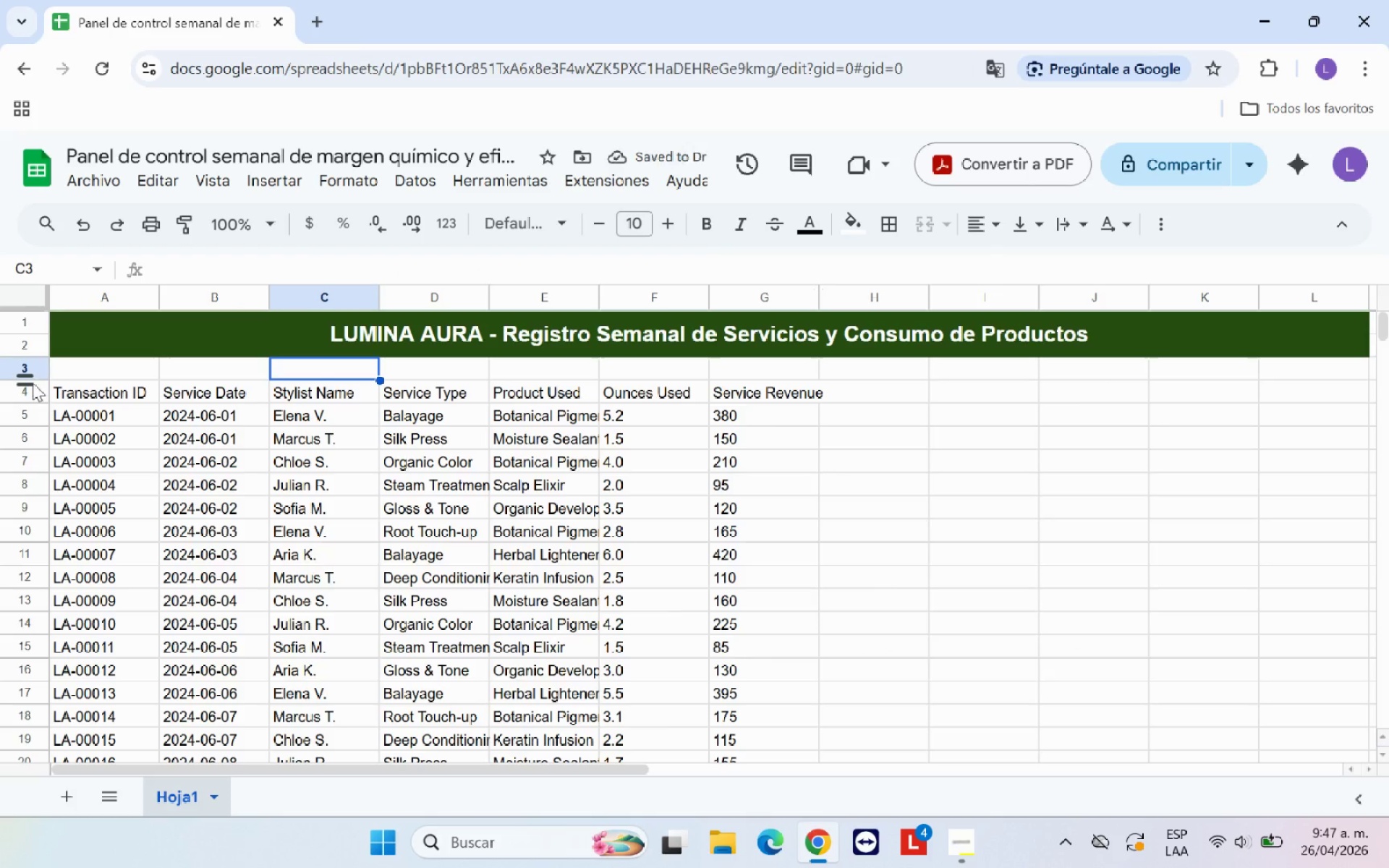 
left_click_drag(start_coordinate=[26, 383], to_coordinate=[28, 371])
 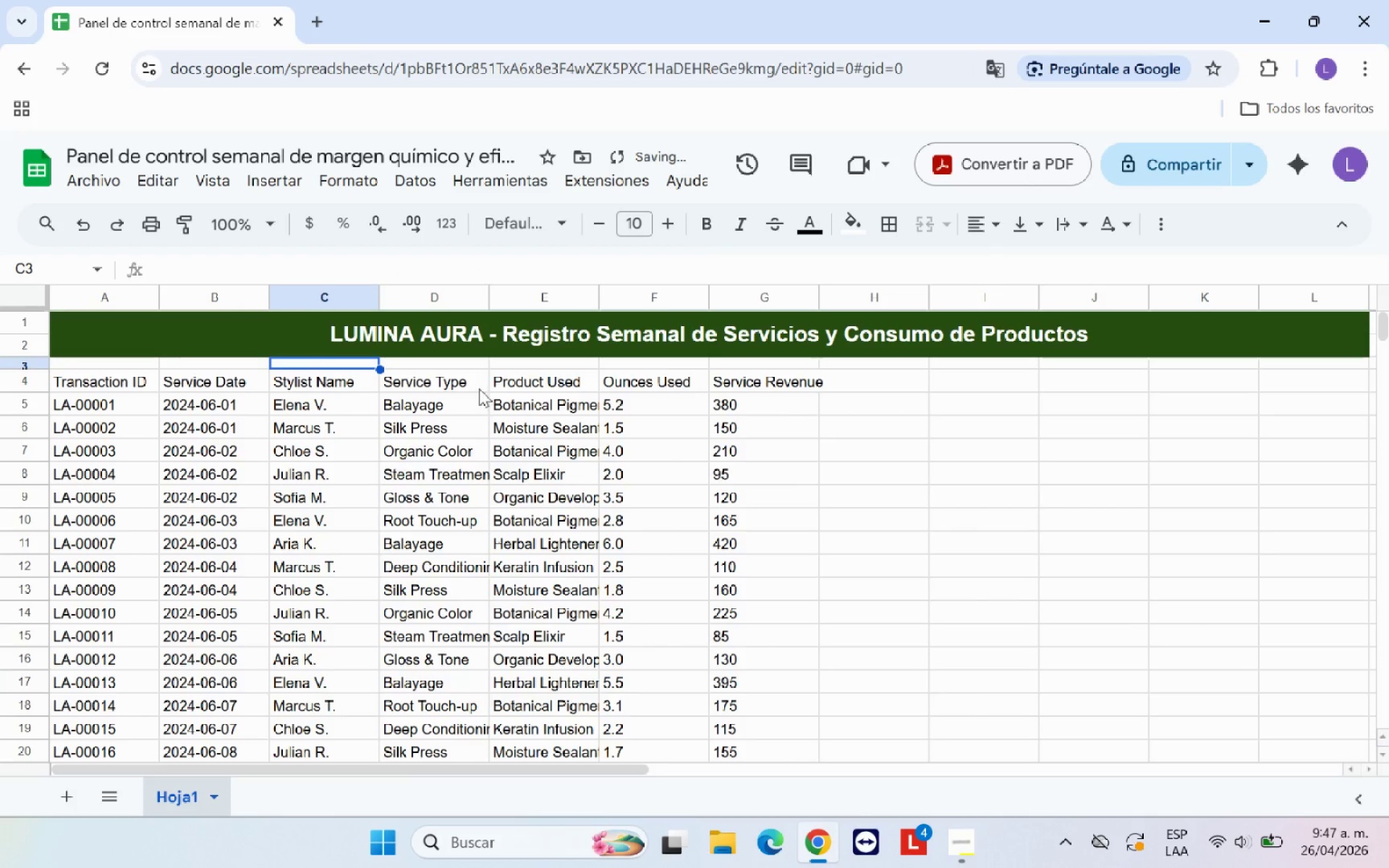 
left_click([477, 388])
 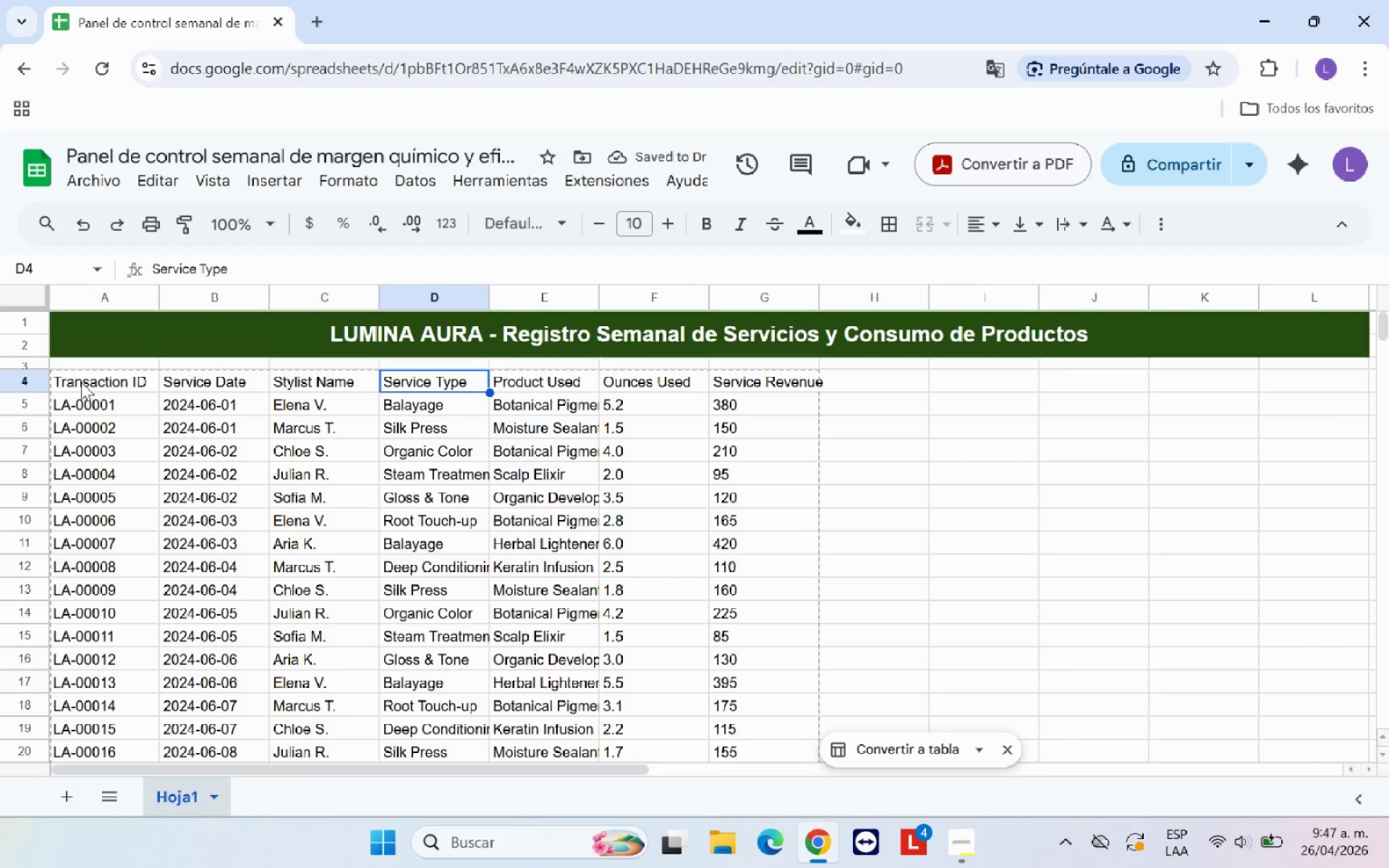 
left_click_drag(start_coordinate=[81, 382], to_coordinate=[337, 378])
 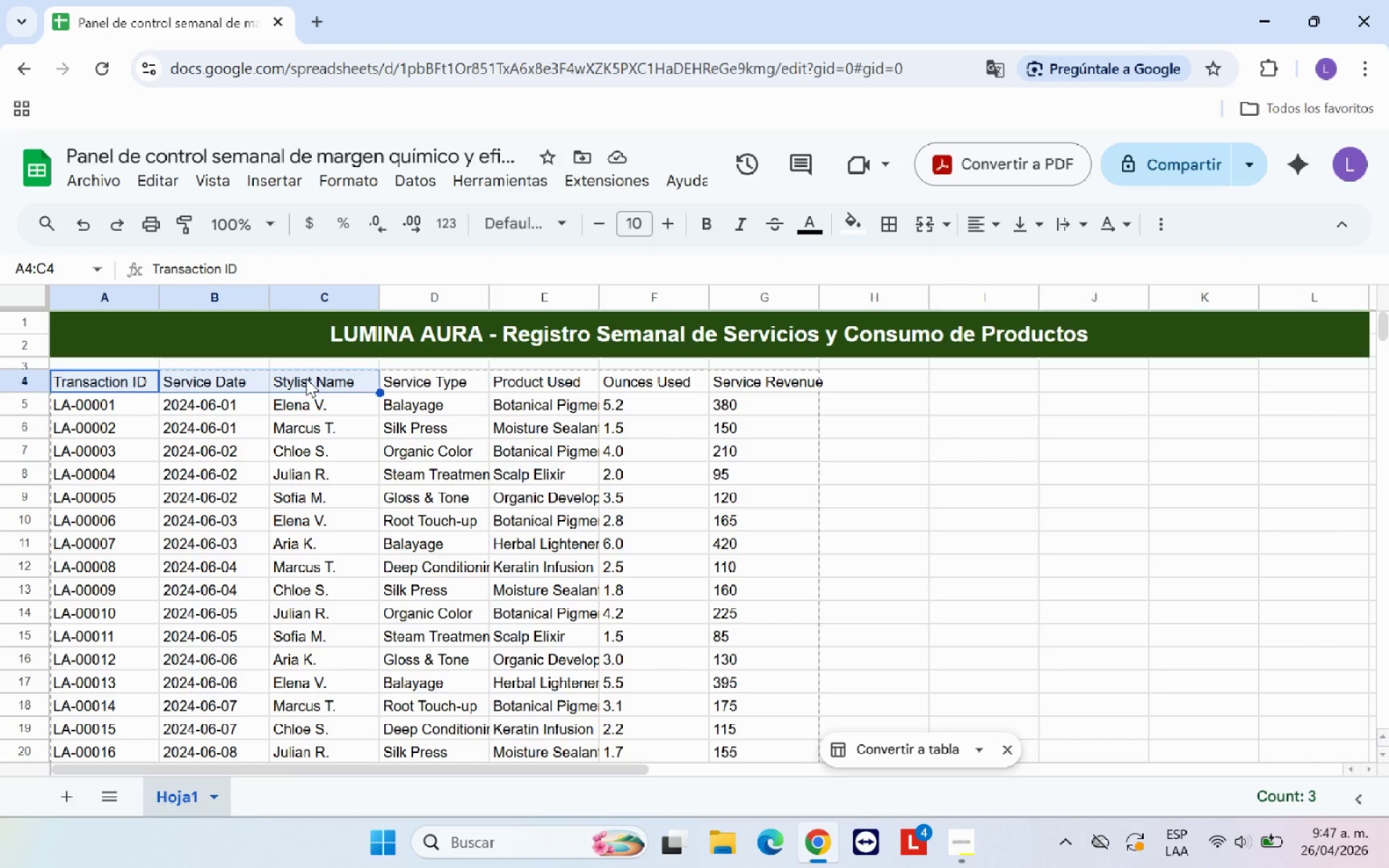 
left_click([306, 378])
 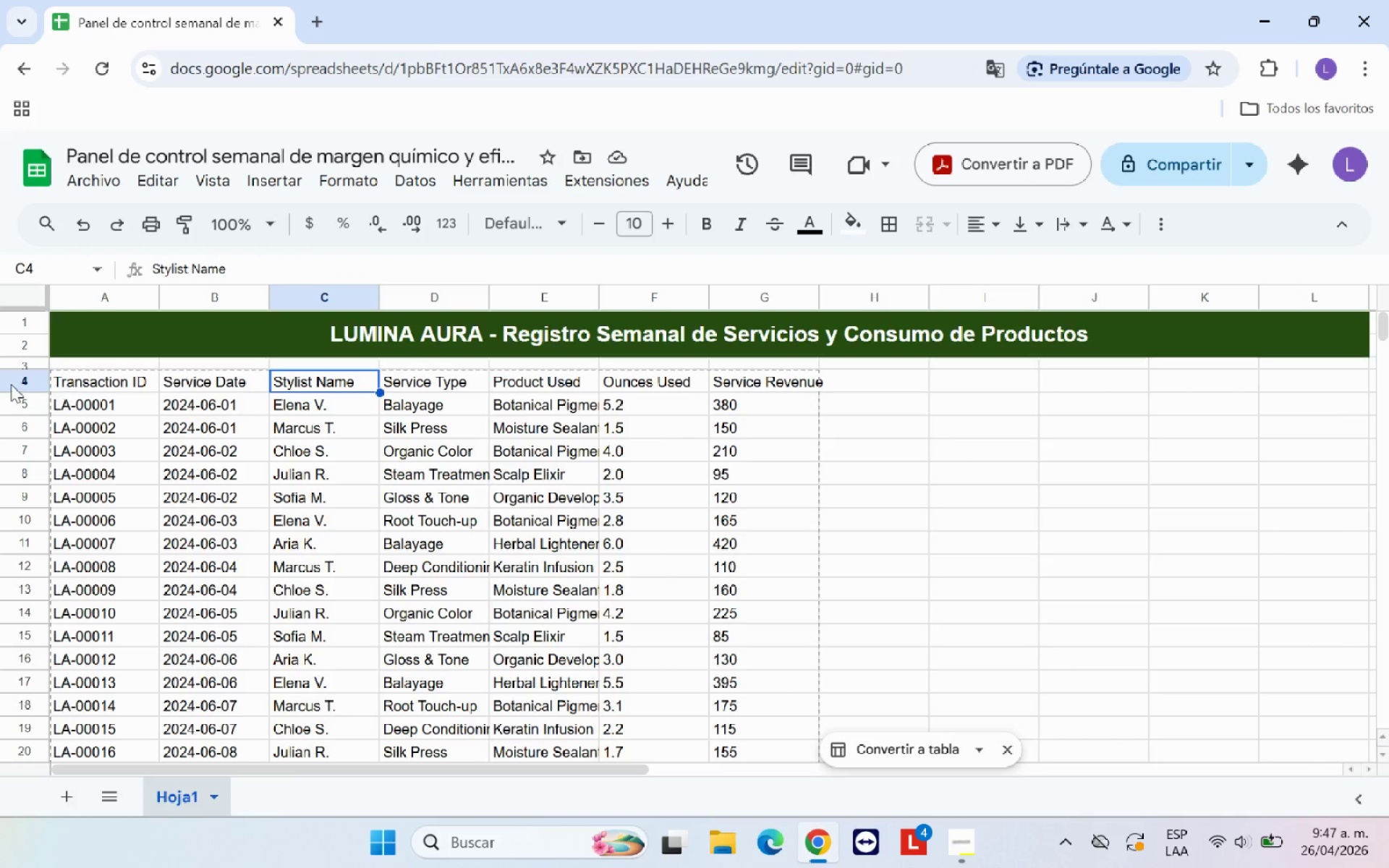 
left_click([3, 384])
 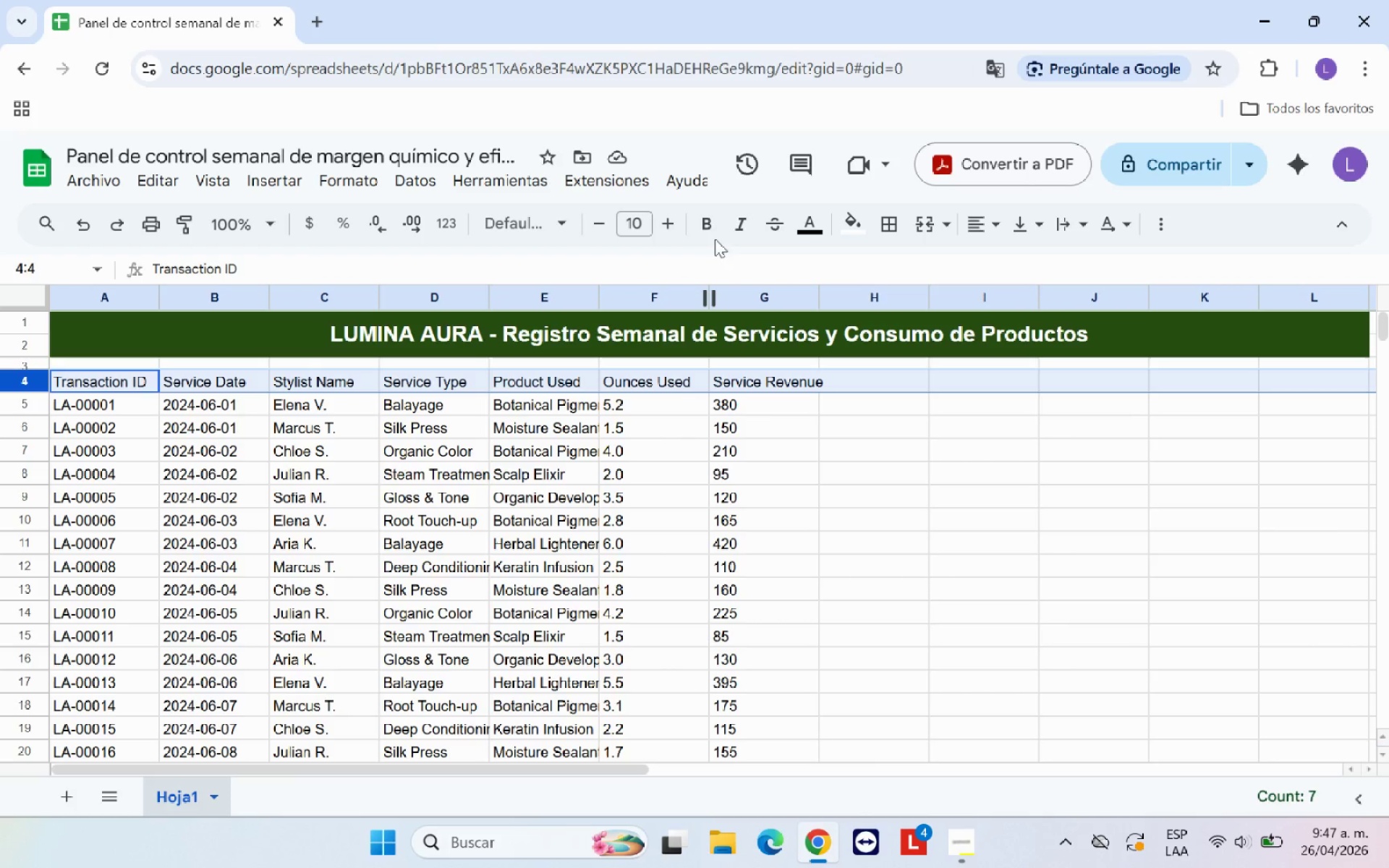 
left_click([713, 234])
 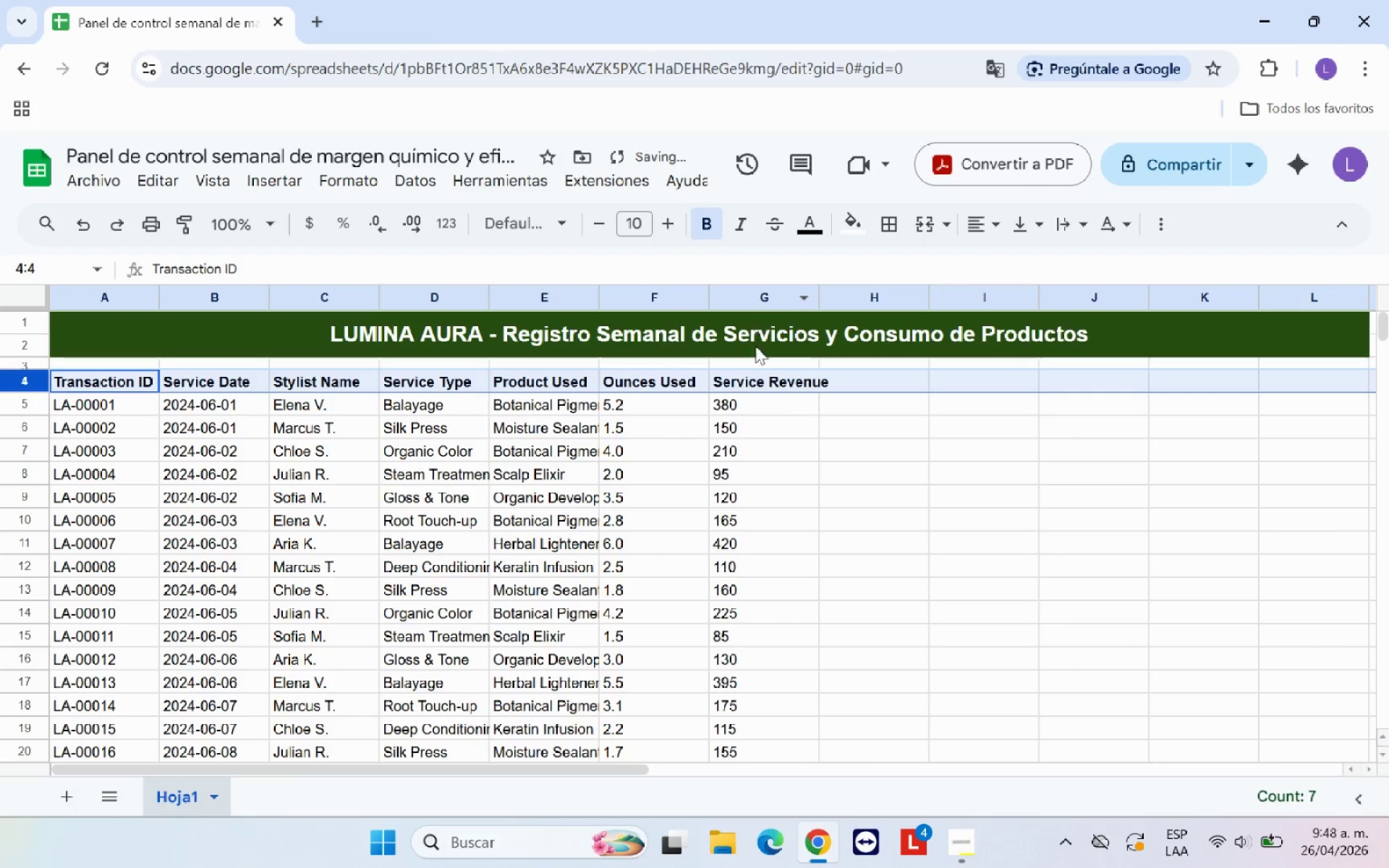 
left_click([776, 400])
 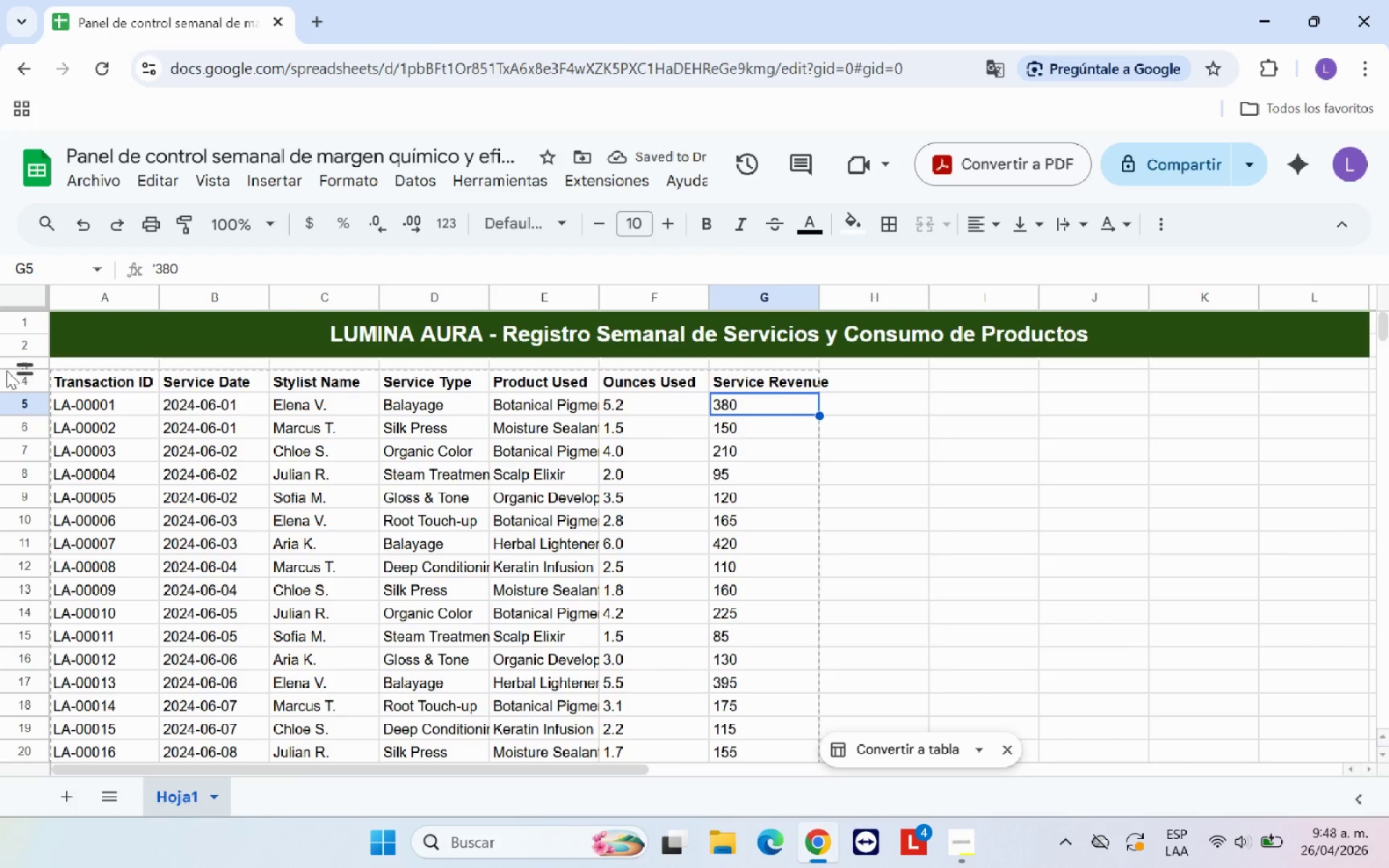 
left_click([7, 378])
 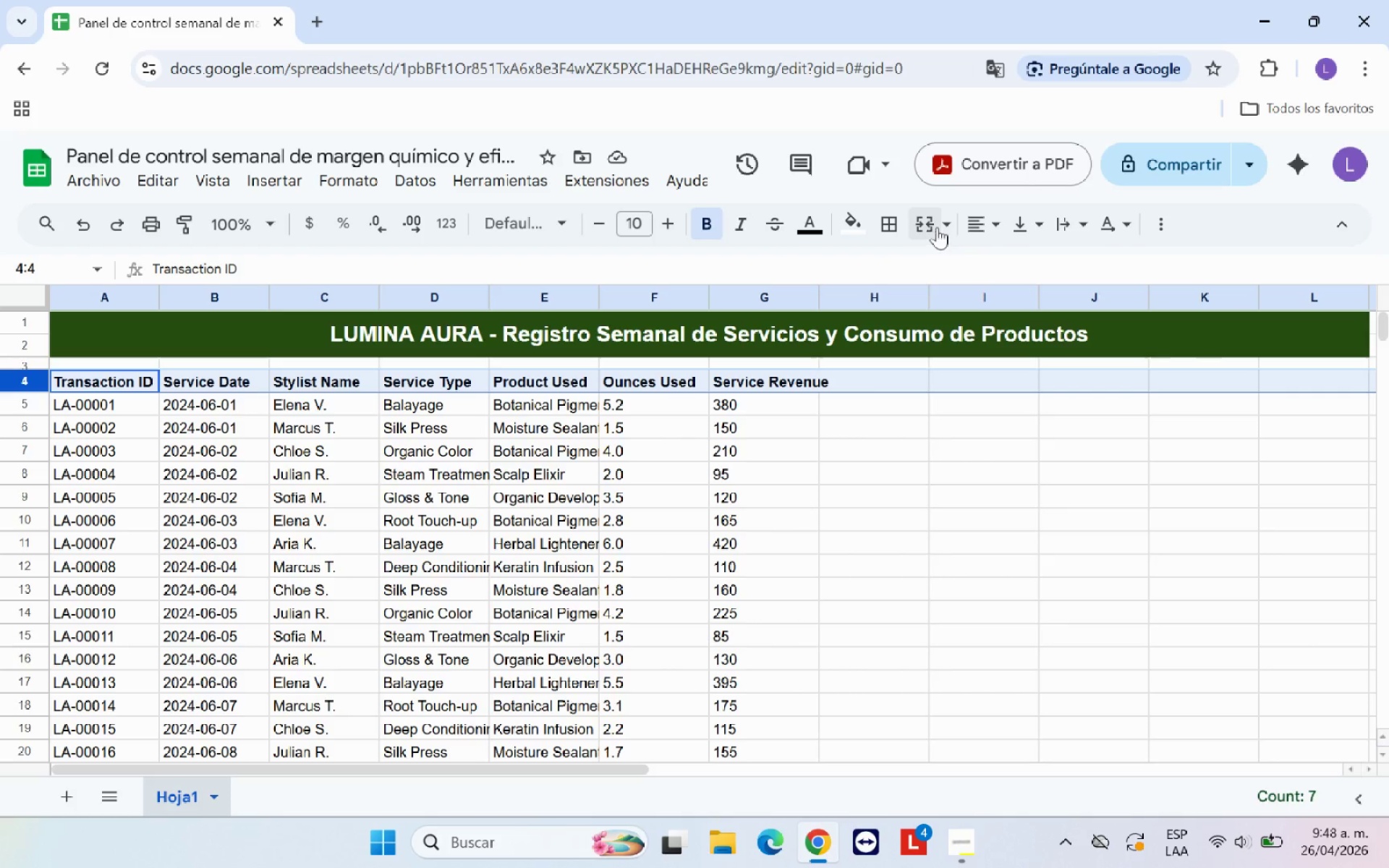 
left_click([980, 227])
 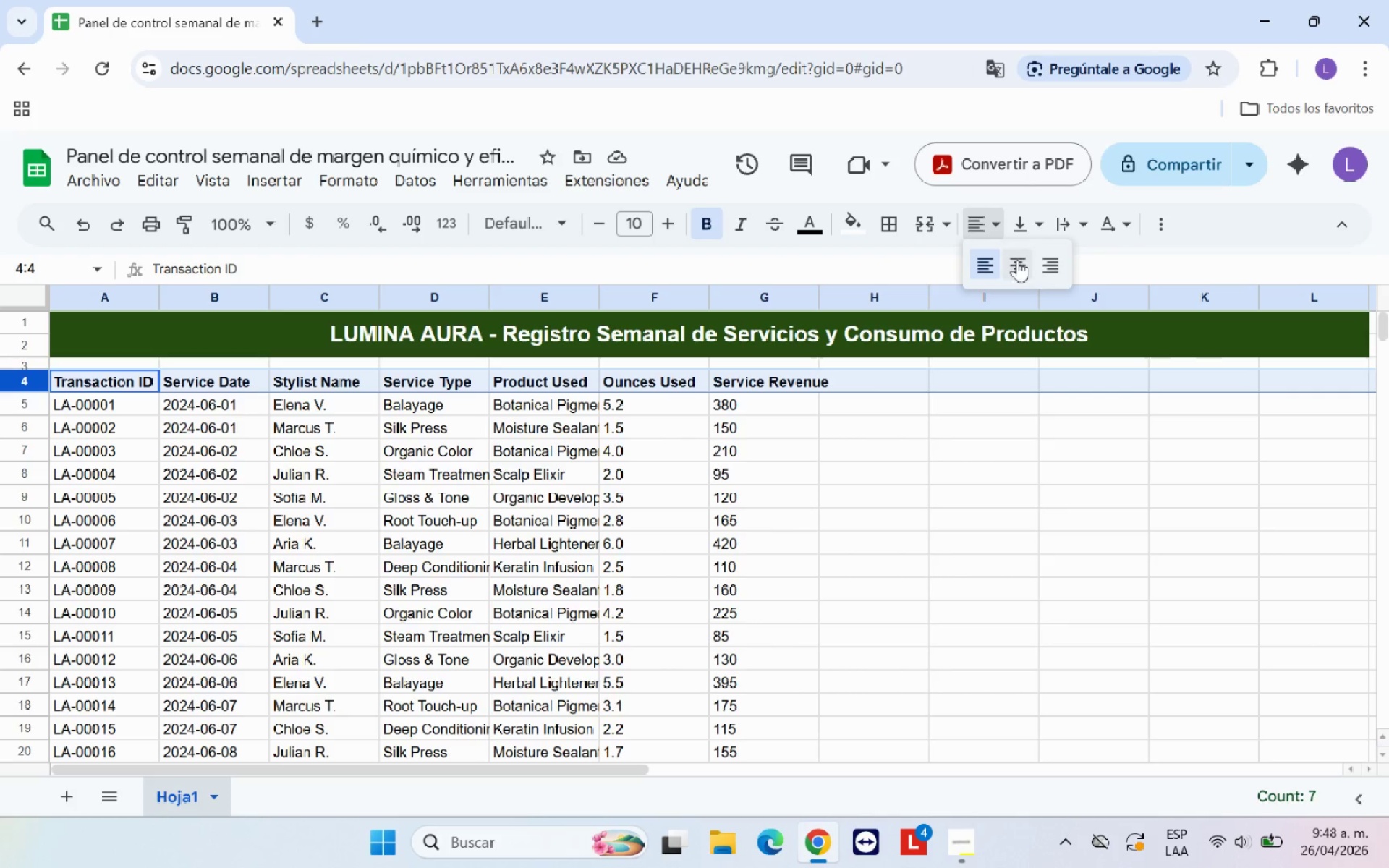 
left_click([1018, 260])
 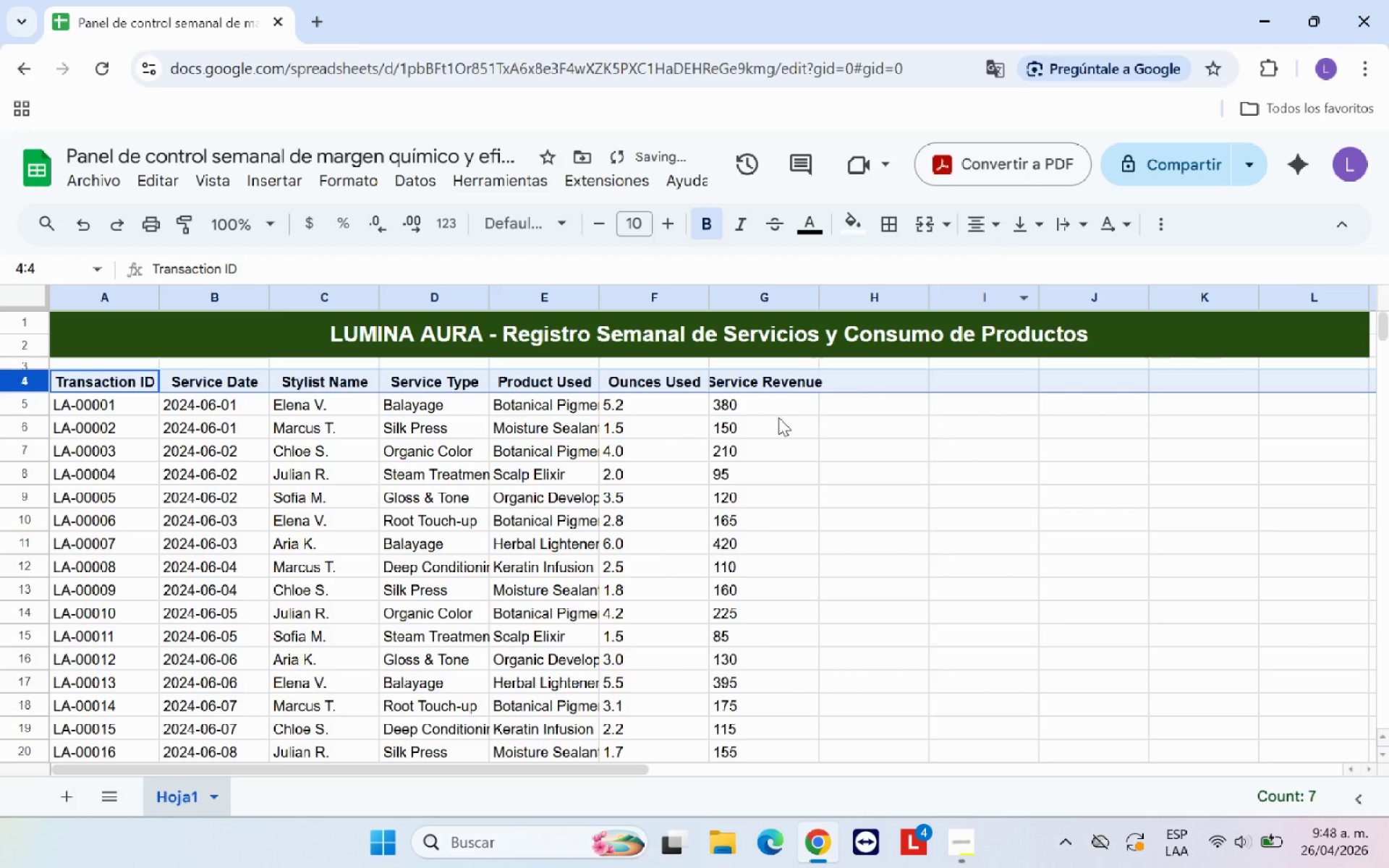 
left_click([778, 417])
 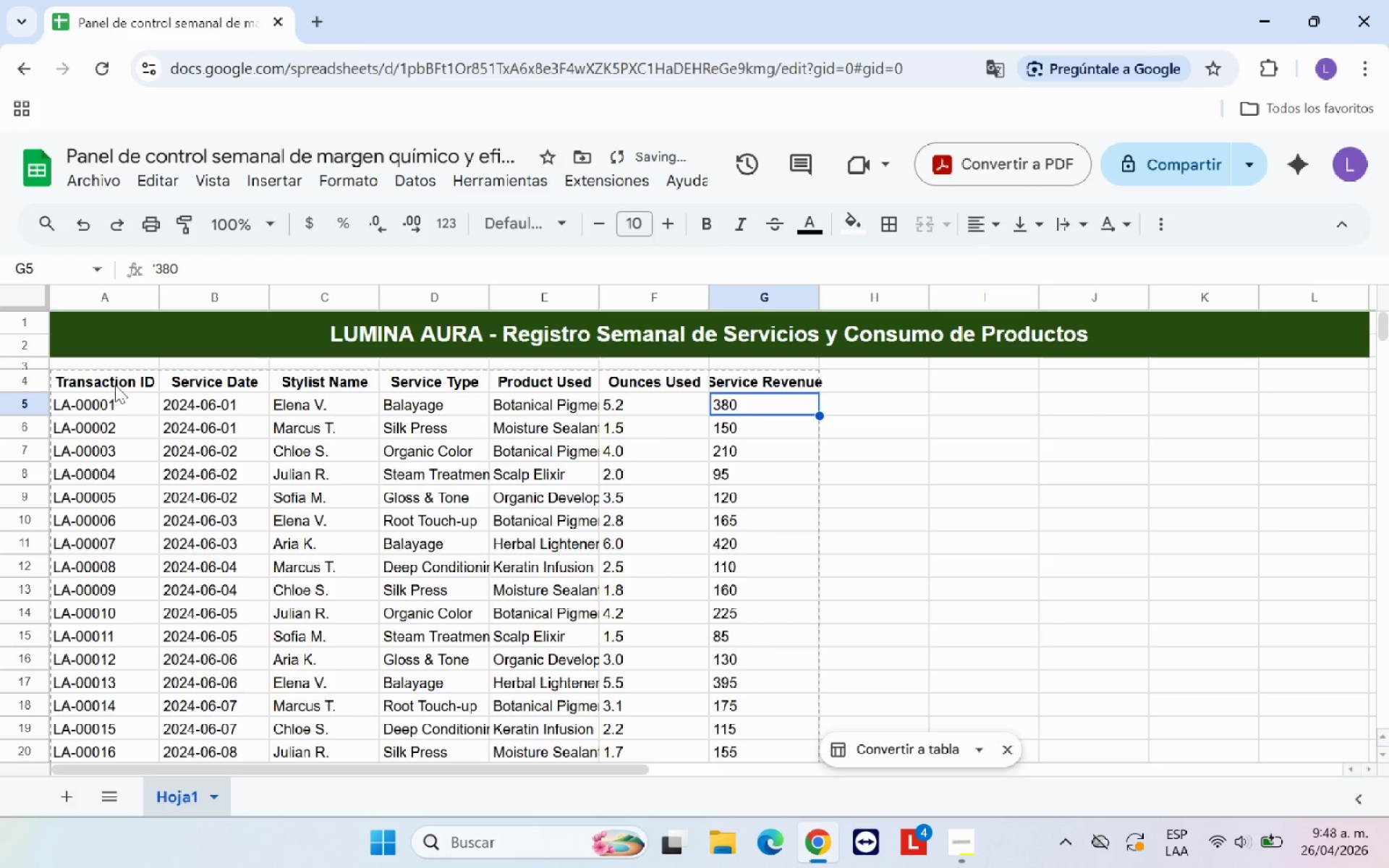 
left_click_drag(start_coordinate=[119, 384], to_coordinate=[1312, 382])
 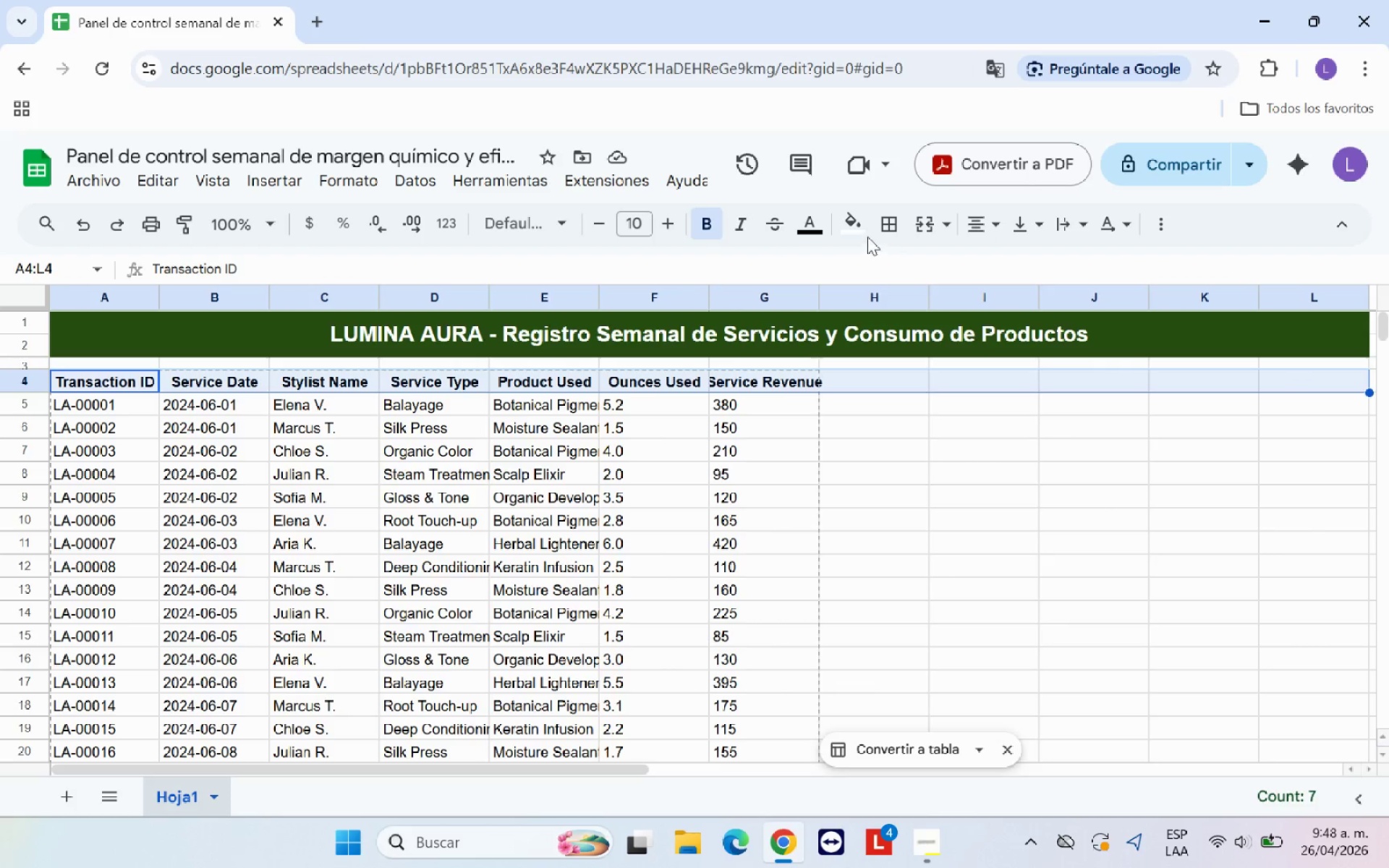 
left_click([862, 234])
 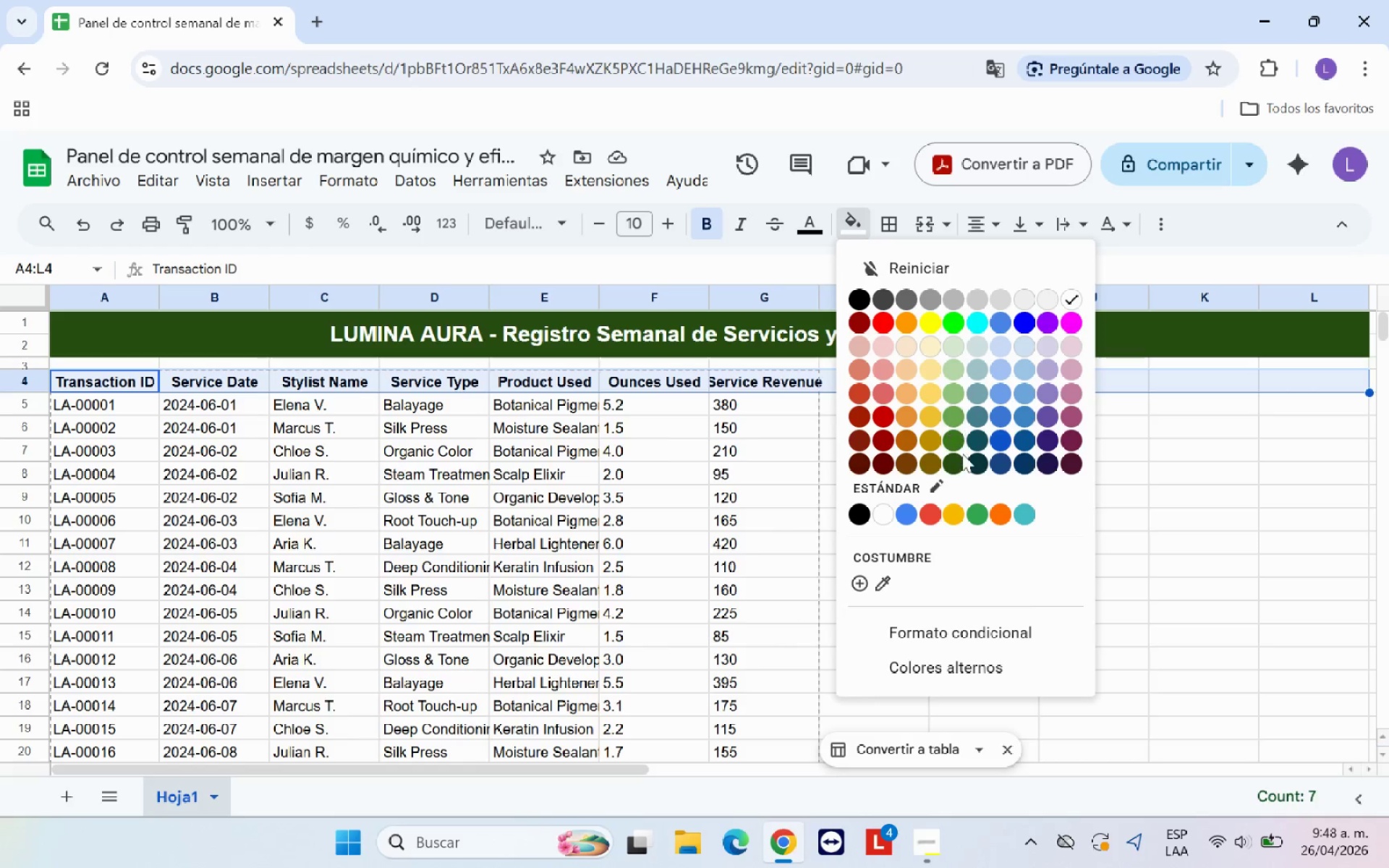 
left_click([956, 440])
 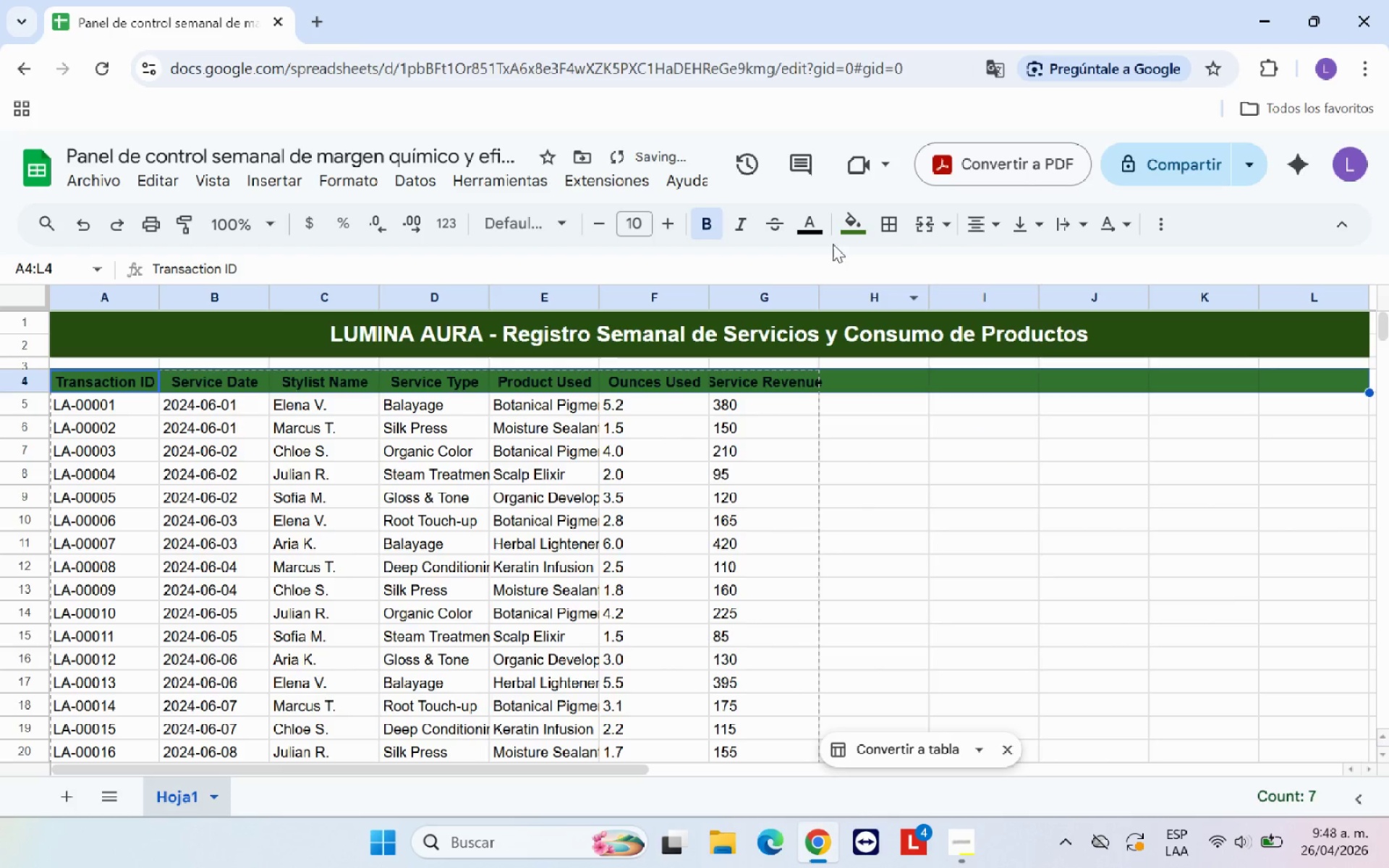 
left_click([820, 231])
 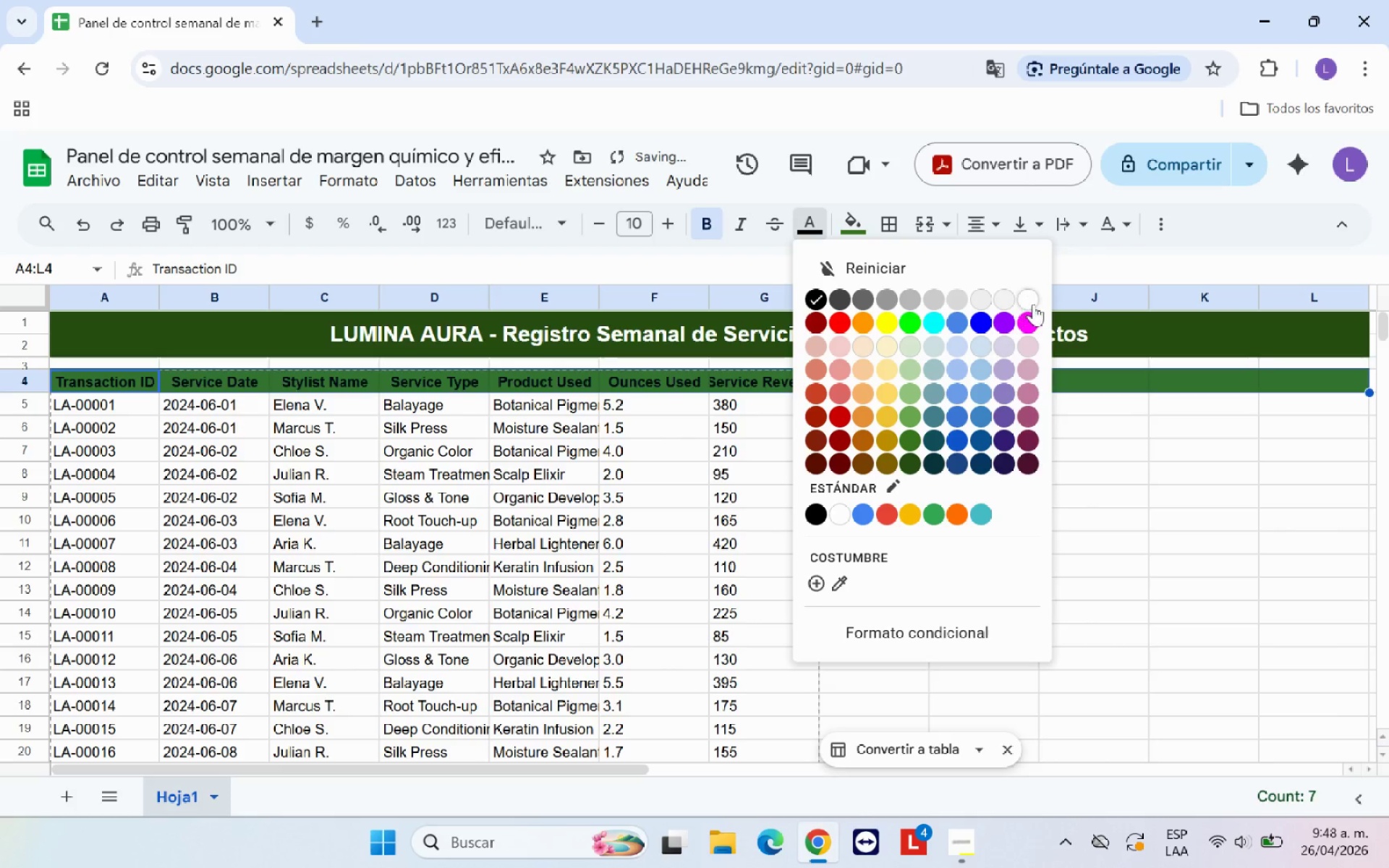 
left_click([1033, 304])
 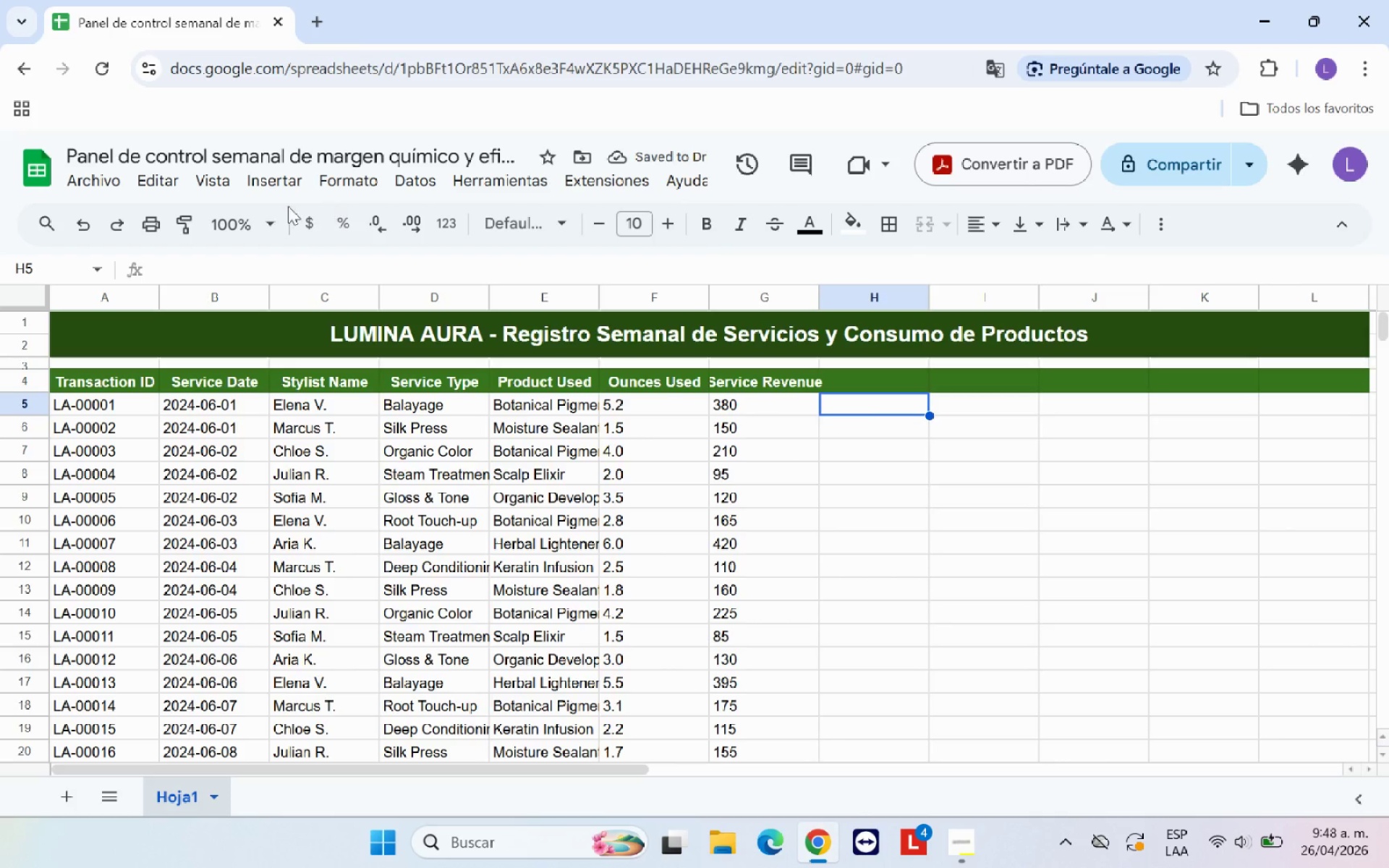 
wait(5.67)
 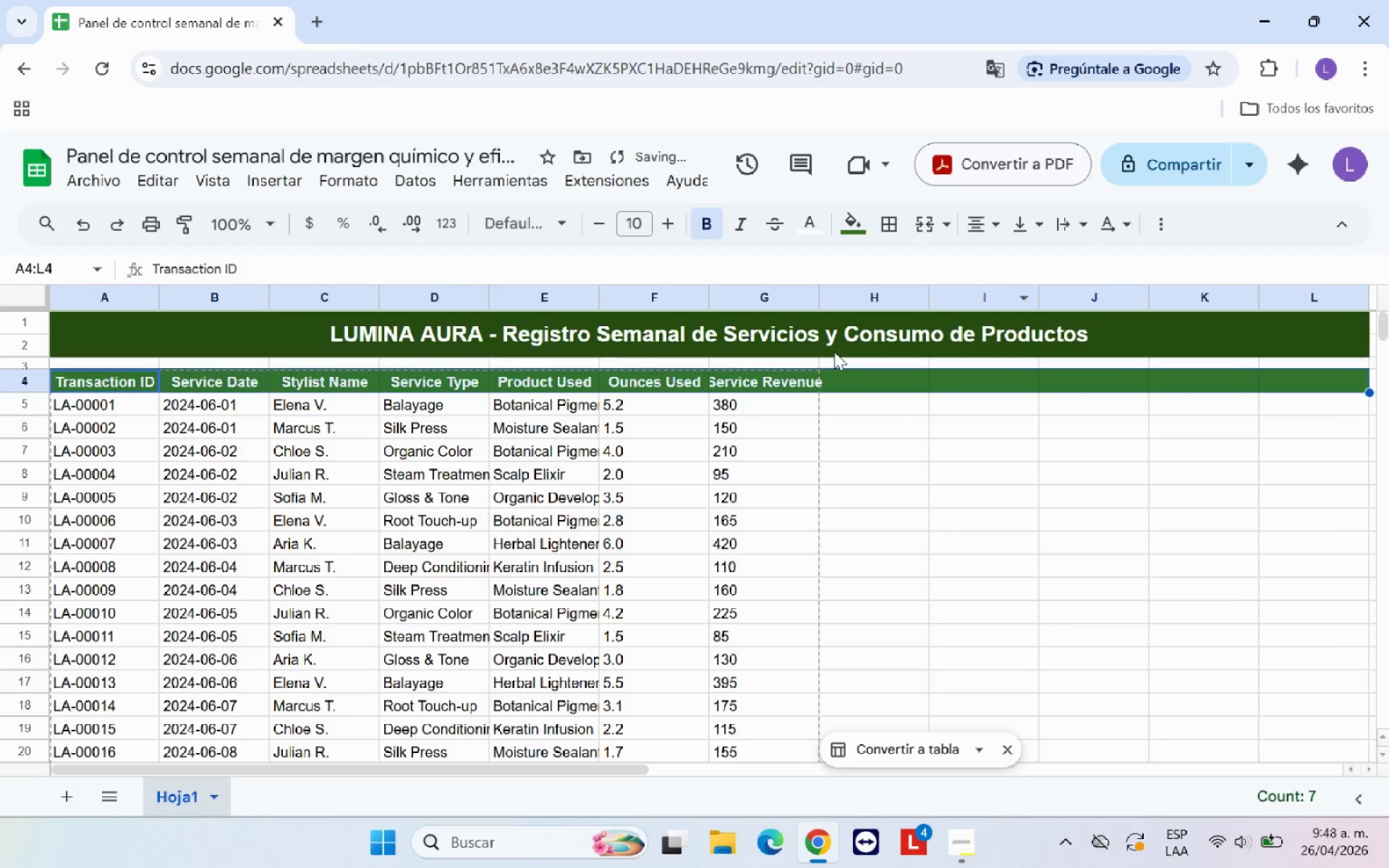 
left_click_drag(start_coordinate=[124, 401], to_coordinate=[1351, 557])
 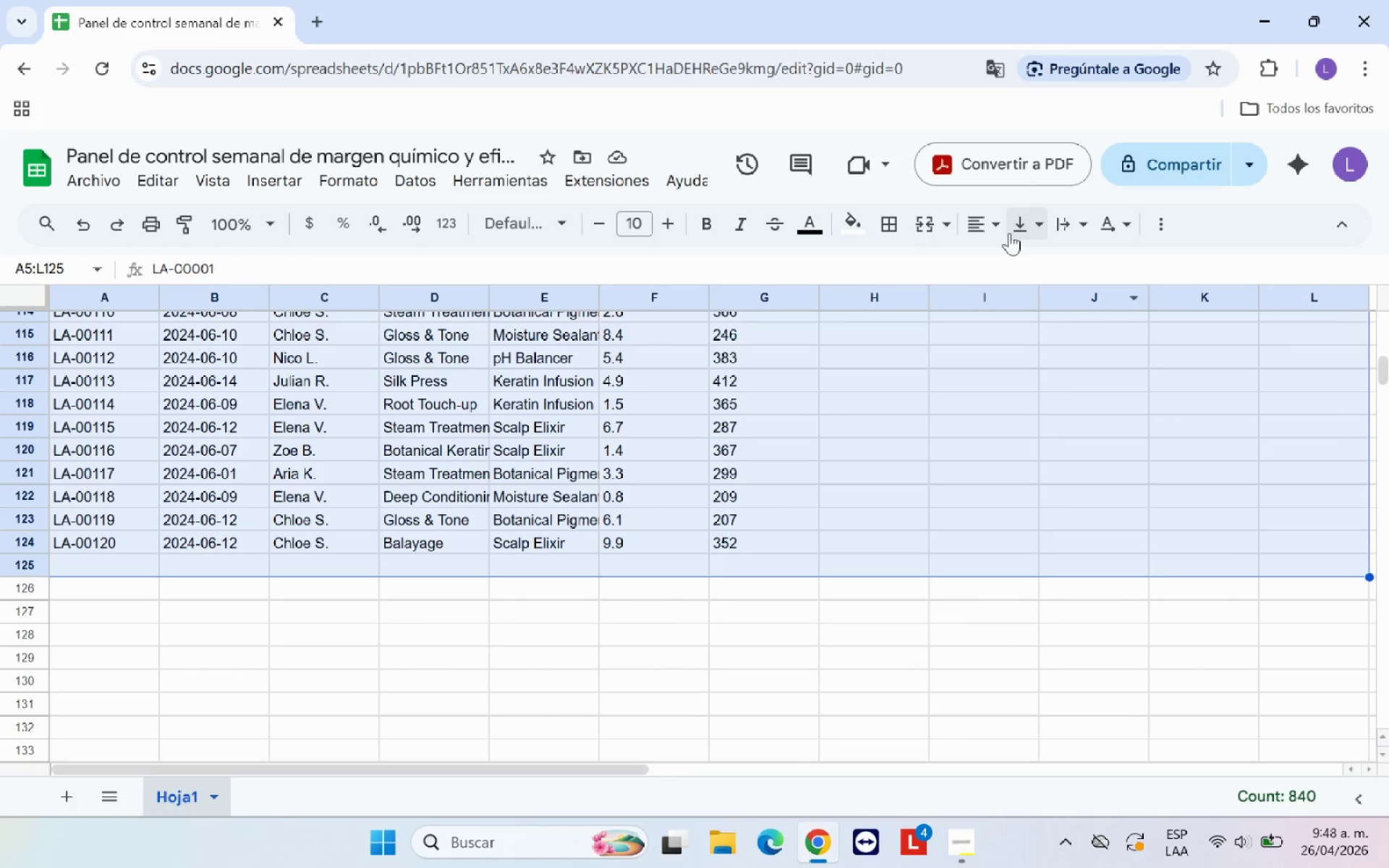 
left_click([996, 222])
 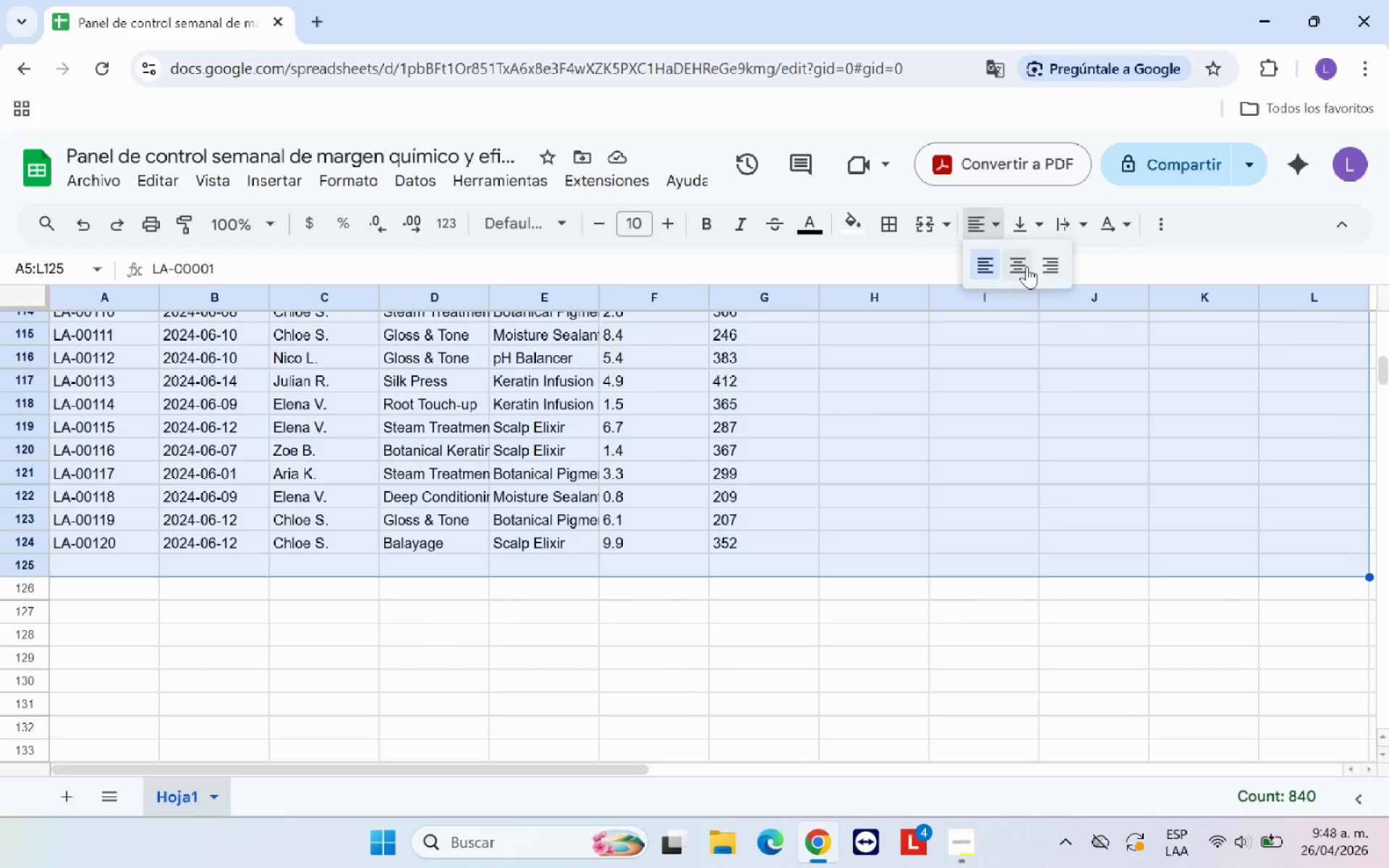 
left_click([1021, 265])
 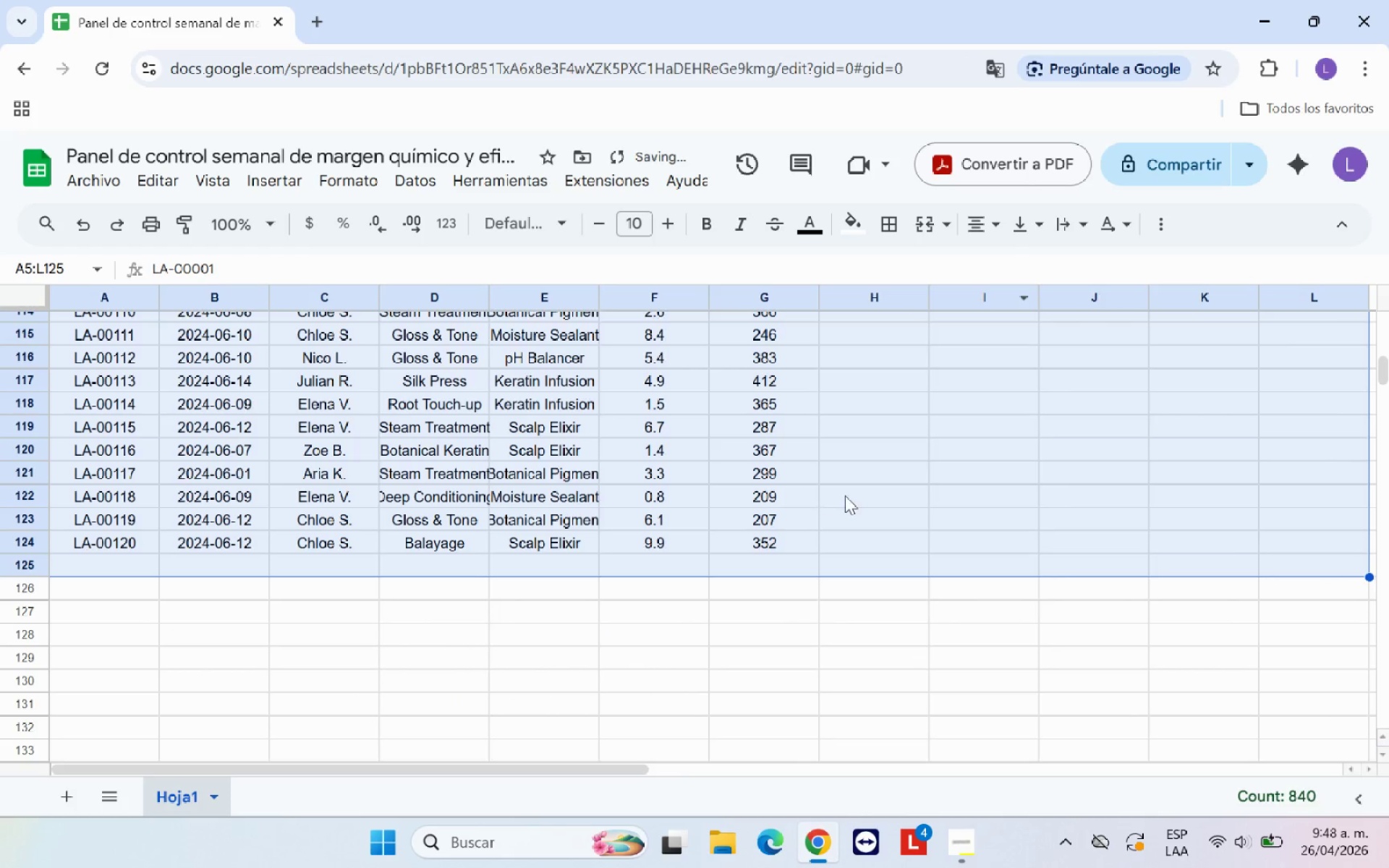 
scroll: coordinate [906, 480], scroll_direction: up, amount: 27.0
 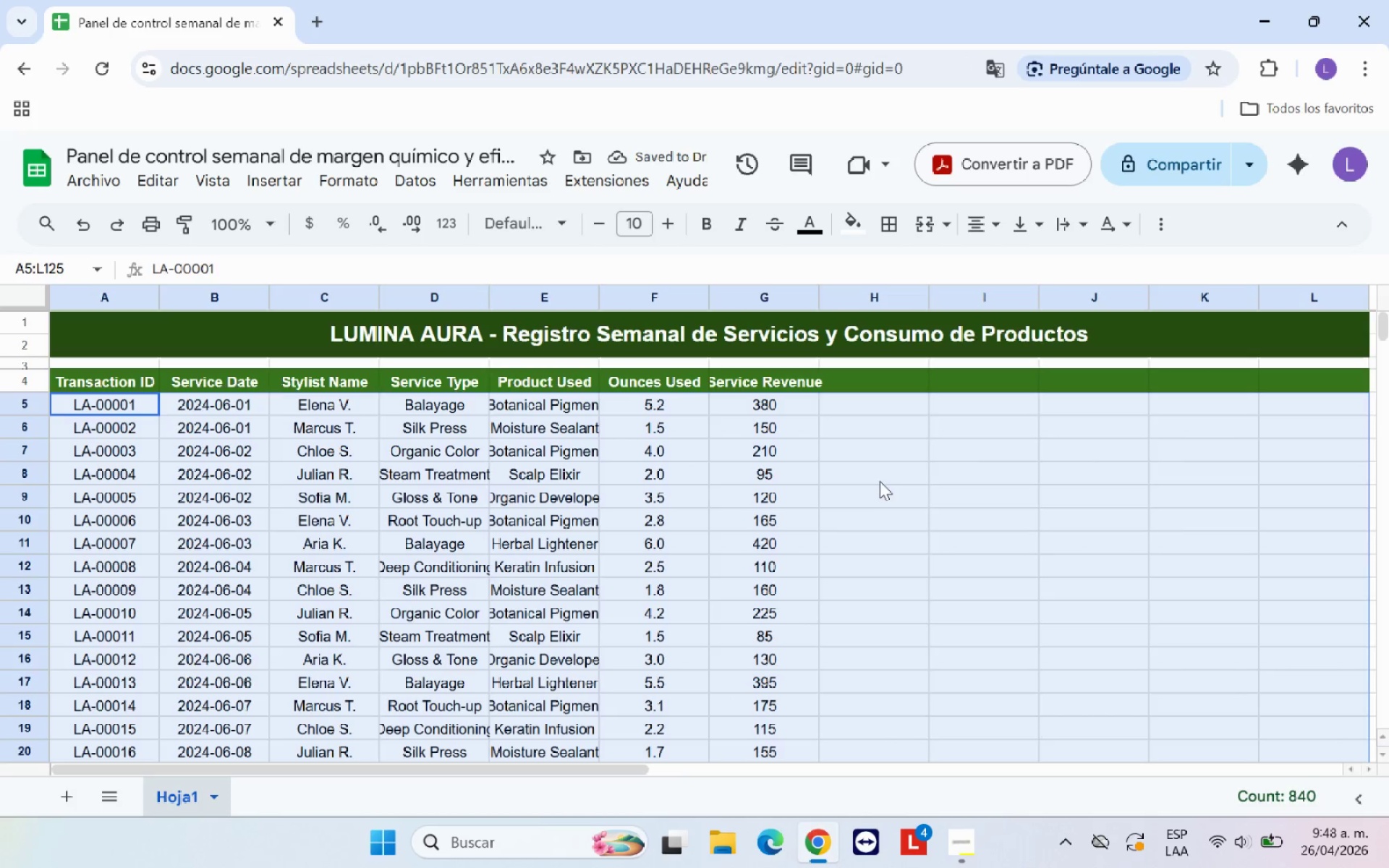 
left_click([878, 481])
 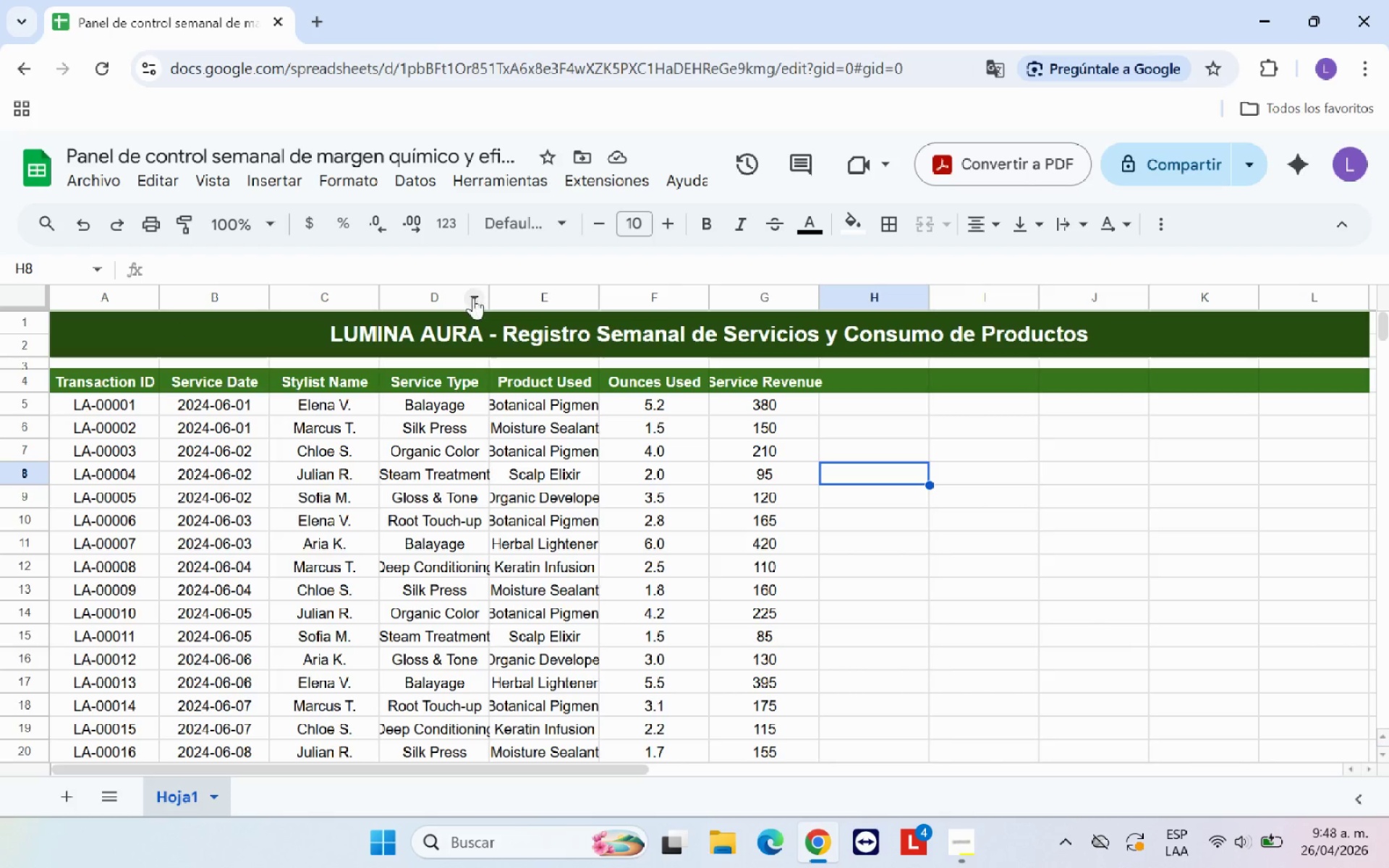 
left_click_drag(start_coordinate=[488, 297], to_coordinate=[540, 299])
 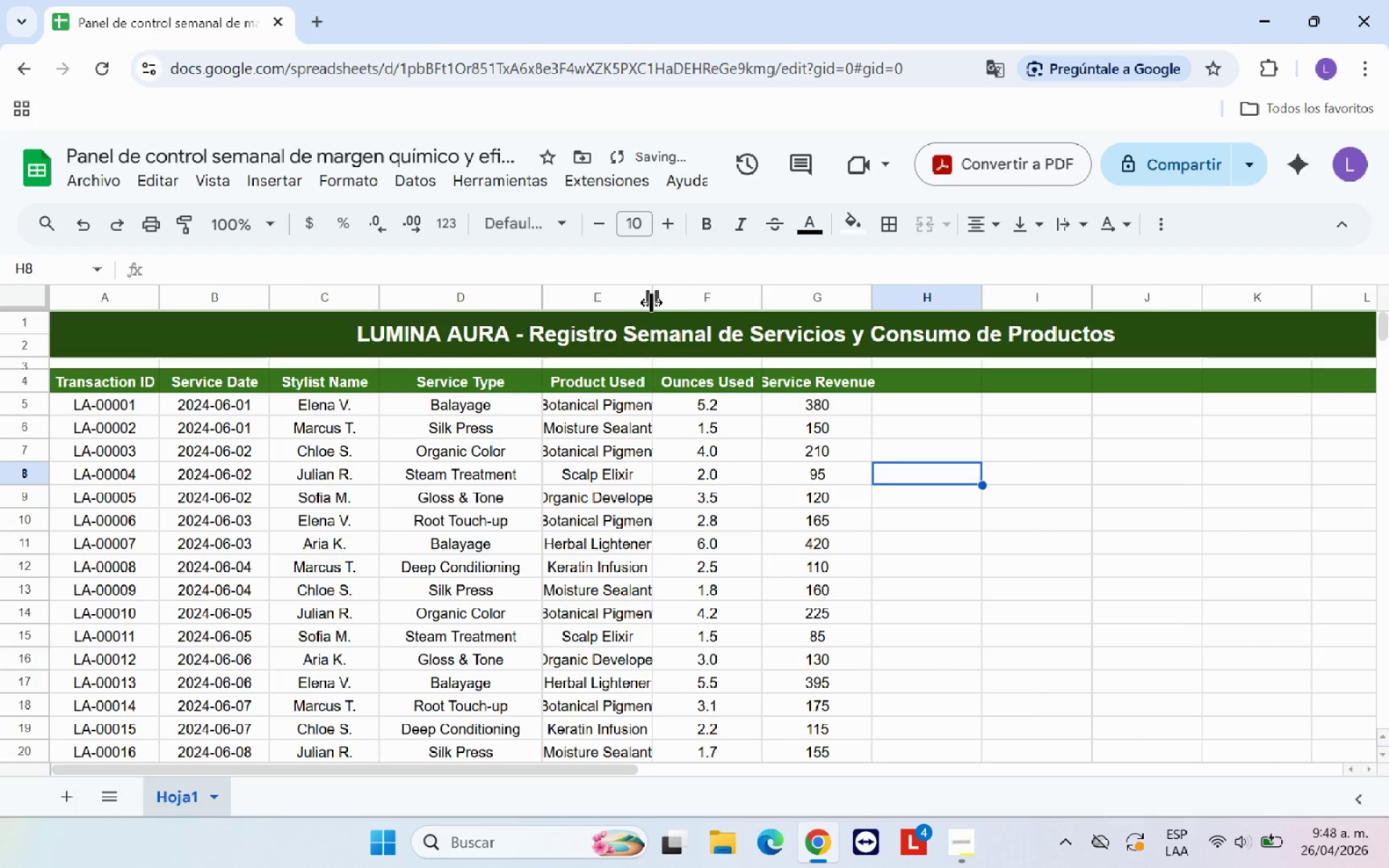 
left_click_drag(start_coordinate=[652, 302], to_coordinate=[699, 297])
 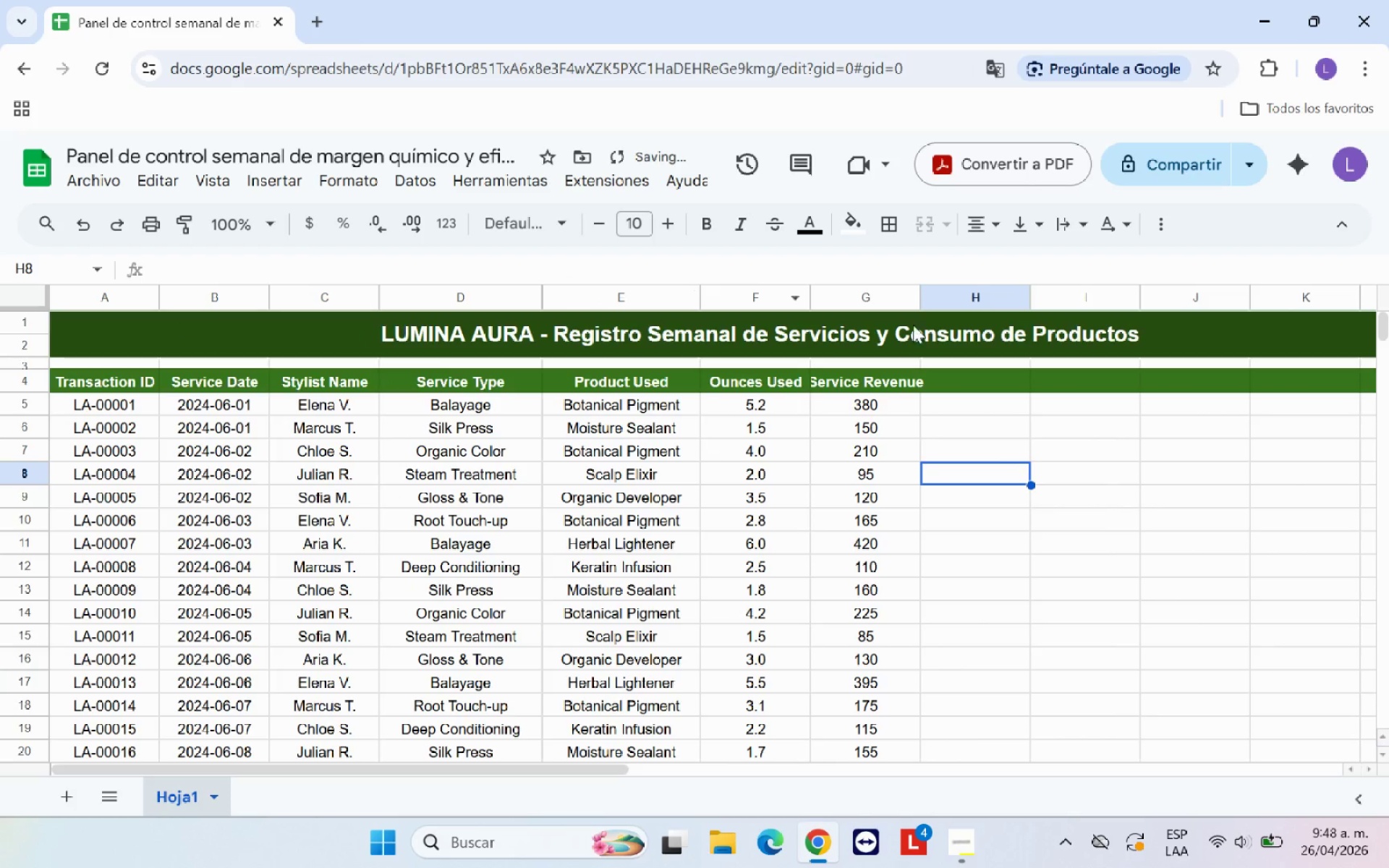 
left_click_drag(start_coordinate=[920, 303], to_coordinate=[956, 298])
 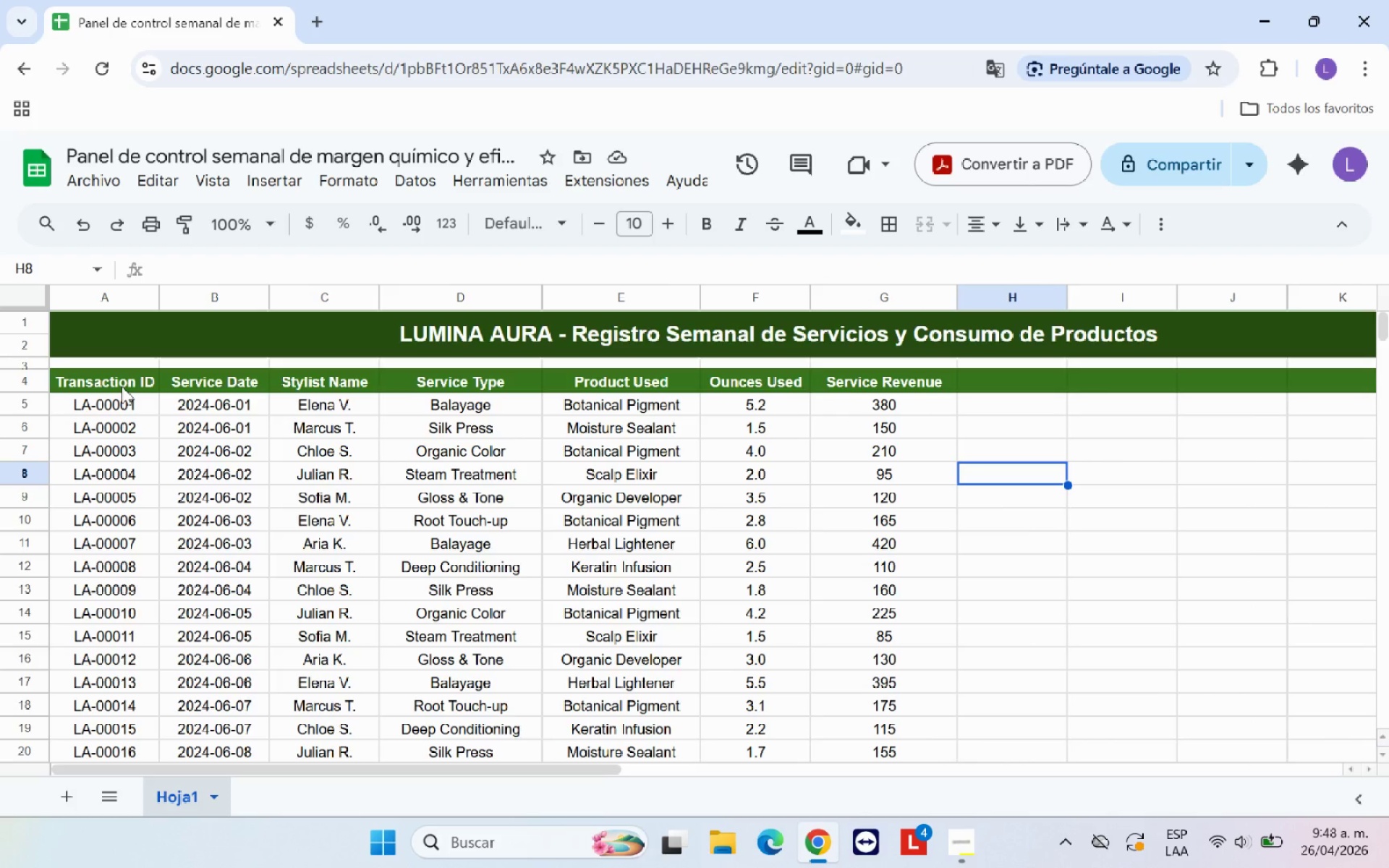 
wait(7.22)
 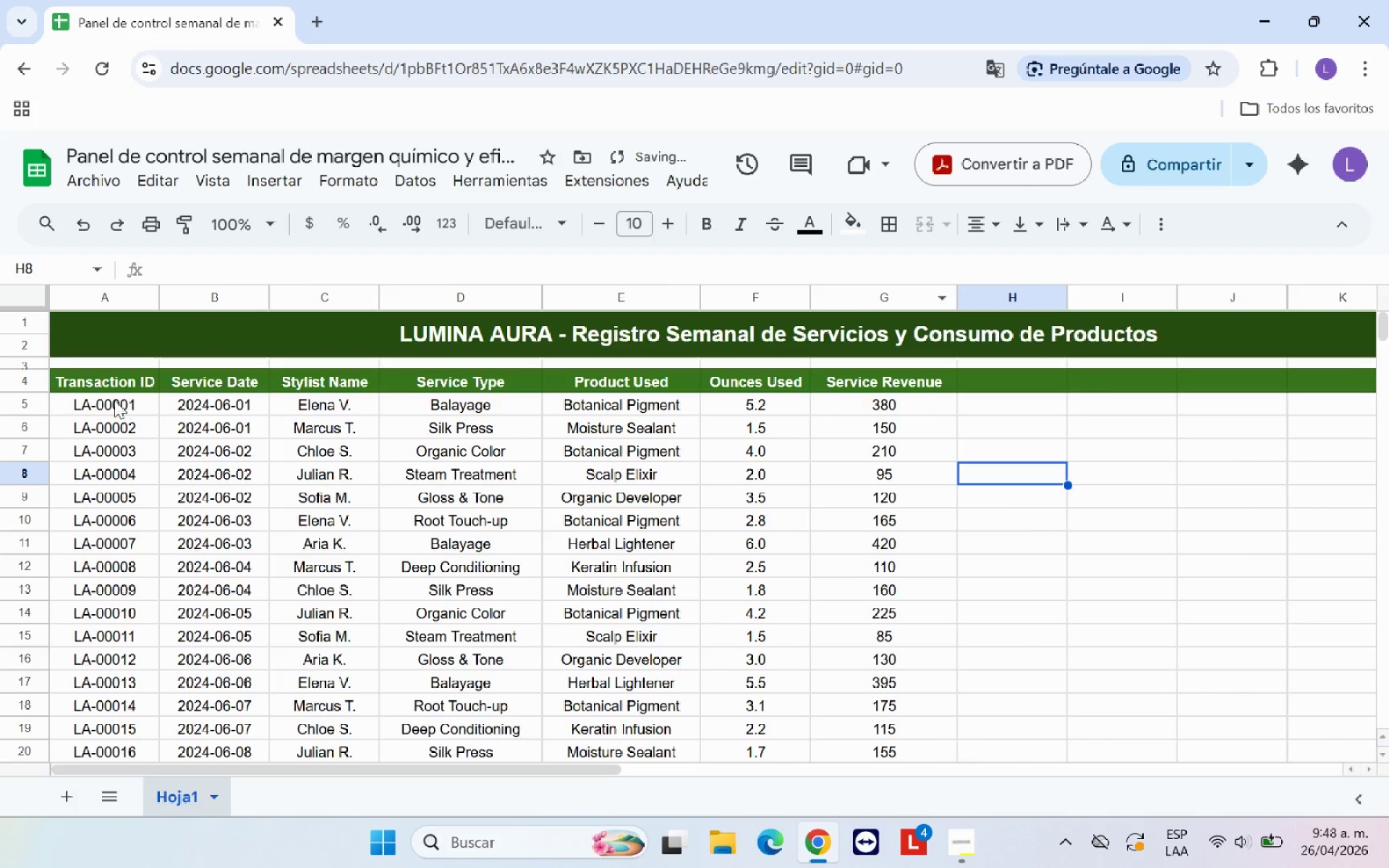 
left_click([131, 386])
 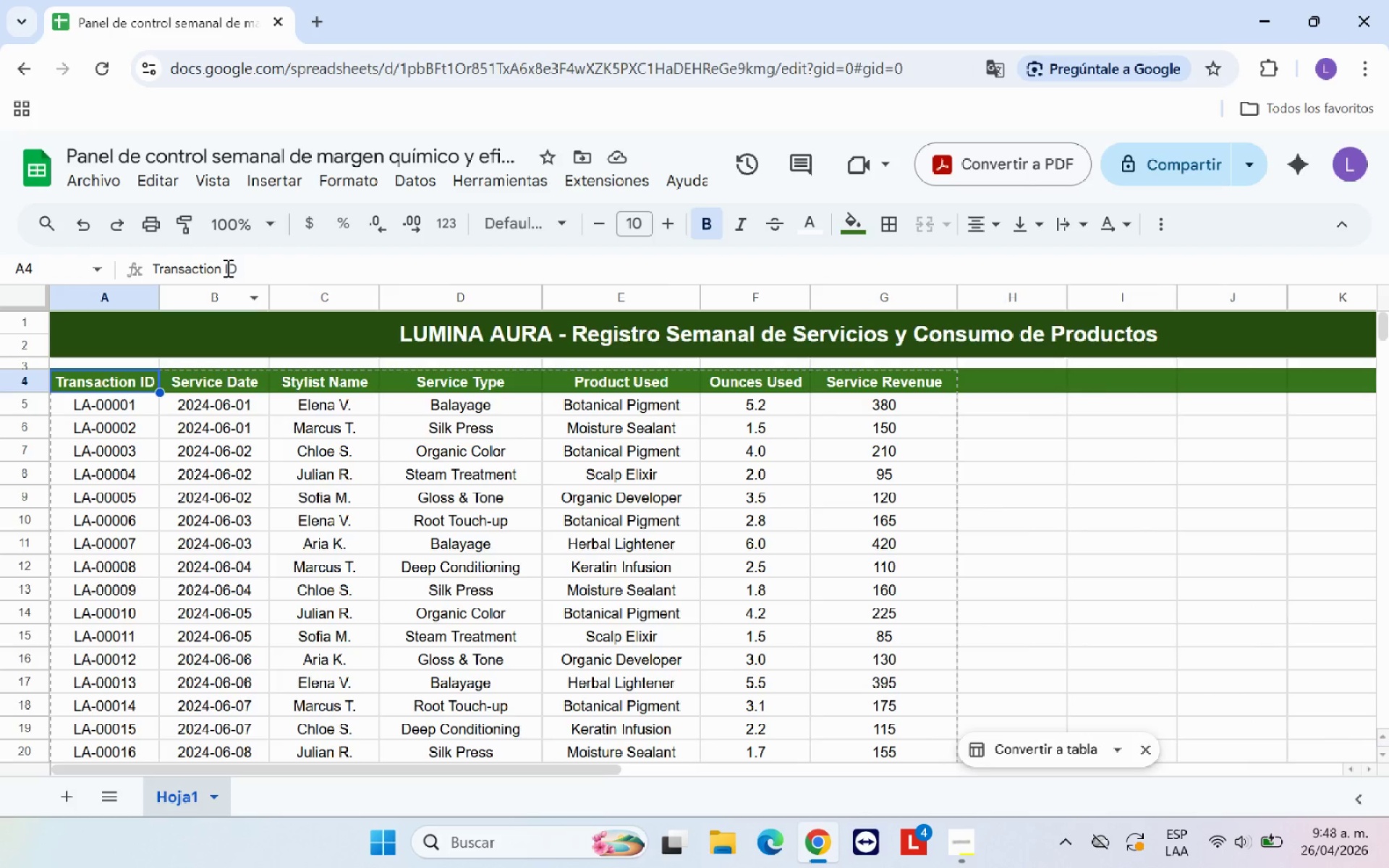 
left_click_drag(start_coordinate=[224, 268], to_coordinate=[124, 268])
 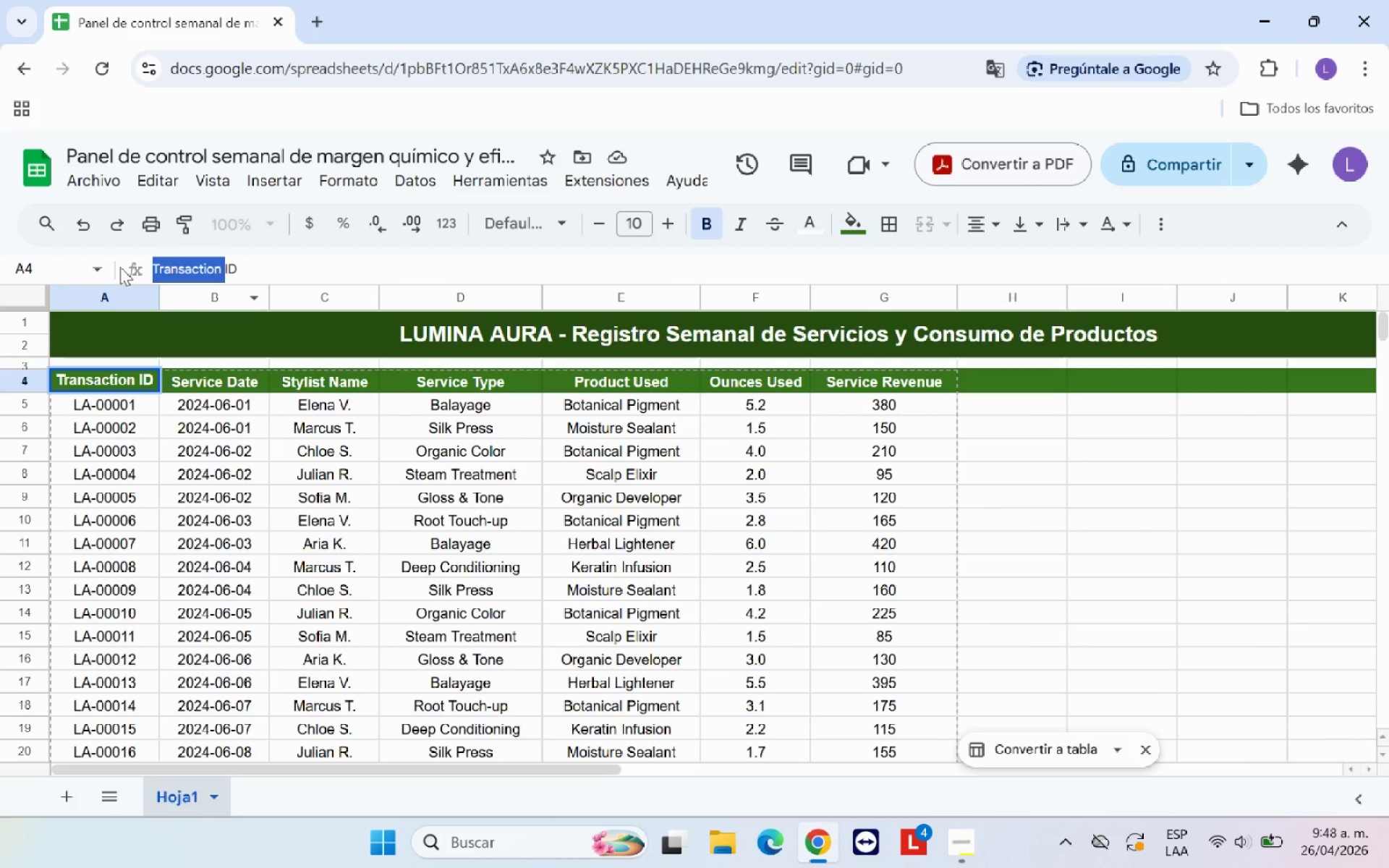 
key(Control+X)
 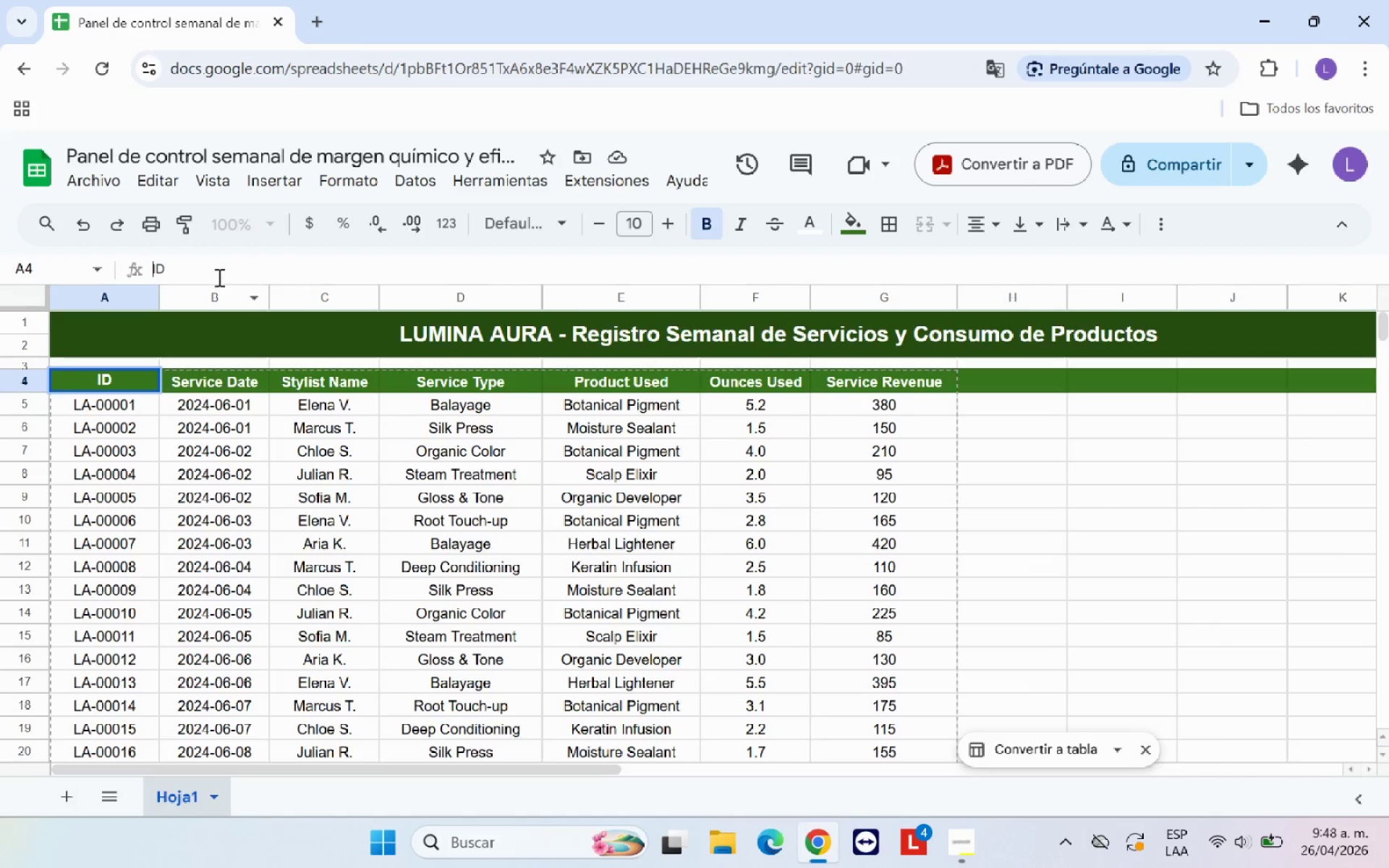 
left_click([216, 274])
 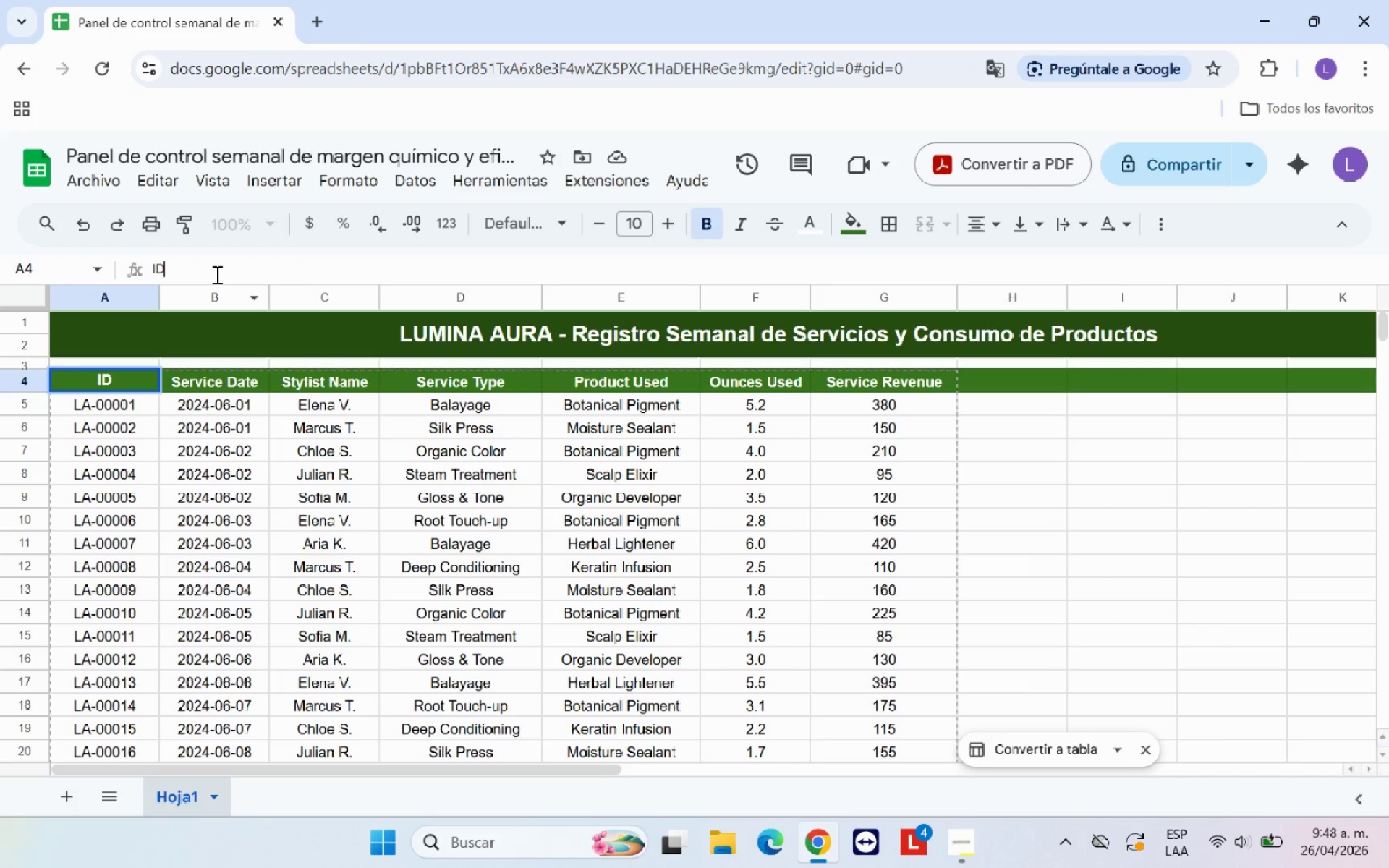 
hold_key(key=ControlLeft, duration=0.33)
 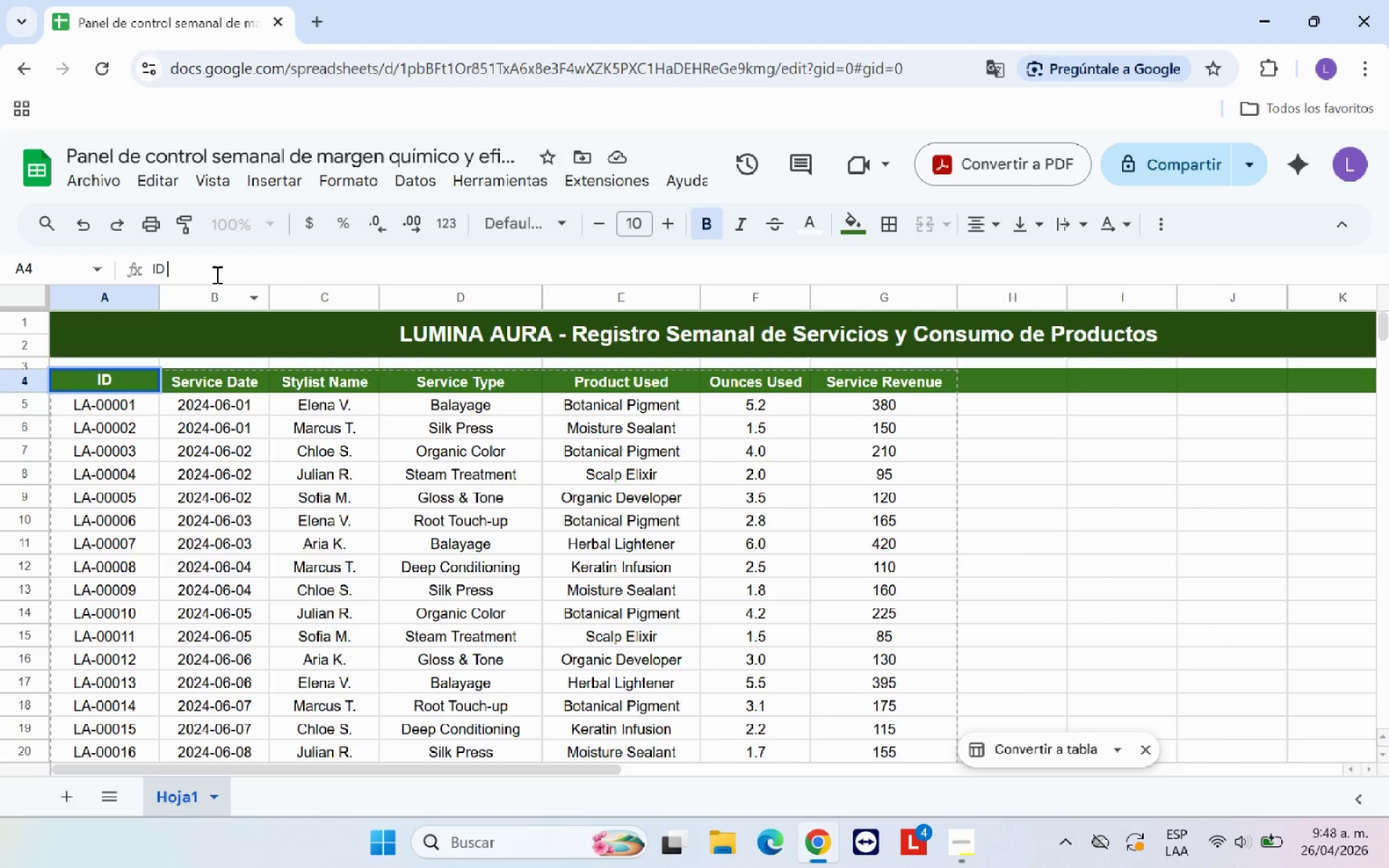 
key(Space)
 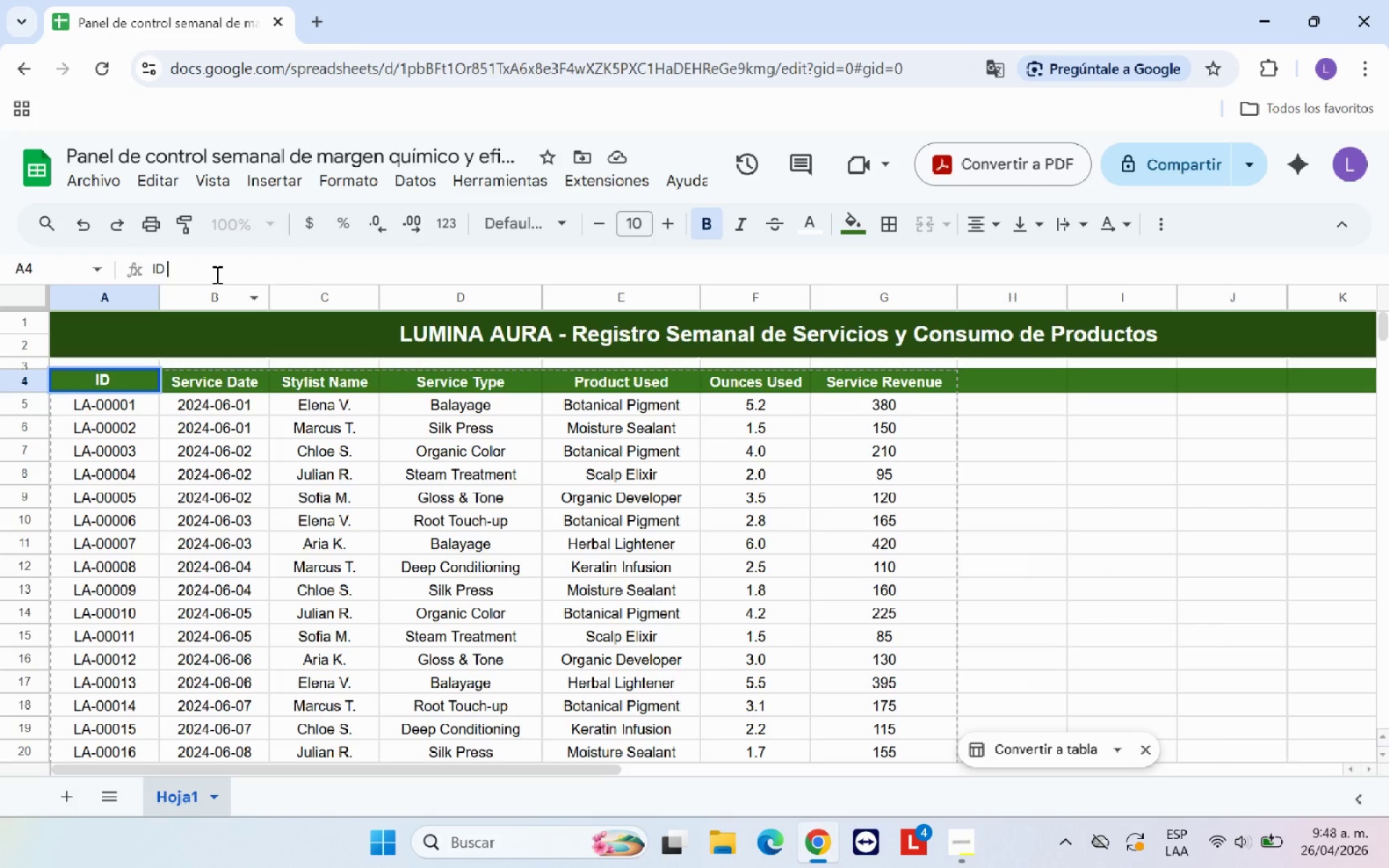 
key(Control+V)
 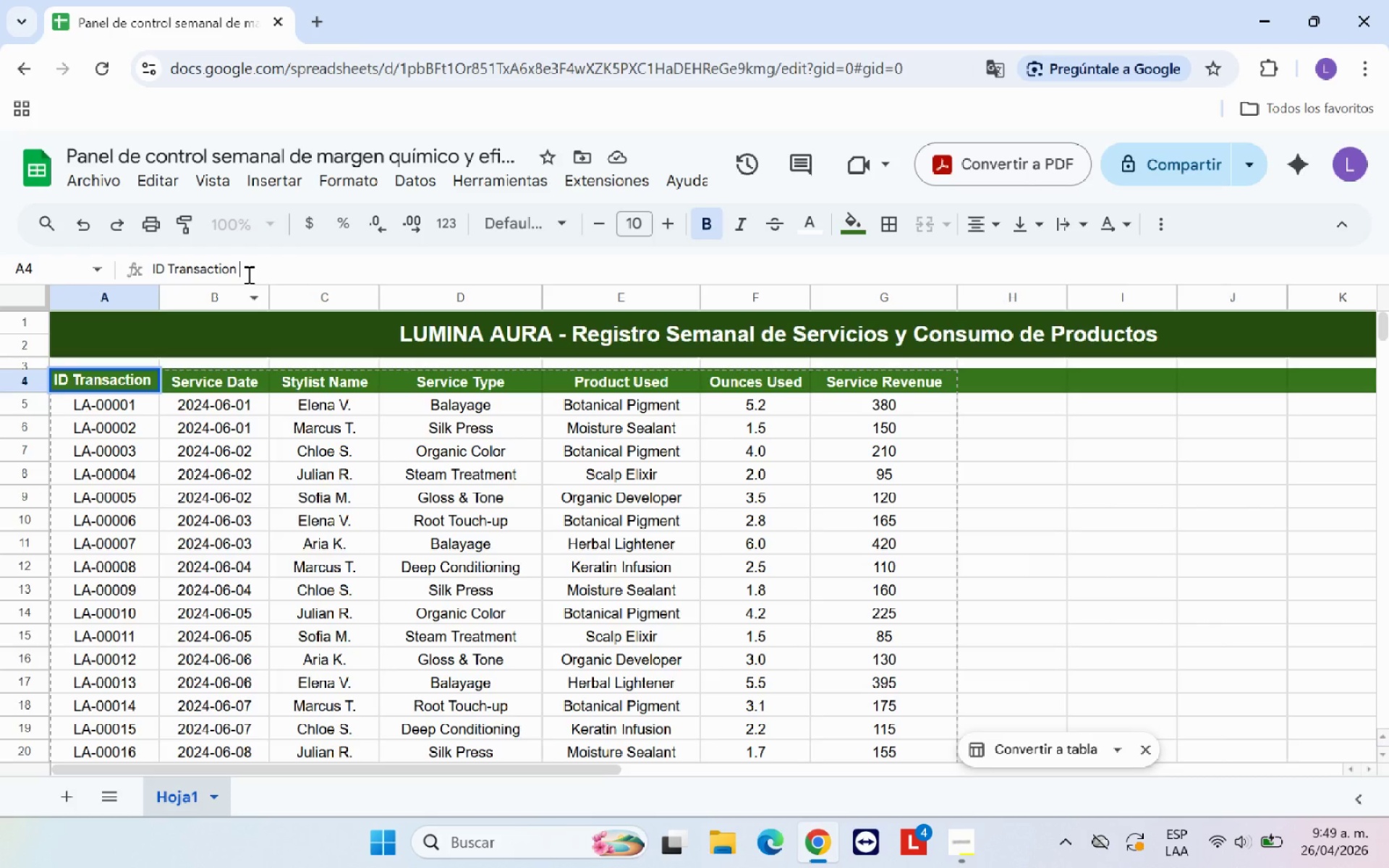 
key(Backspace)
key(Backspace)
key(Backspace)
key(Backspace)
key(Backspace)
type(cio;)
key(Backspace)
type(;on)
 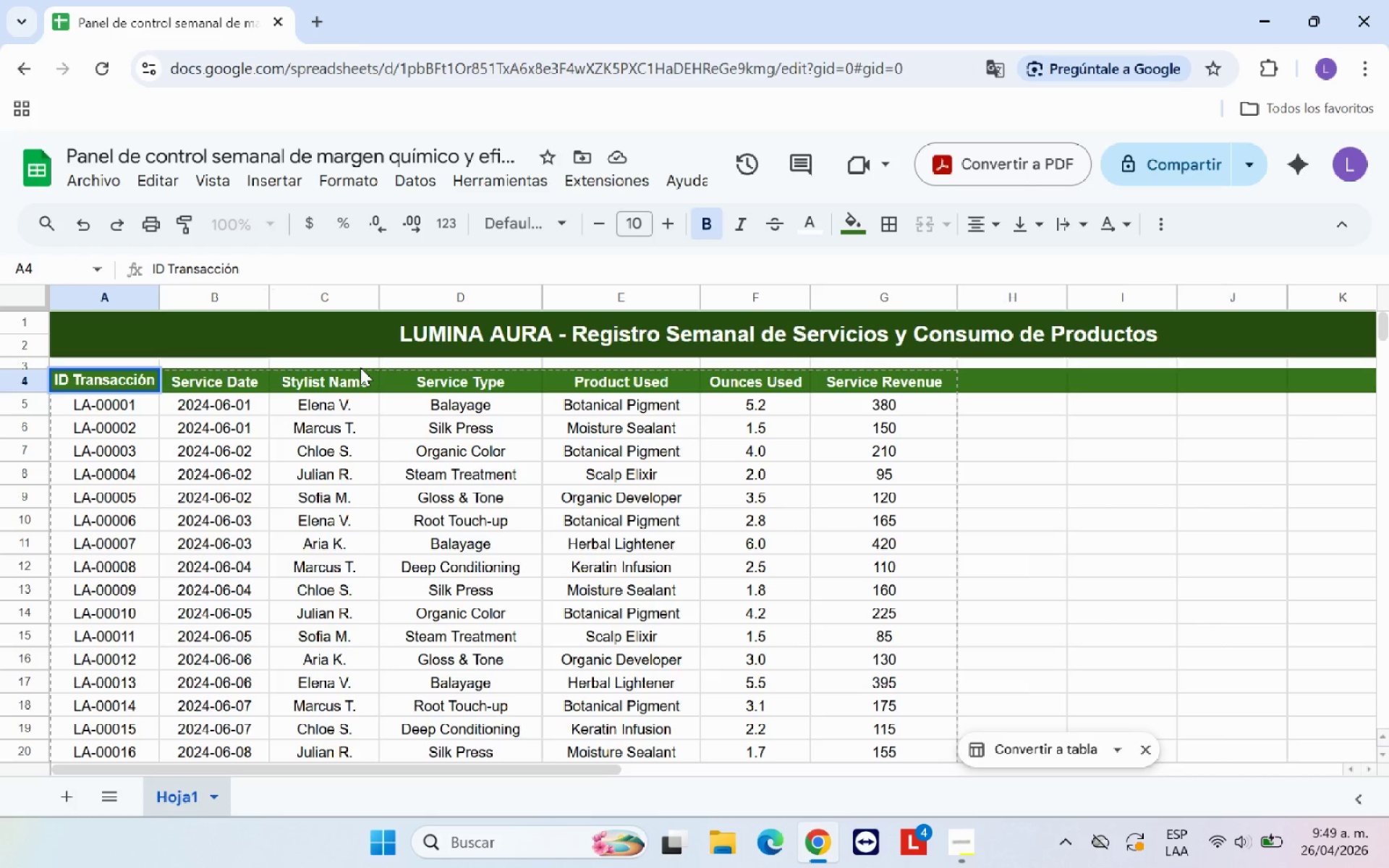 
key(ArrowRight)
 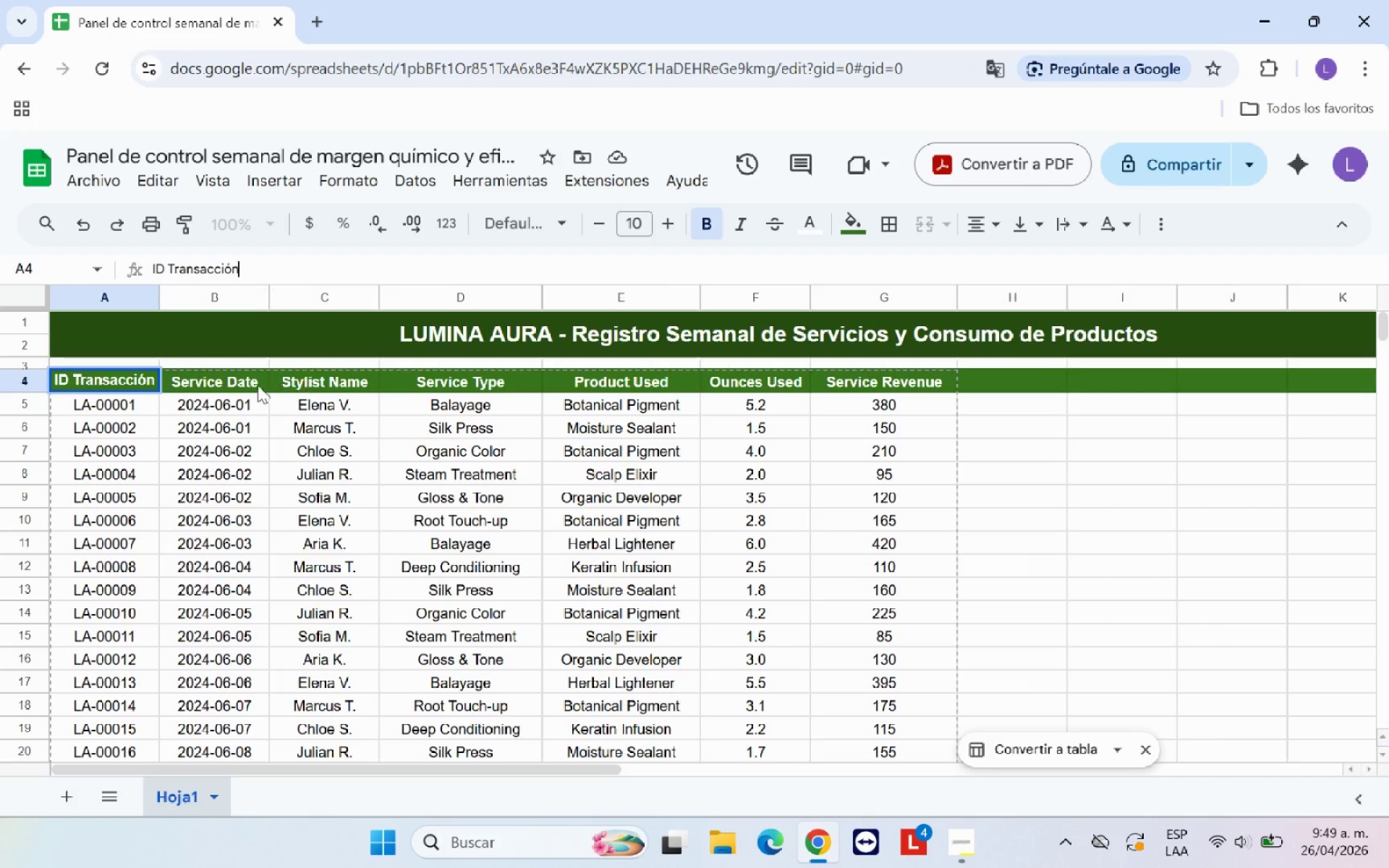 
left_click([194, 378])
 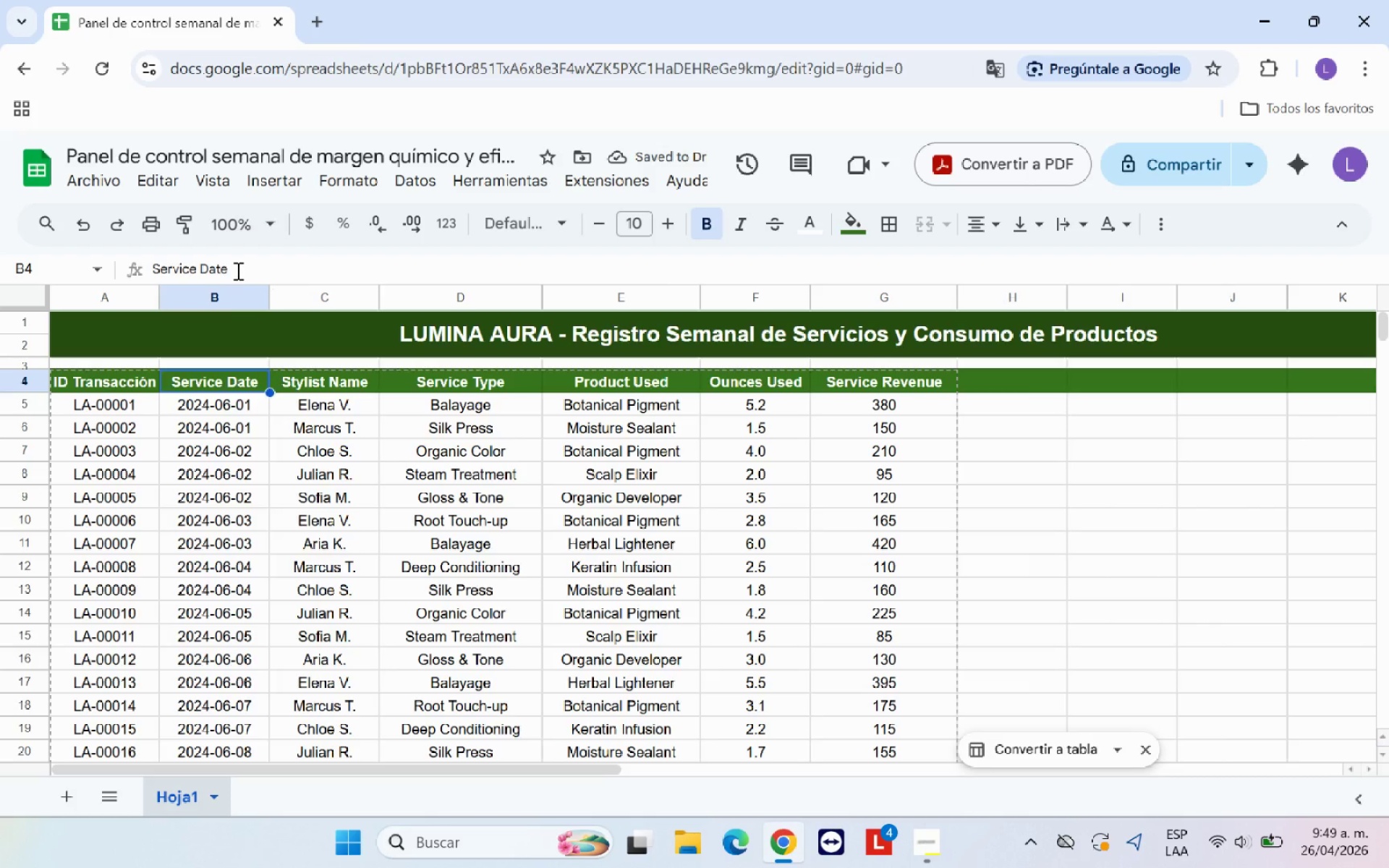 
left_click_drag(start_coordinate=[237, 271], to_coordinate=[201, 267])
 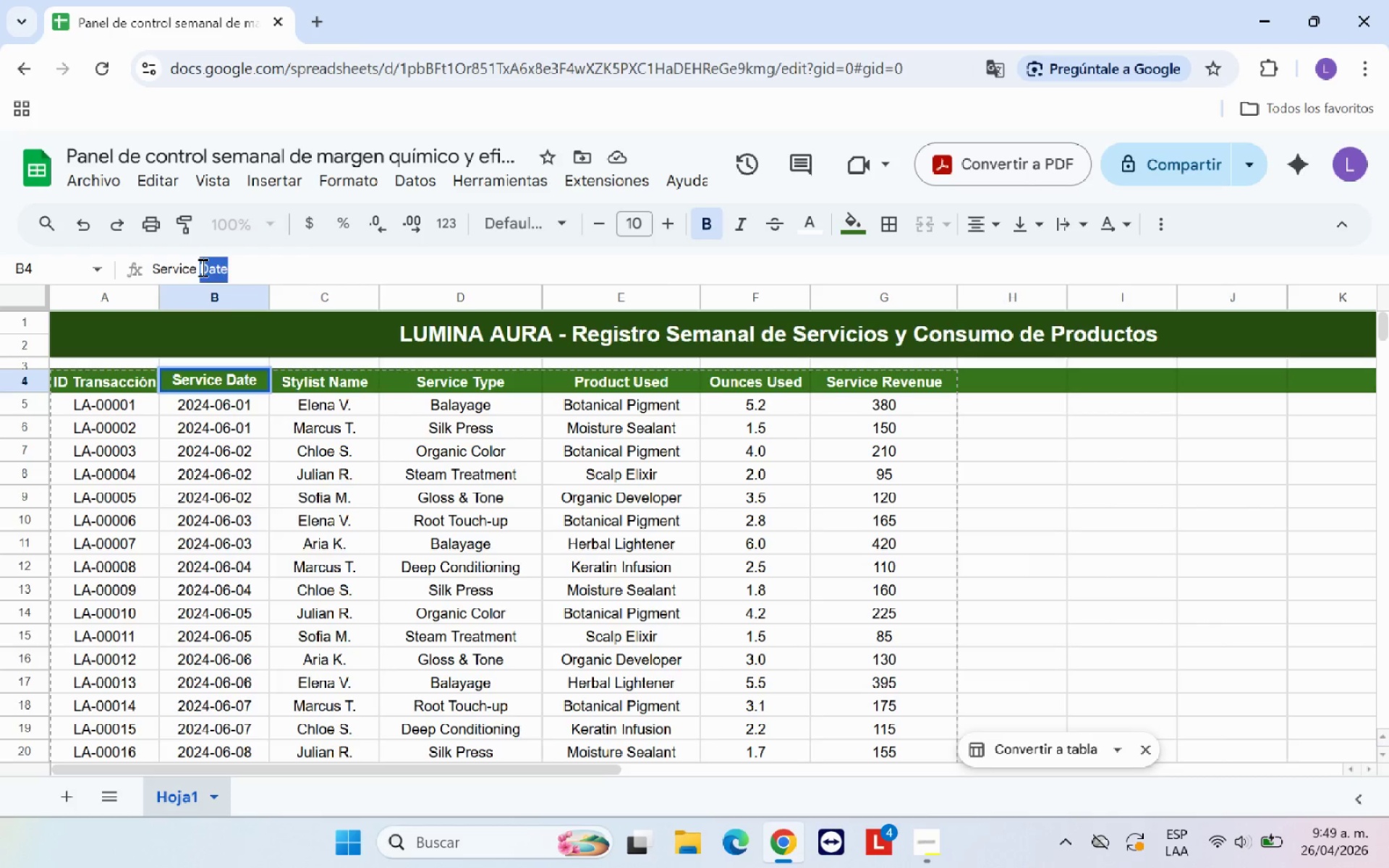 
key(Backspace)
key(Backspace)
key(Backspace)
type(io)
 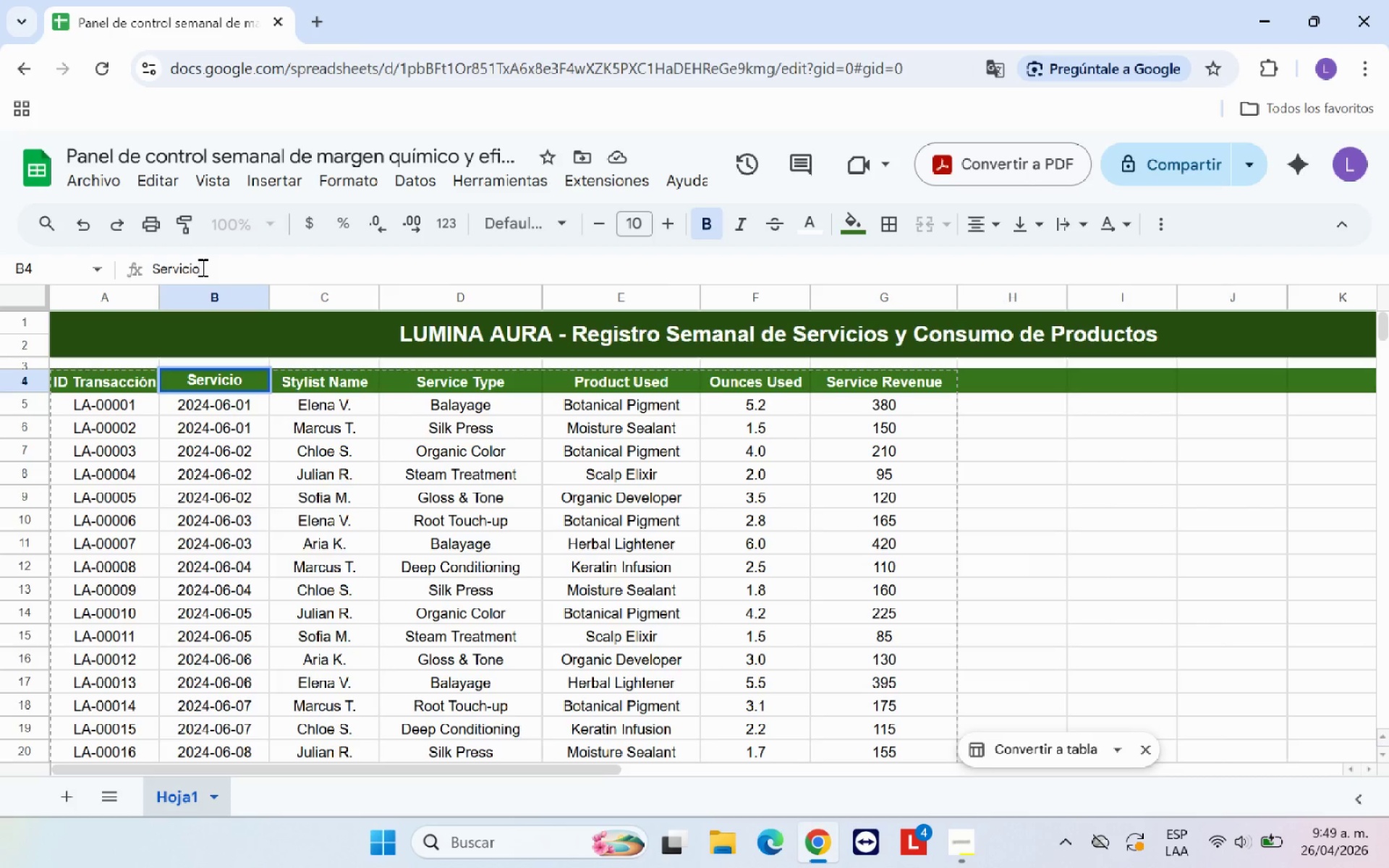 
key(ArrowLeft)
 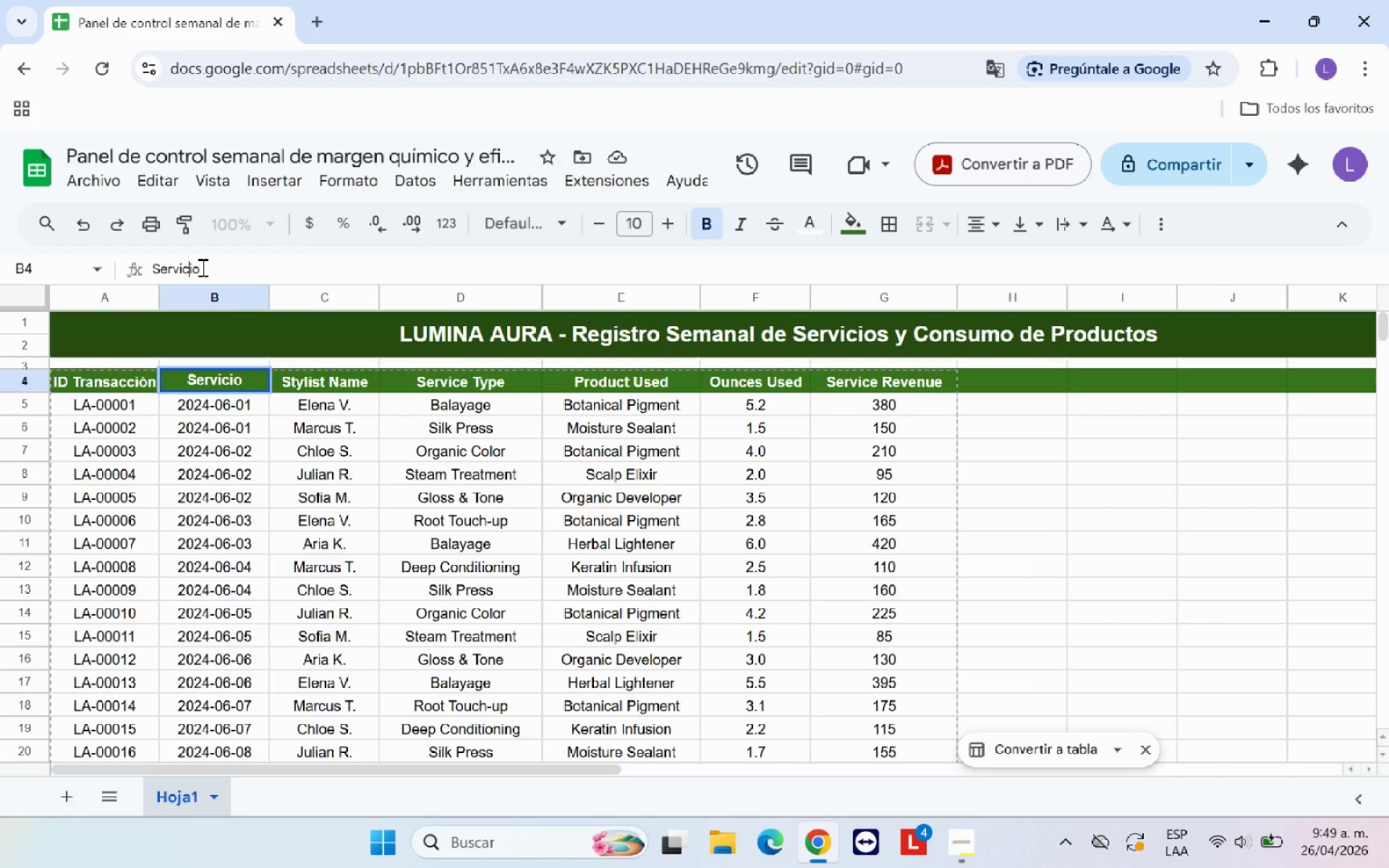 
key(ArrowLeft)
 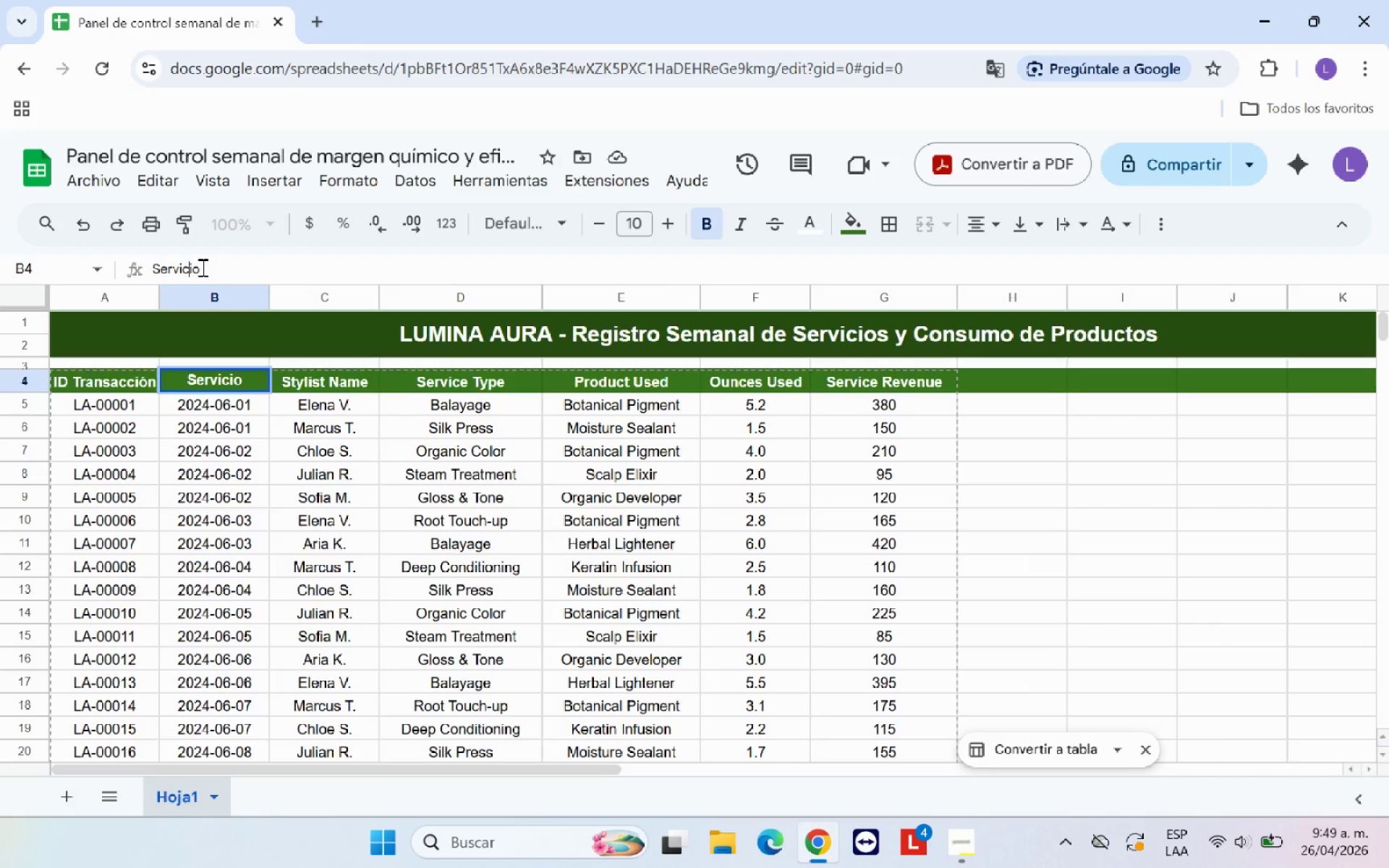 
key(ArrowLeft)
 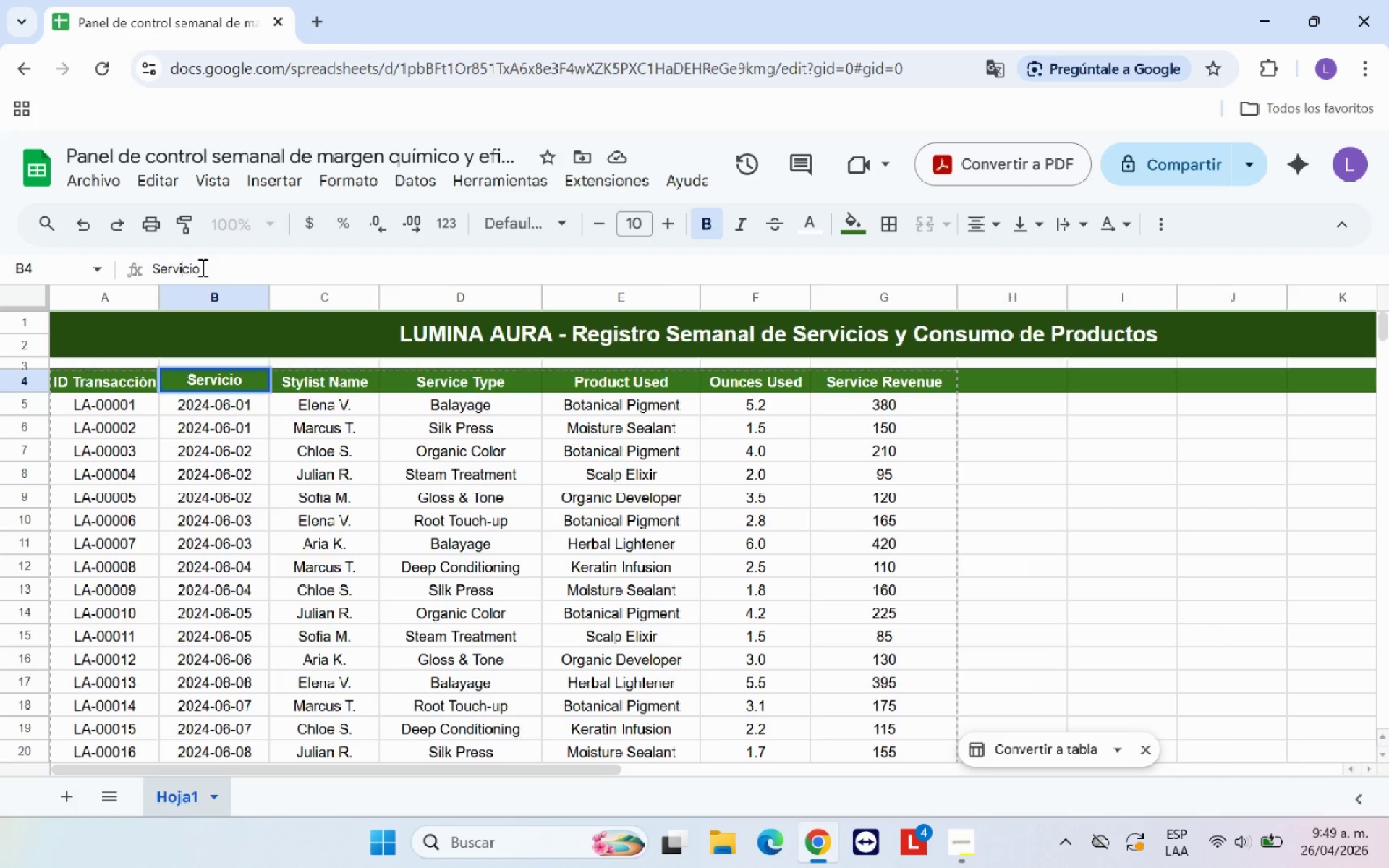 
key(ArrowLeft)
 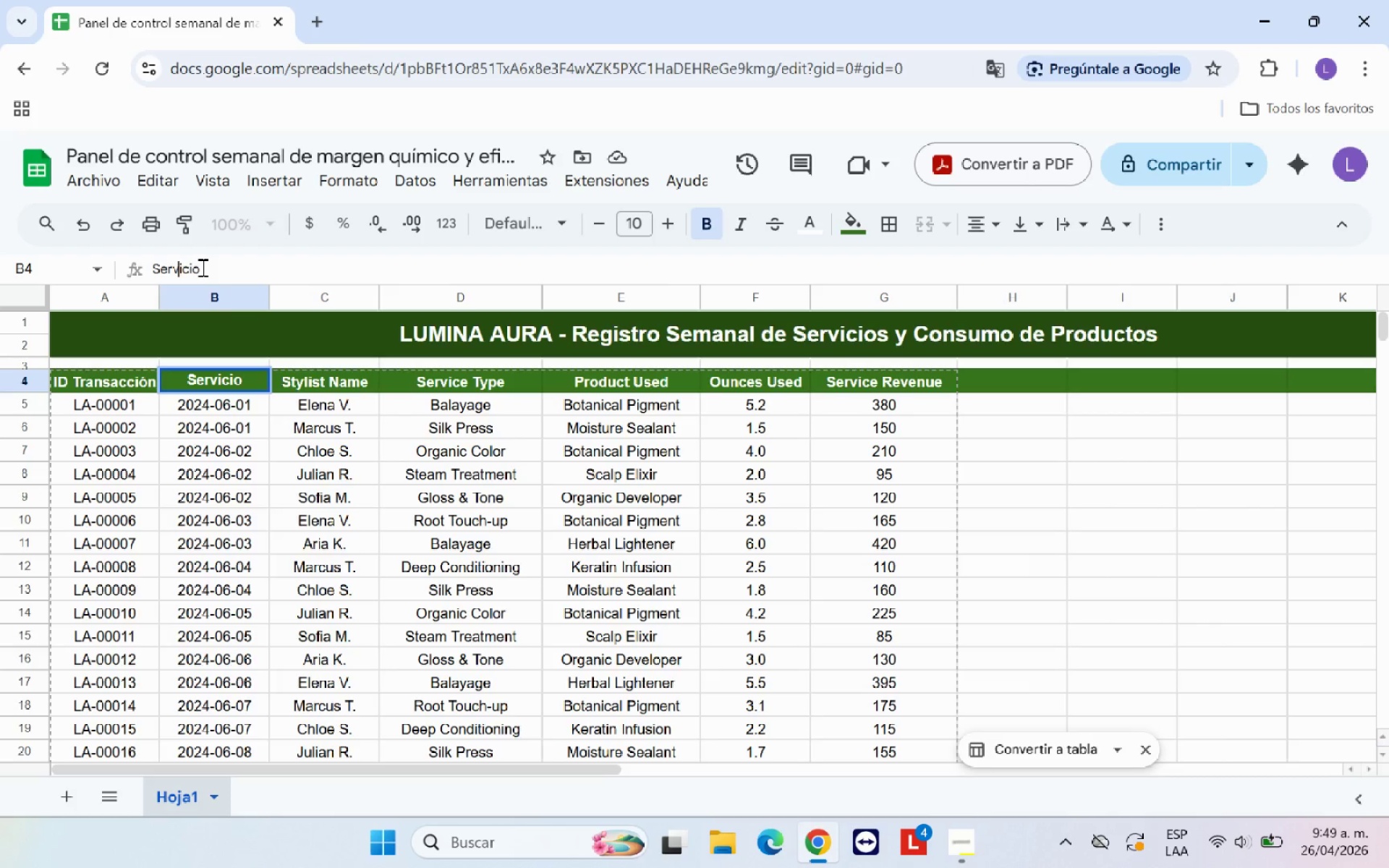 
key(ArrowLeft)
 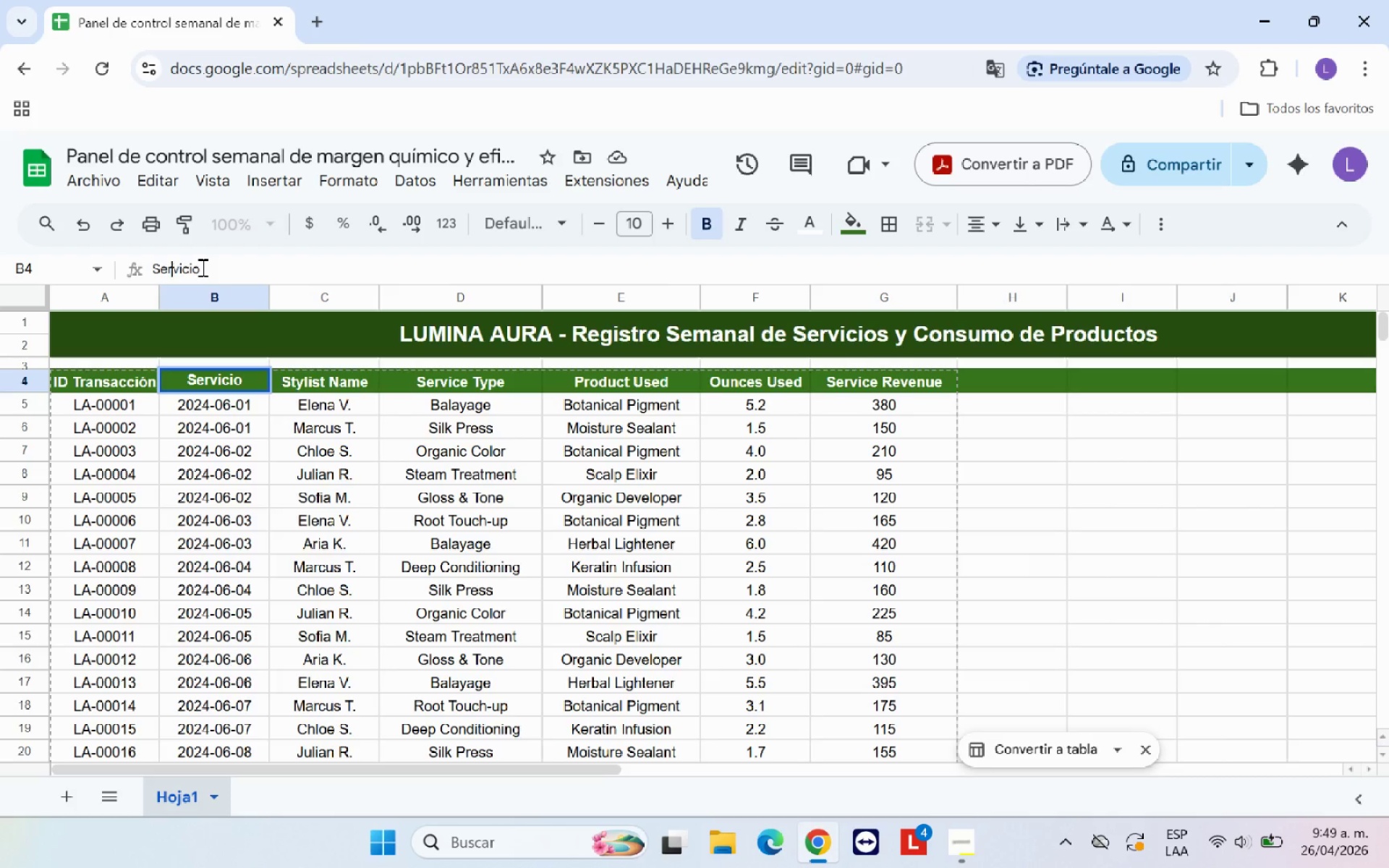 
key(ArrowLeft)
 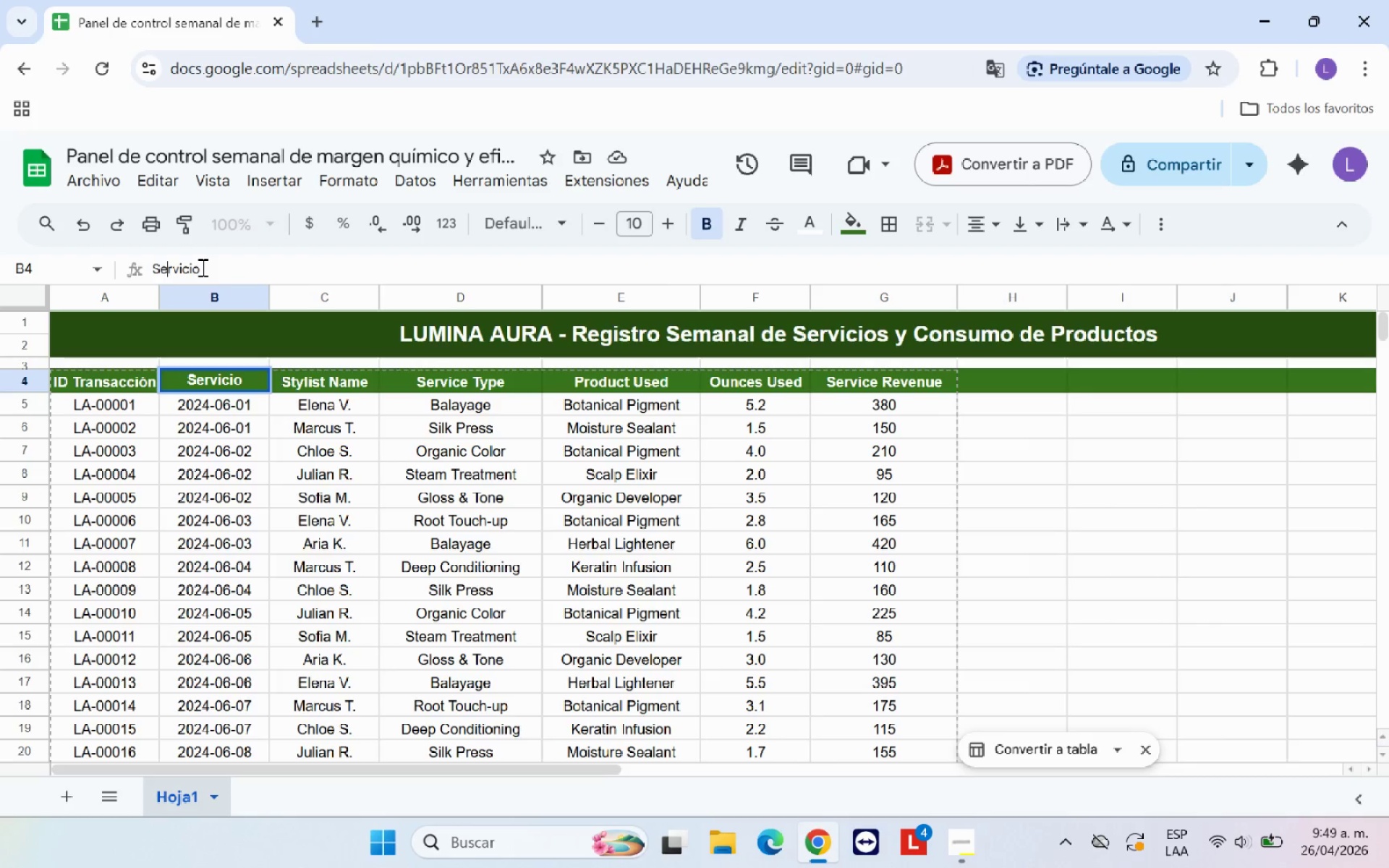 
key(ArrowLeft)
 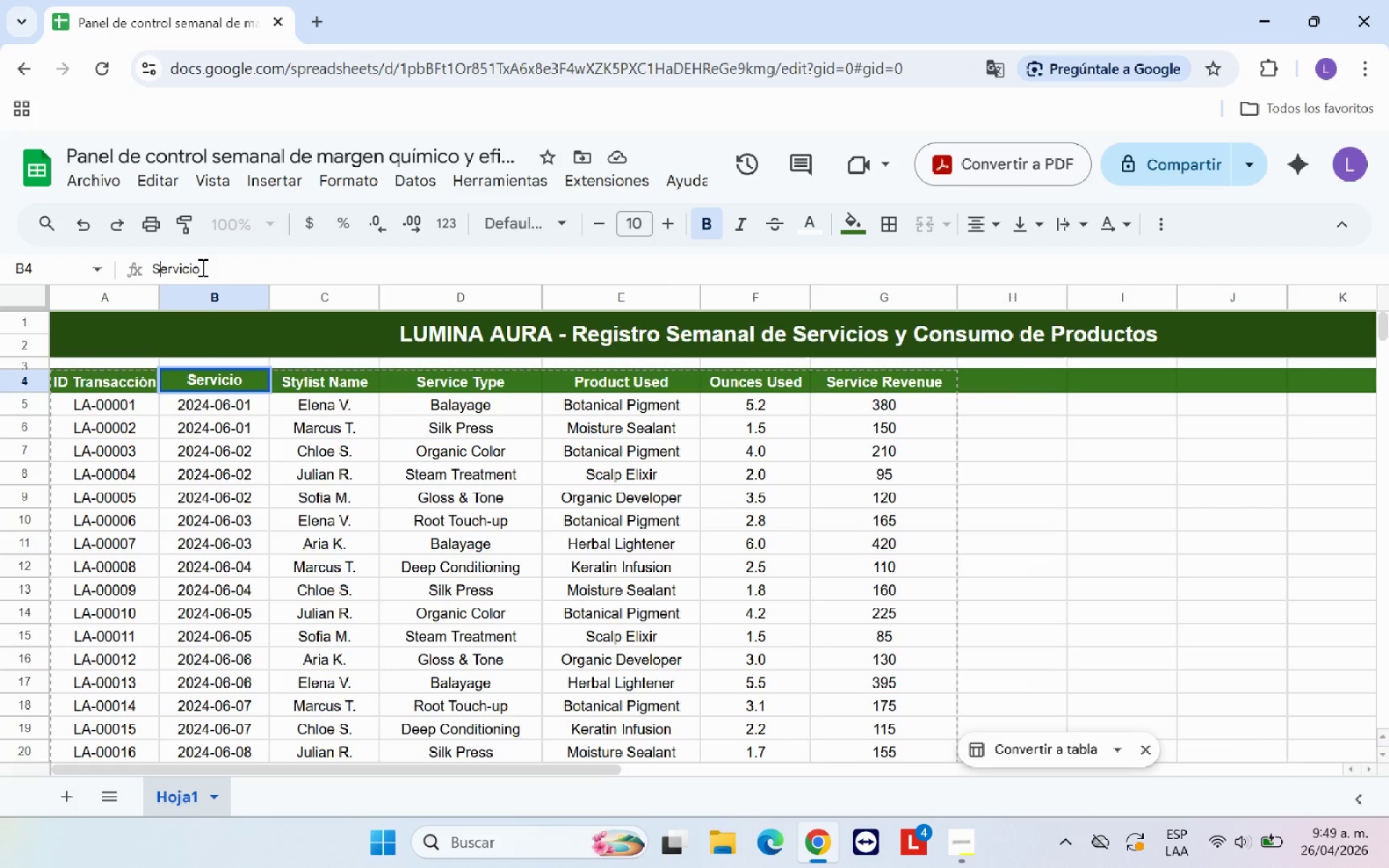 
key(ArrowLeft)
 